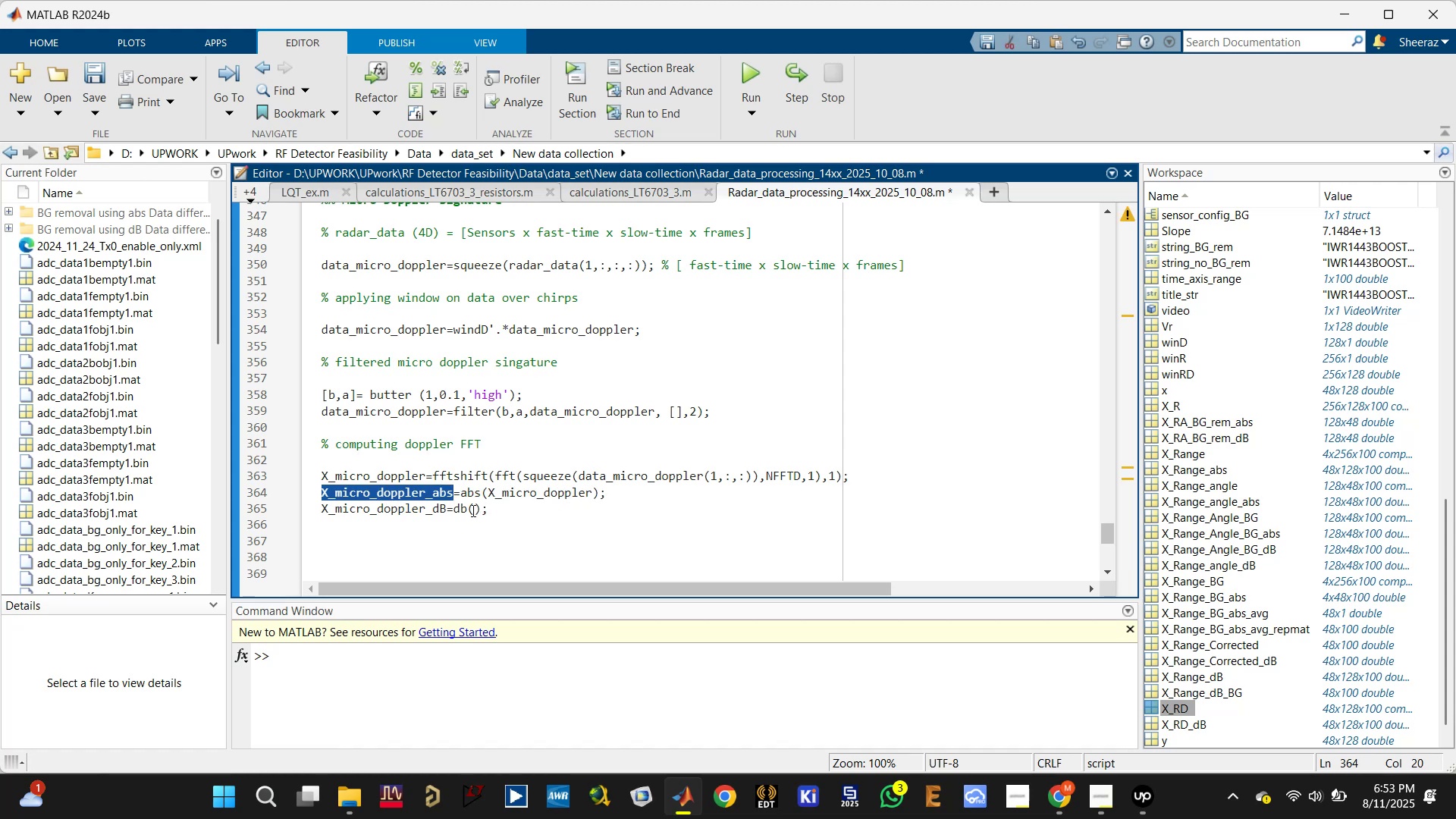 
key(Control+V)
 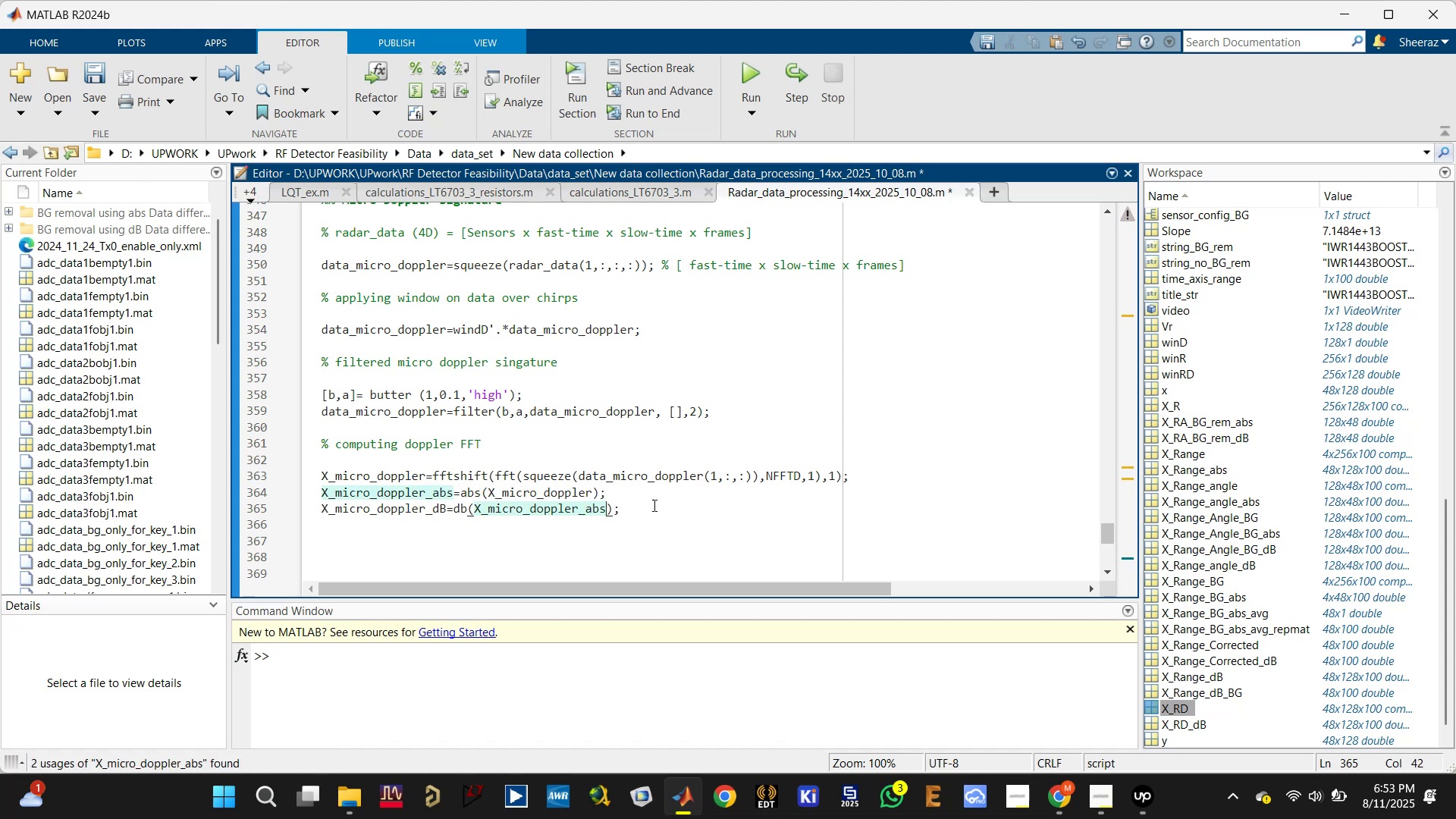 
left_click([657, 504])
 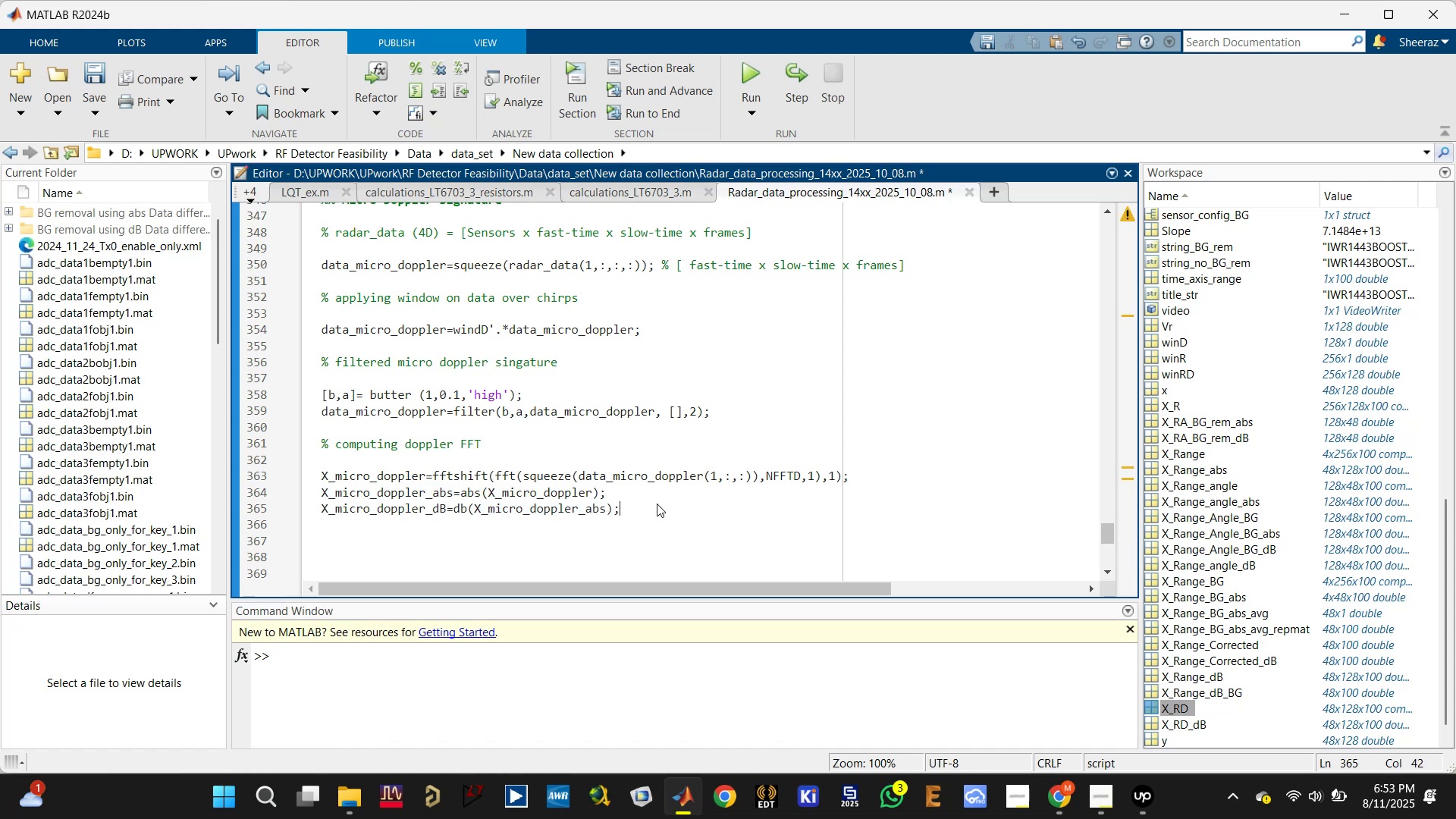 
key(Control+ControlLeft)
 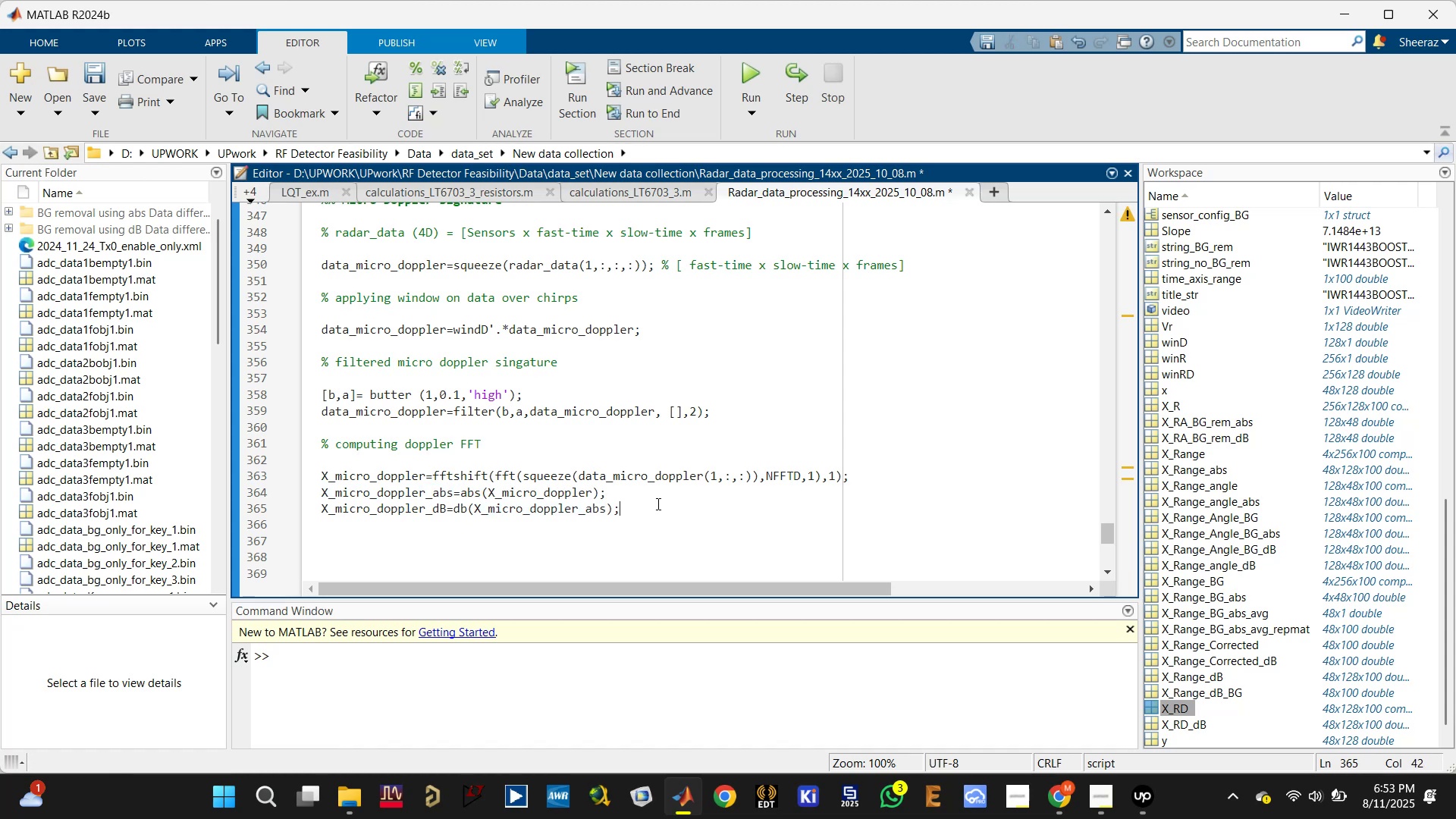 
key(Control+S)
 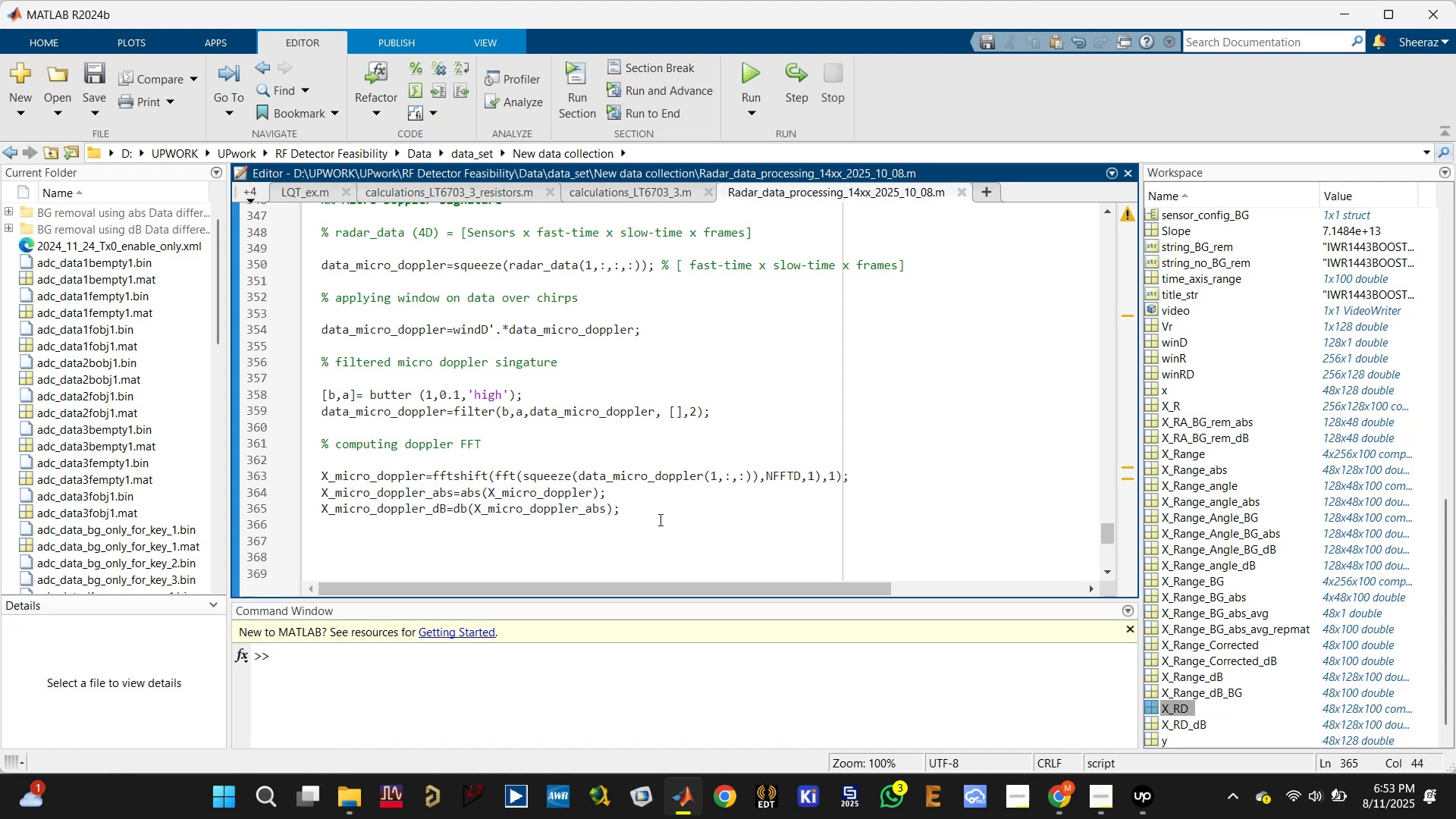 
key(Enter)
 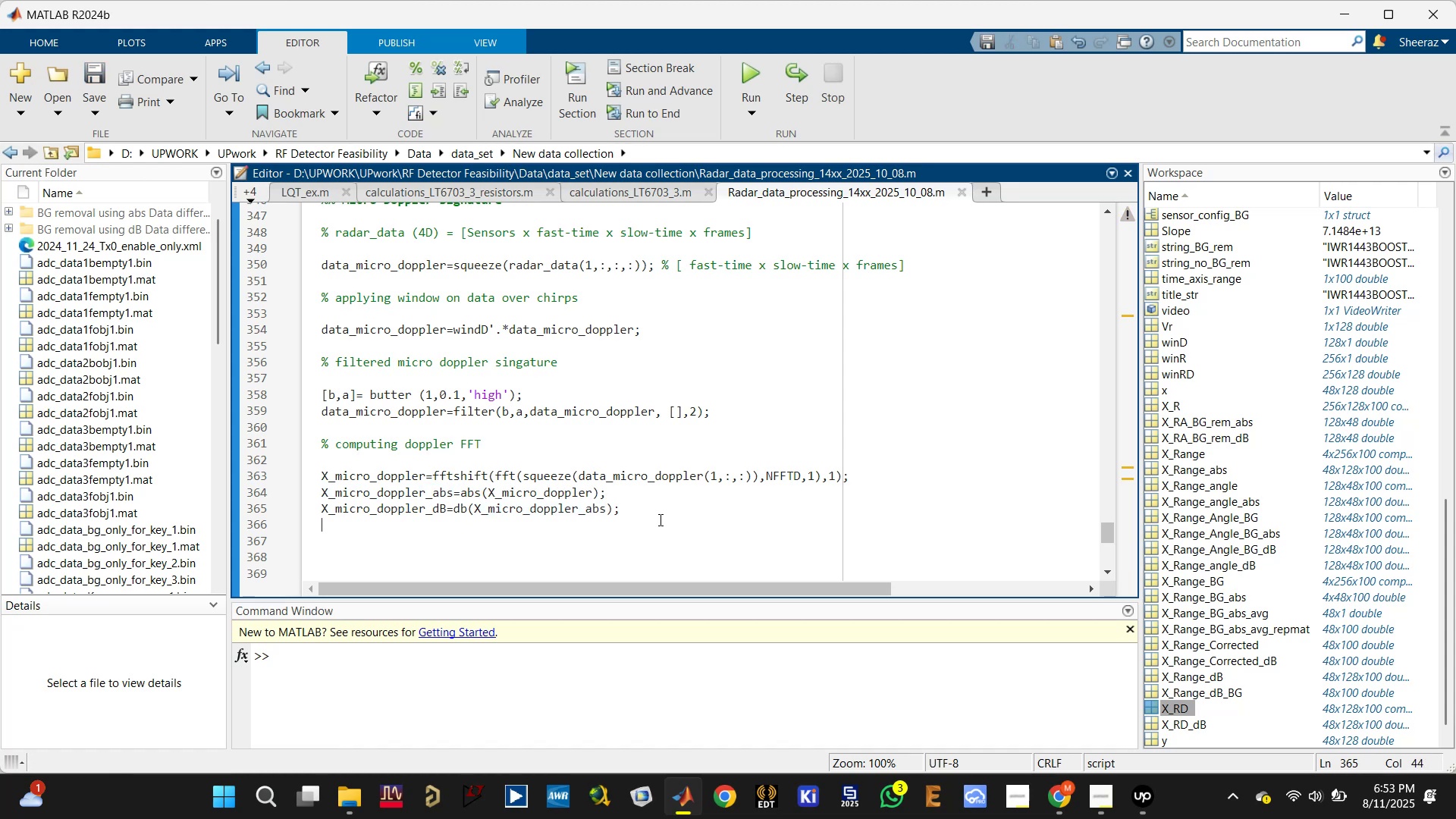 
key(Enter)
 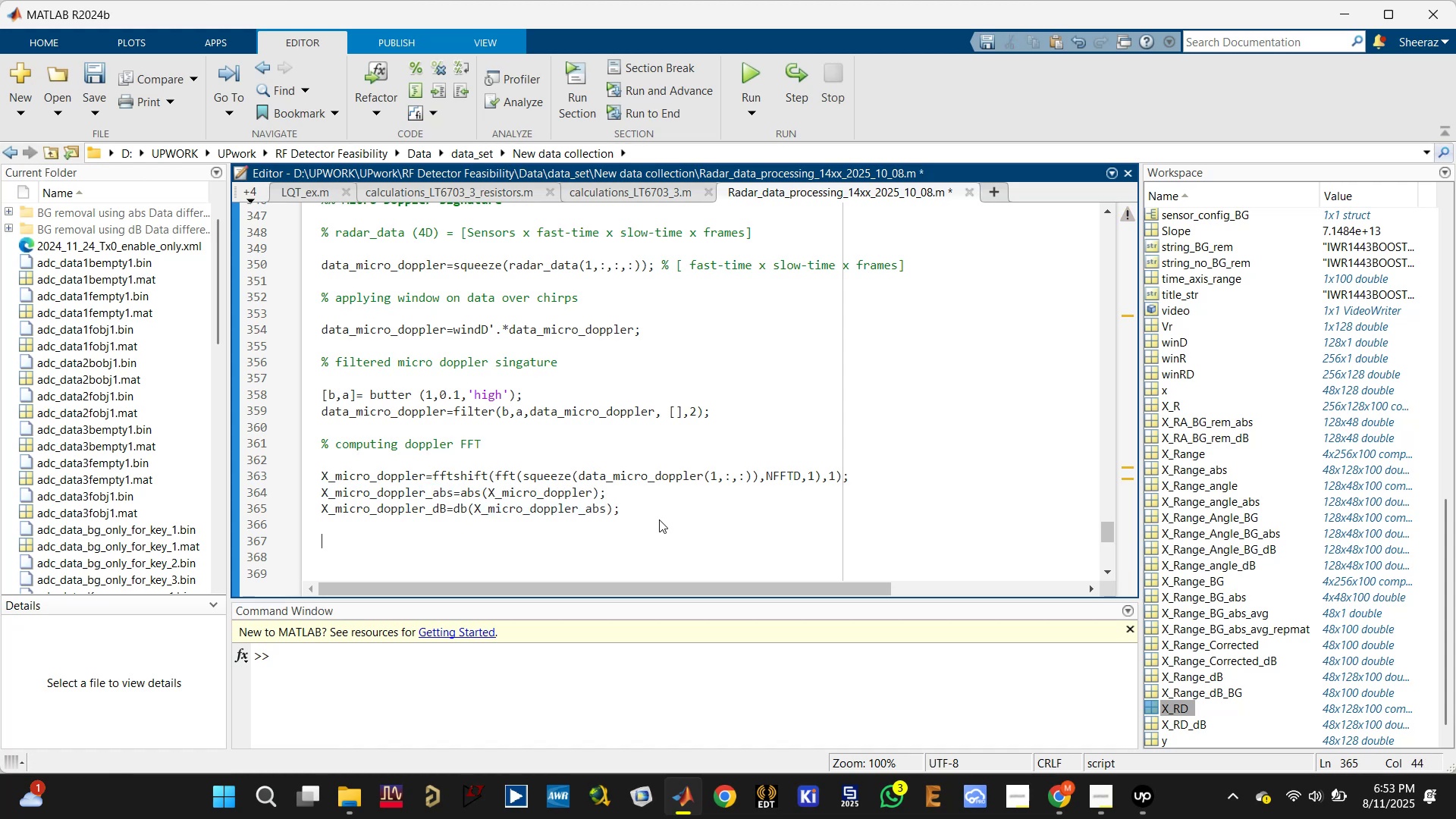 
key(Control+S)
 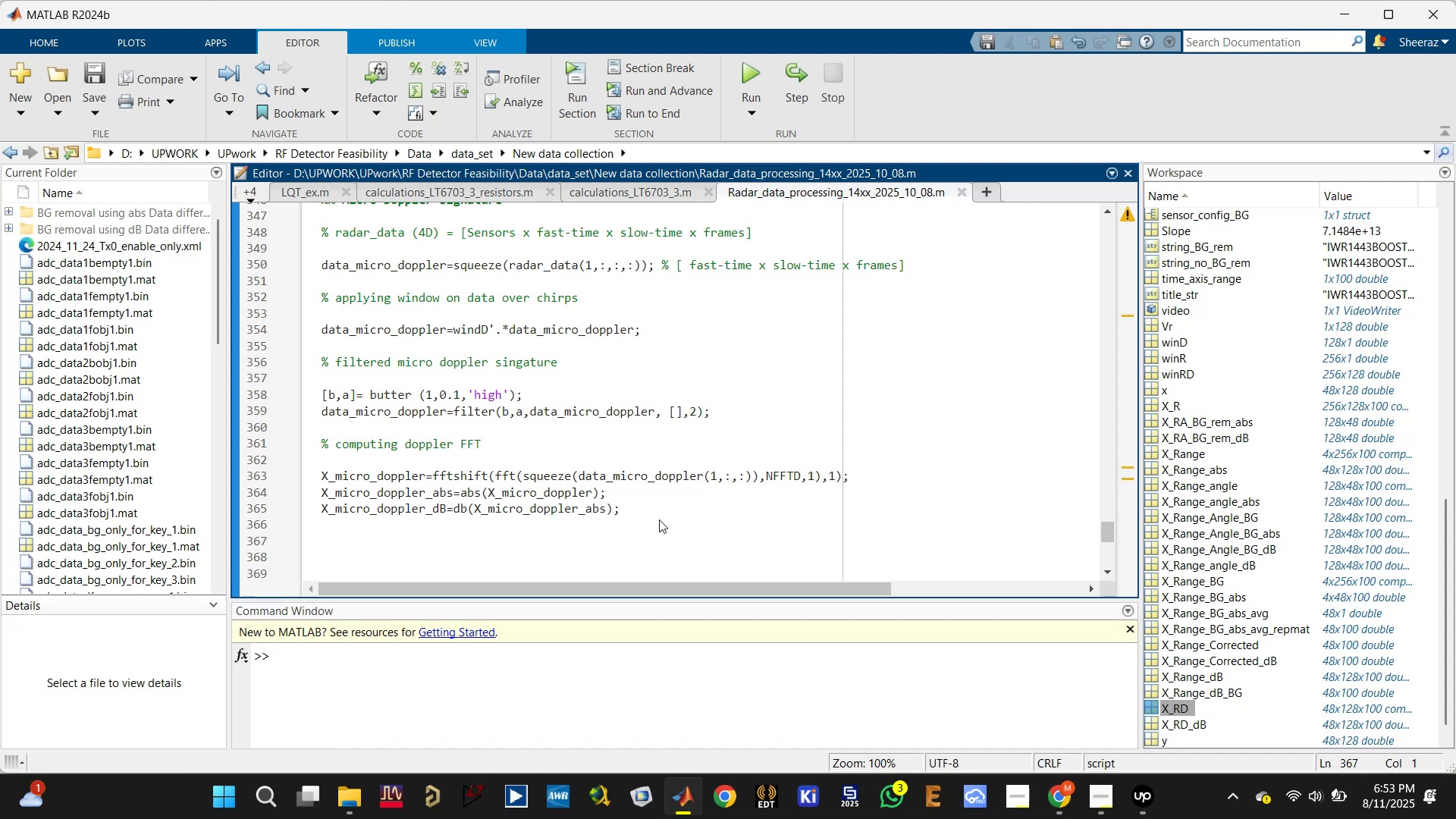 
scroll: coordinate [608, 503], scroll_direction: down, amount: 1.0
 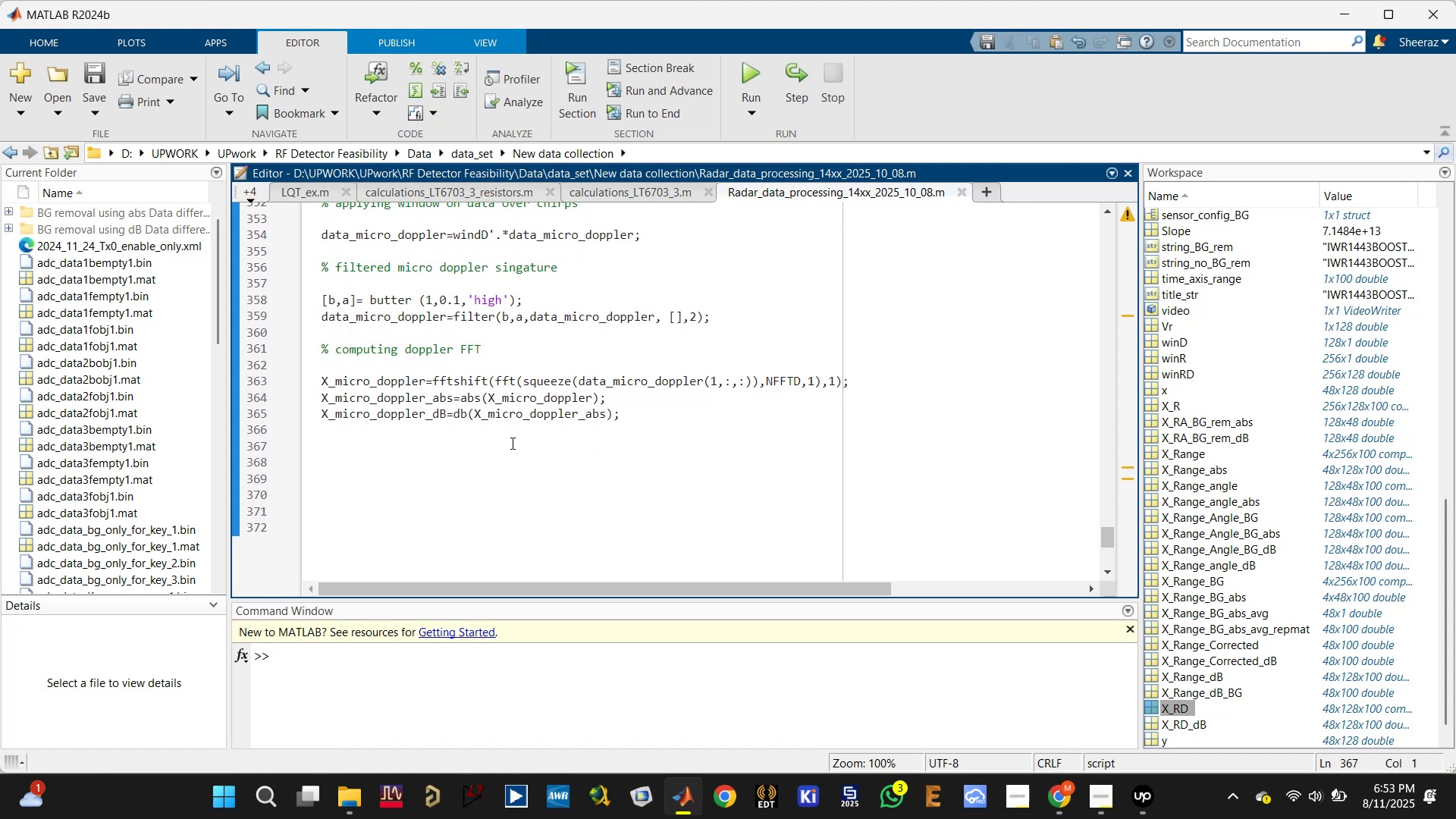 
wait(6.07)
 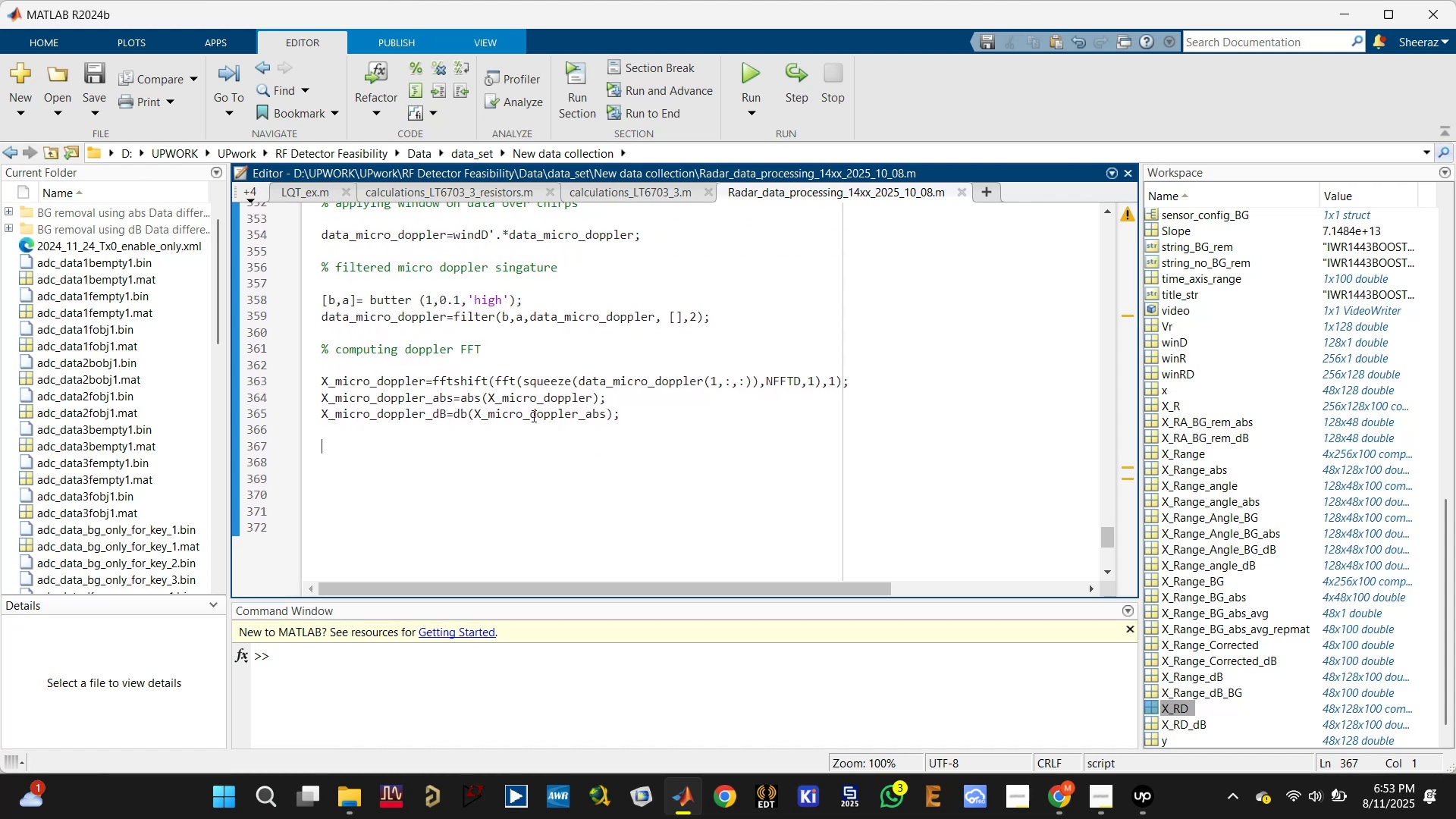 
type(Time_micro_doppler=)
 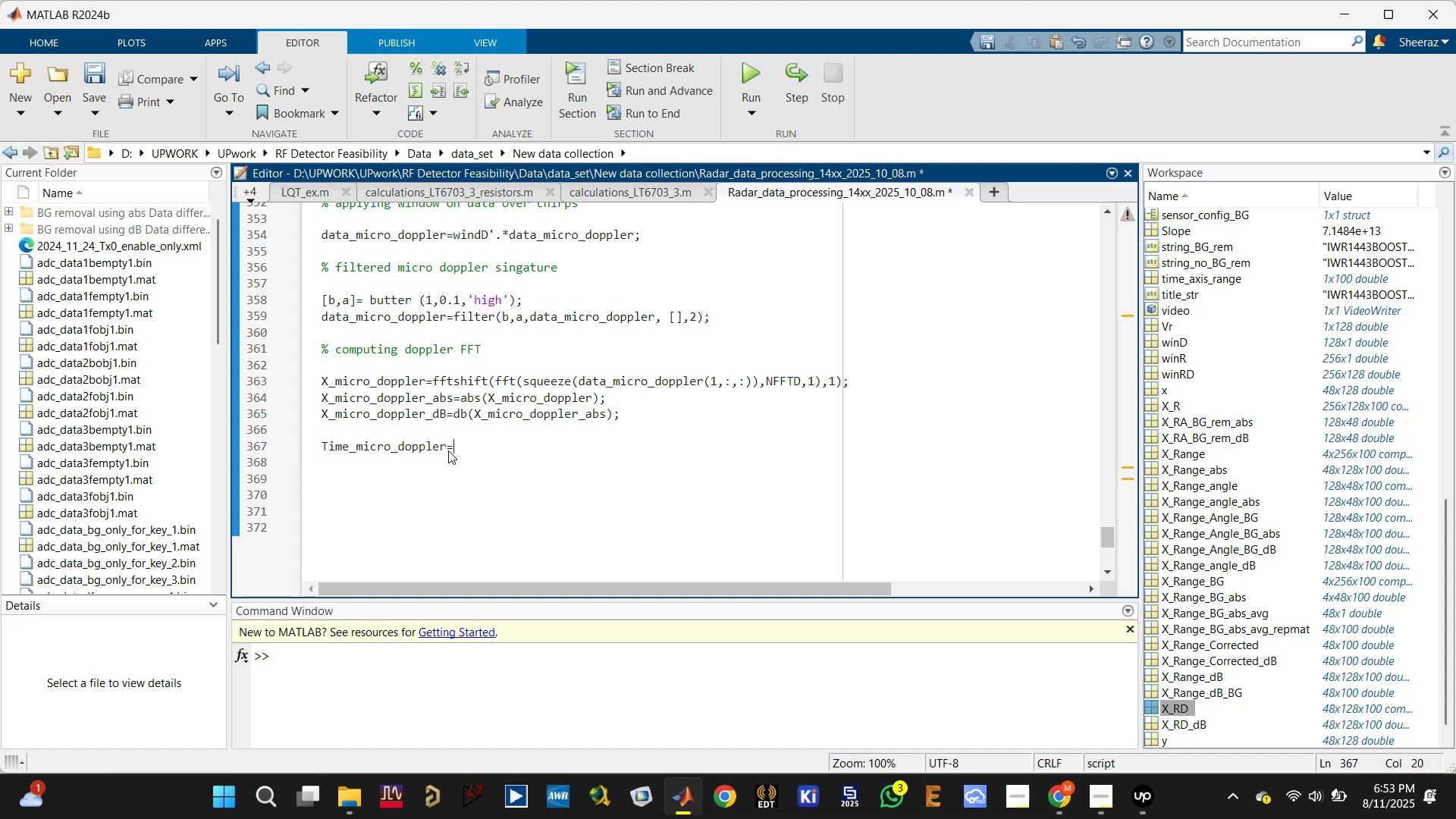 
key(Control+S)
 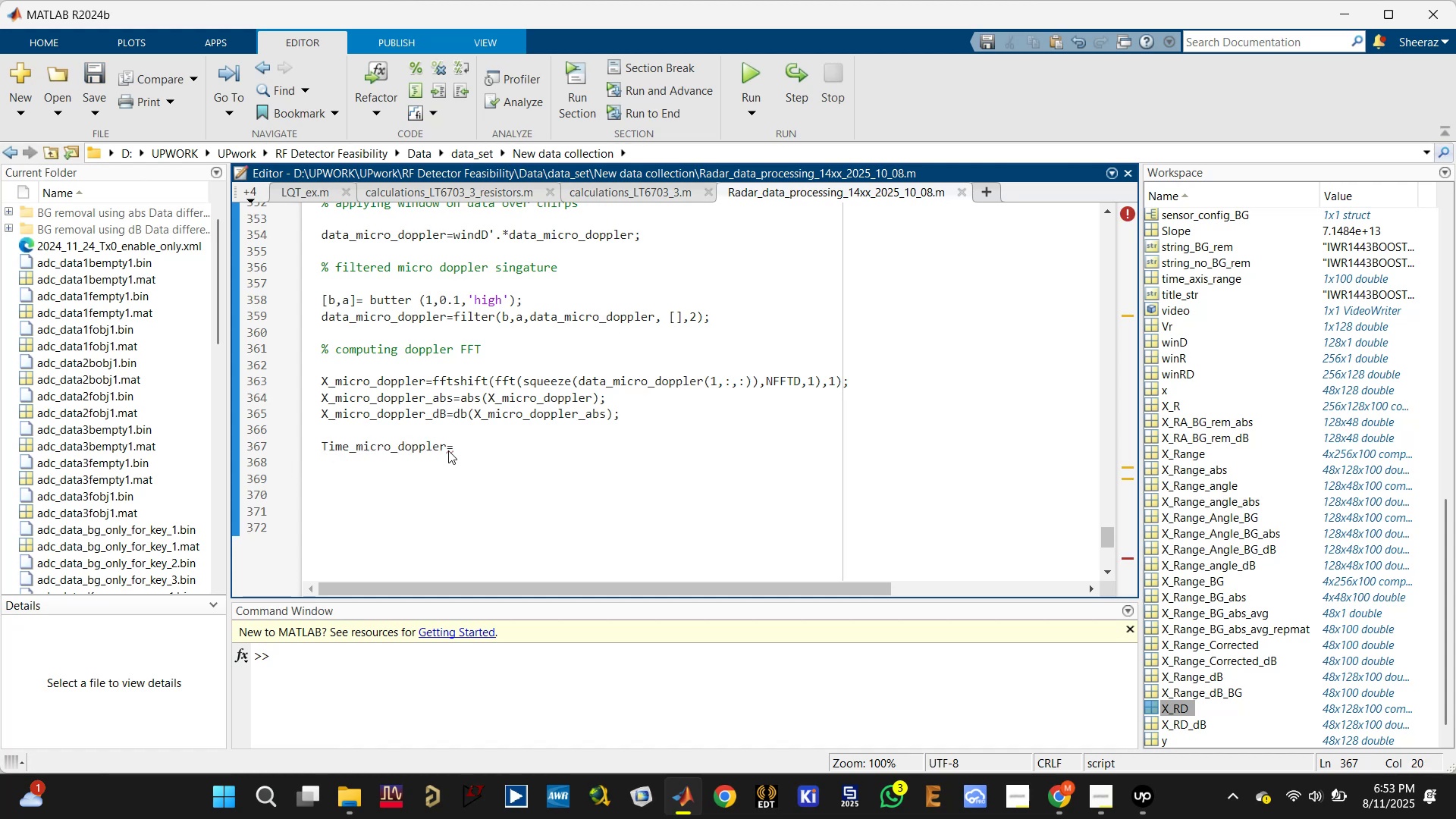 
hold_key(key=ShiftLeft, duration=0.71)
 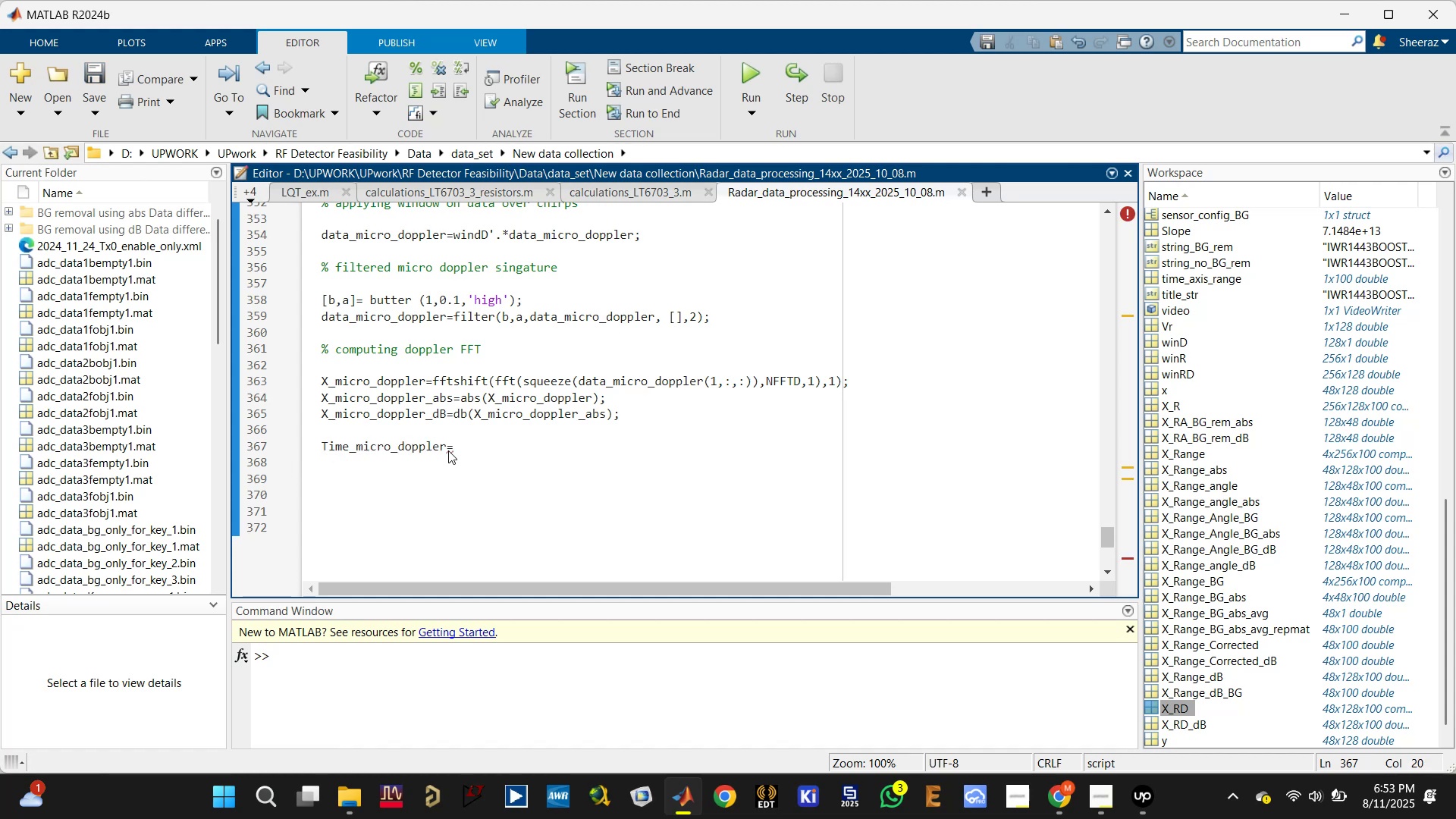 
type(linspace())
 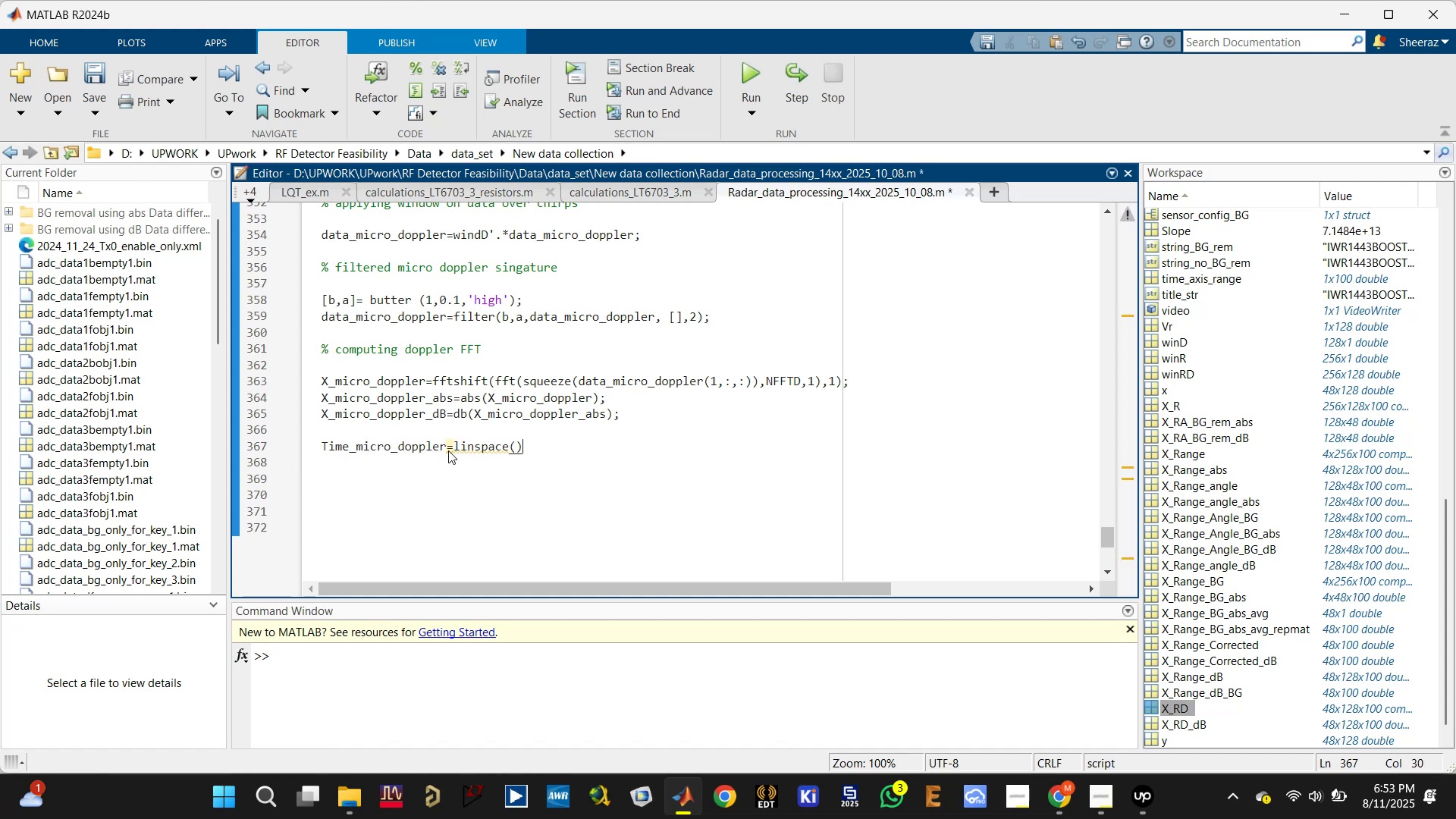 
key(ArrowLeft)
 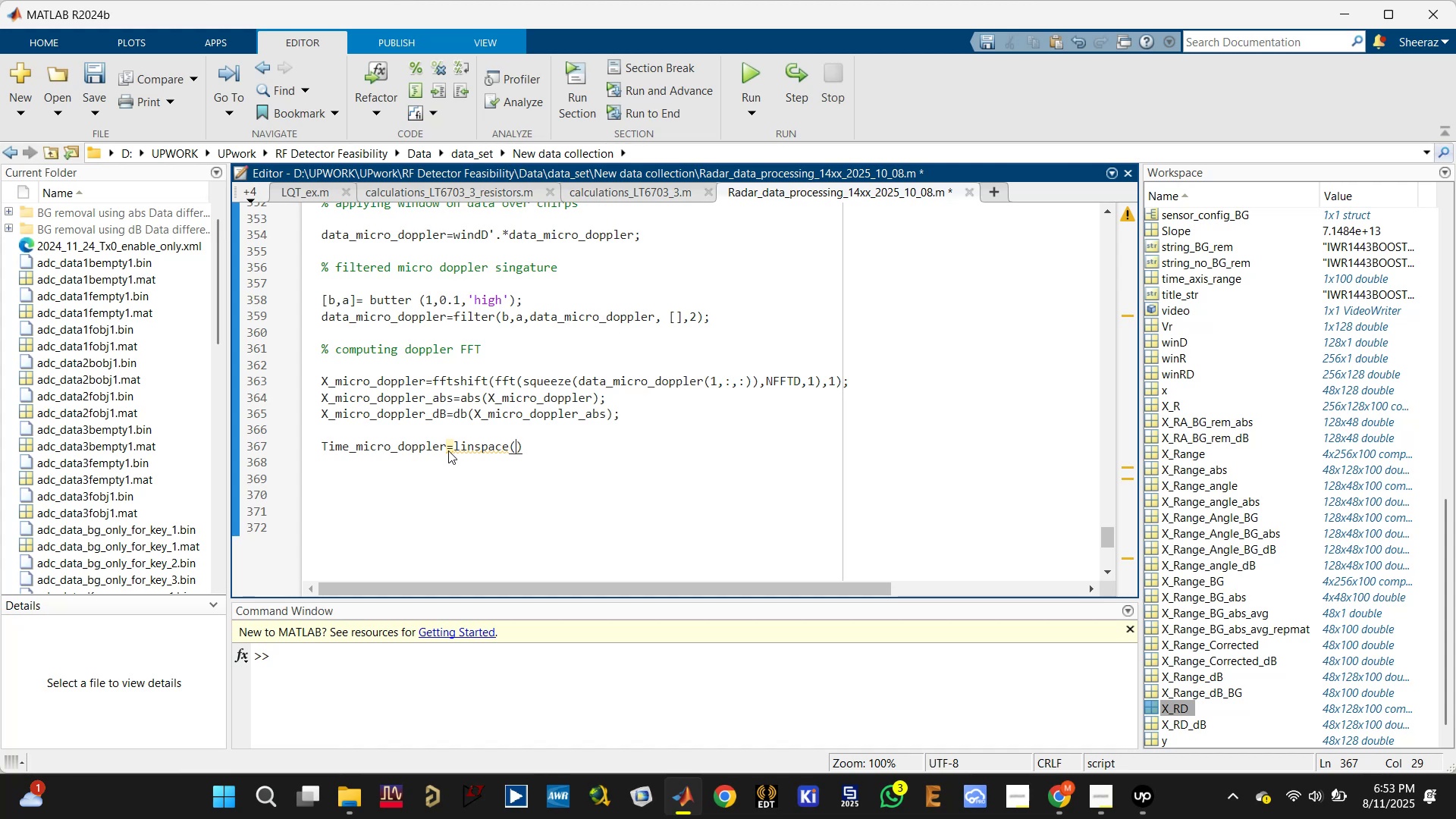 
type(0,1,Nf)
 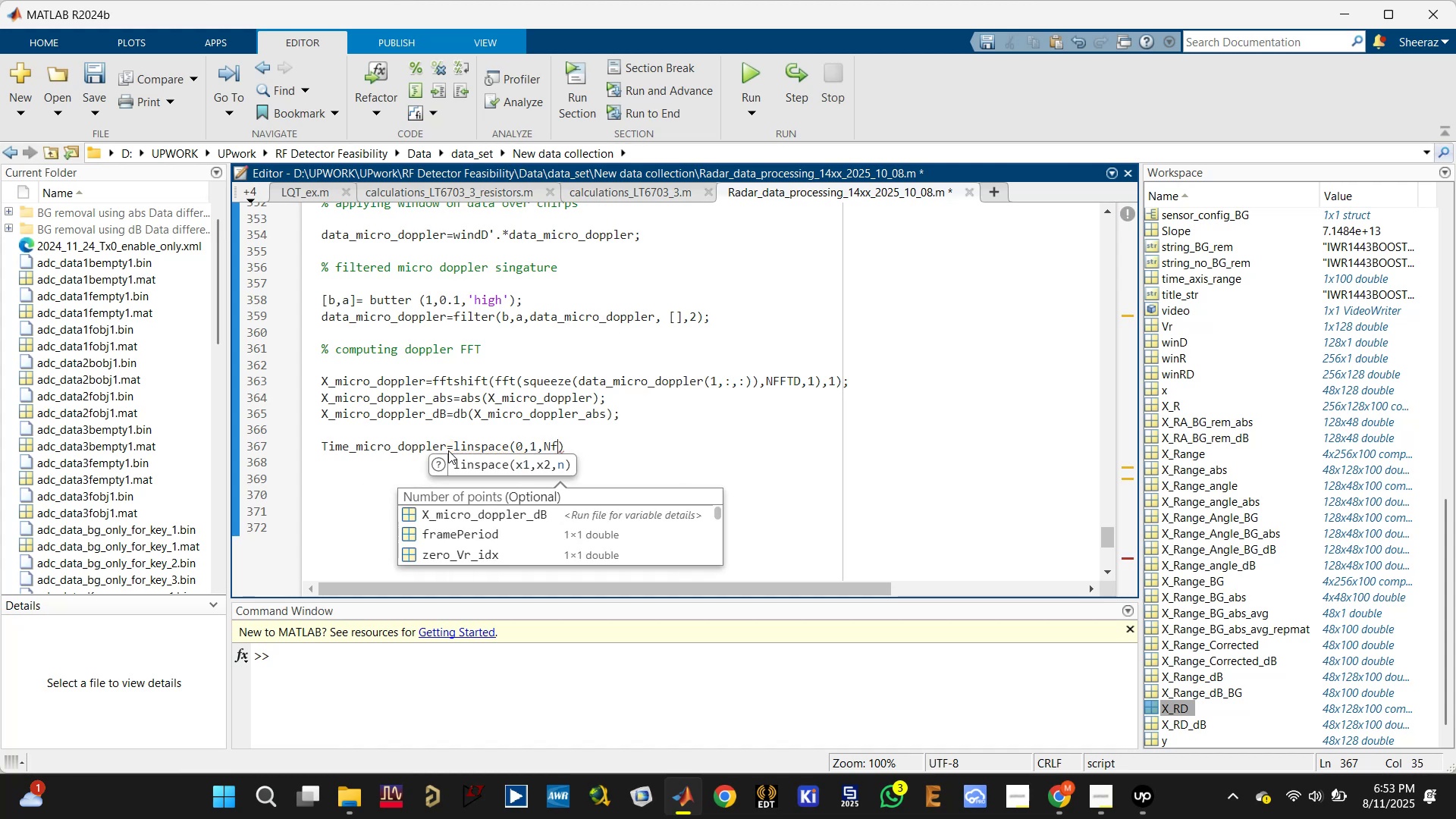 
left_click([524, 532])
 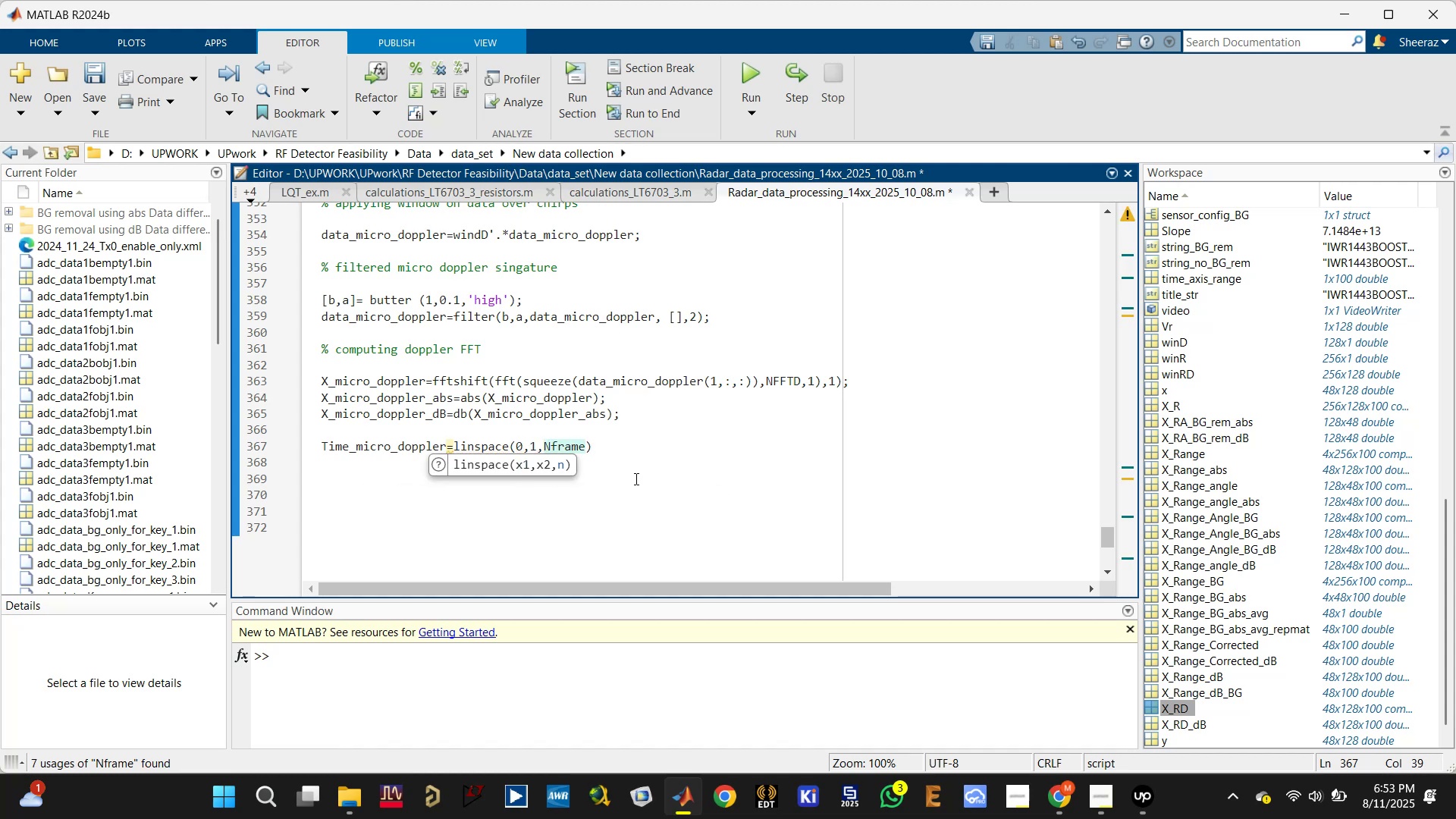 
left_click([664, 444])
 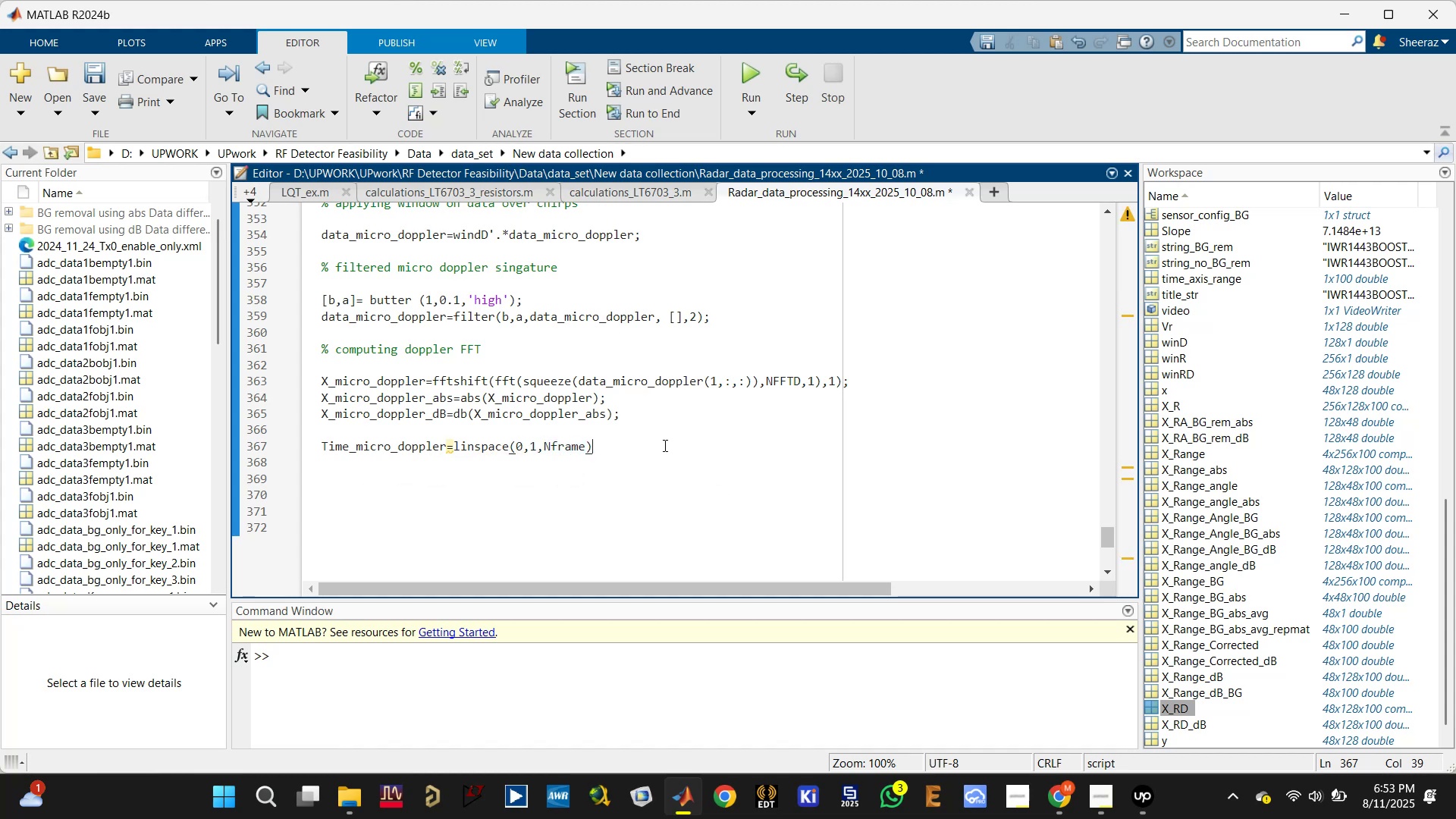 
type( * frame)
key(Tab)
 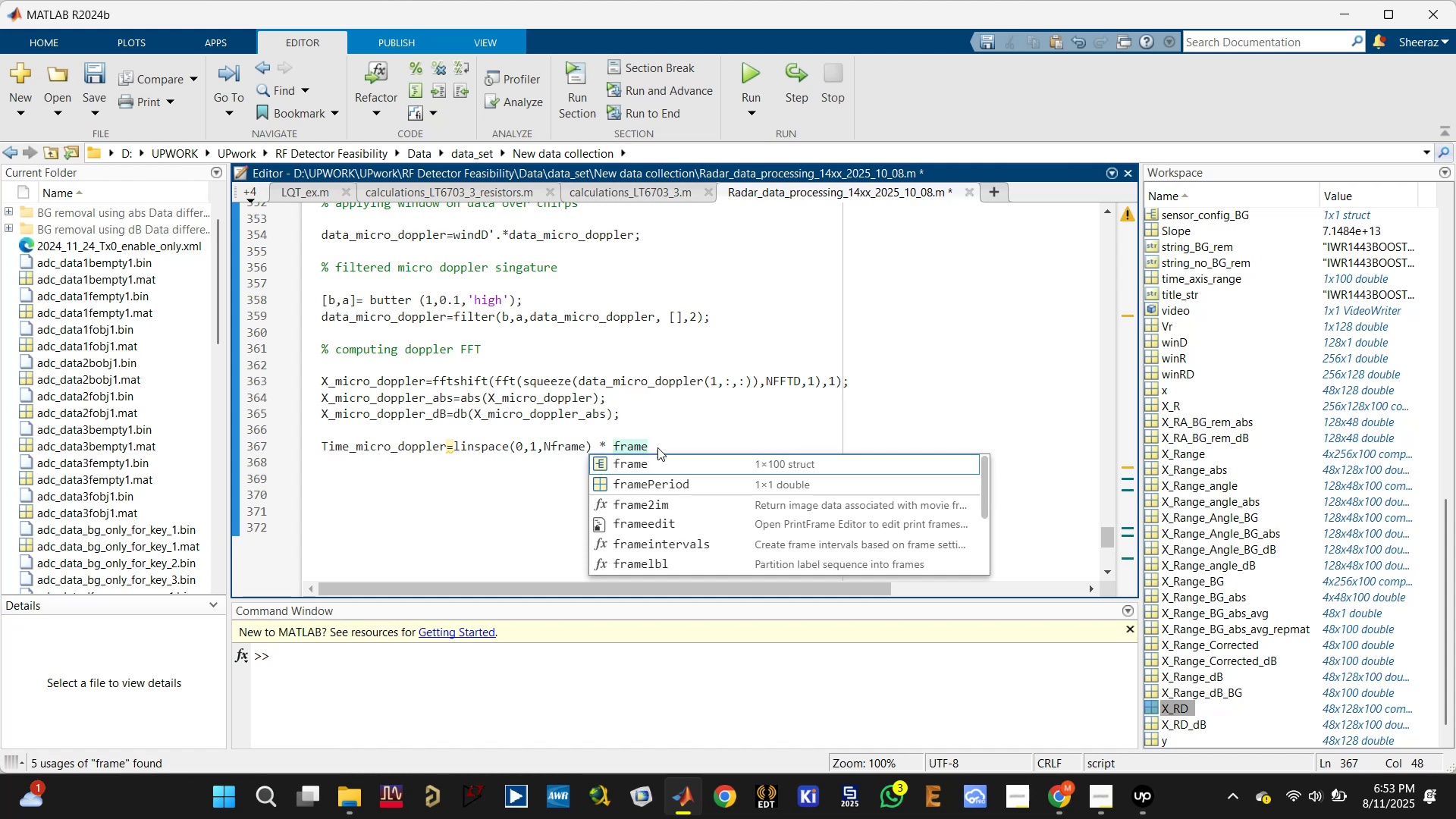 
left_click([706, 485])
 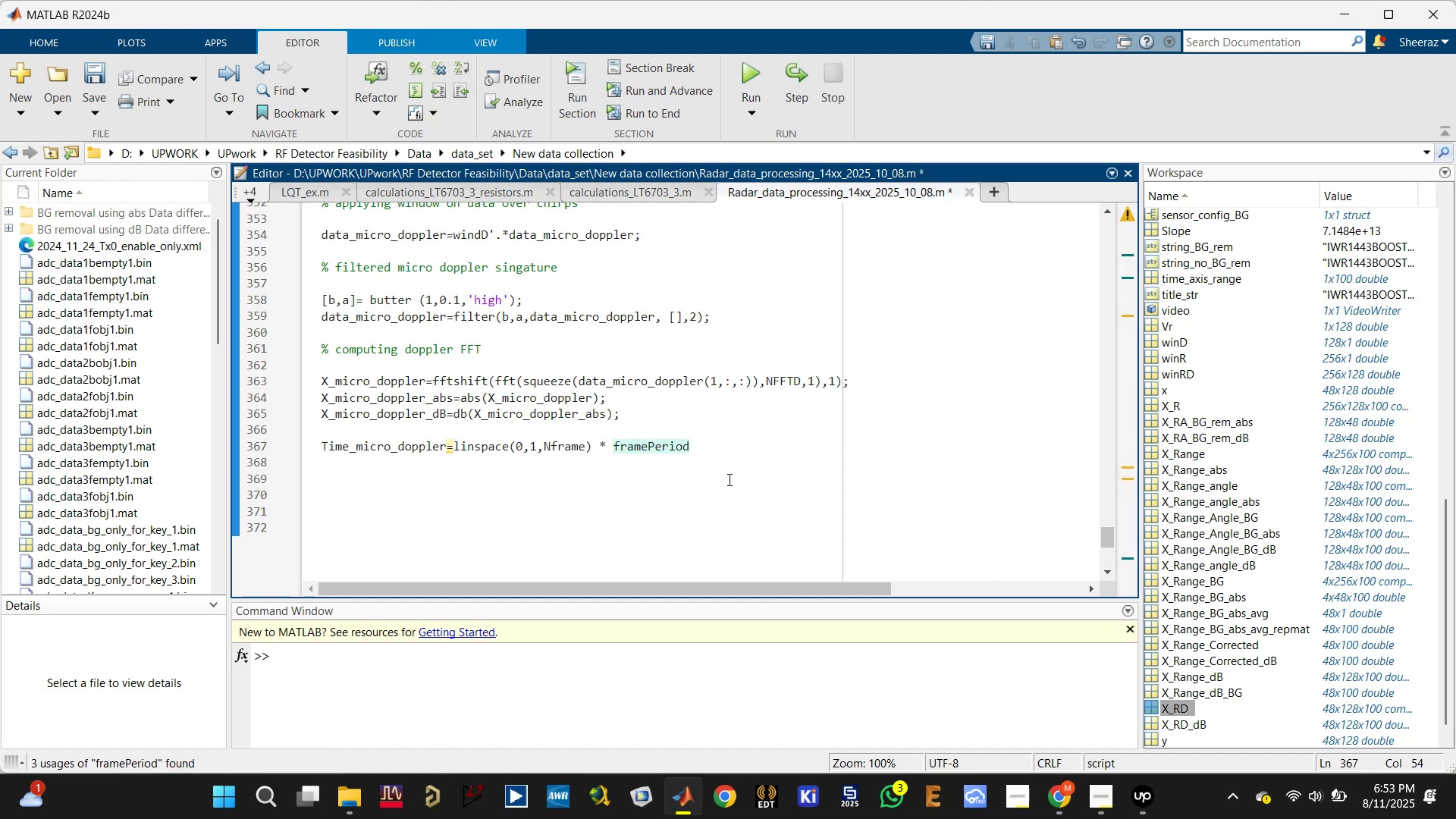 
type( * Nf)
key(Tab)
 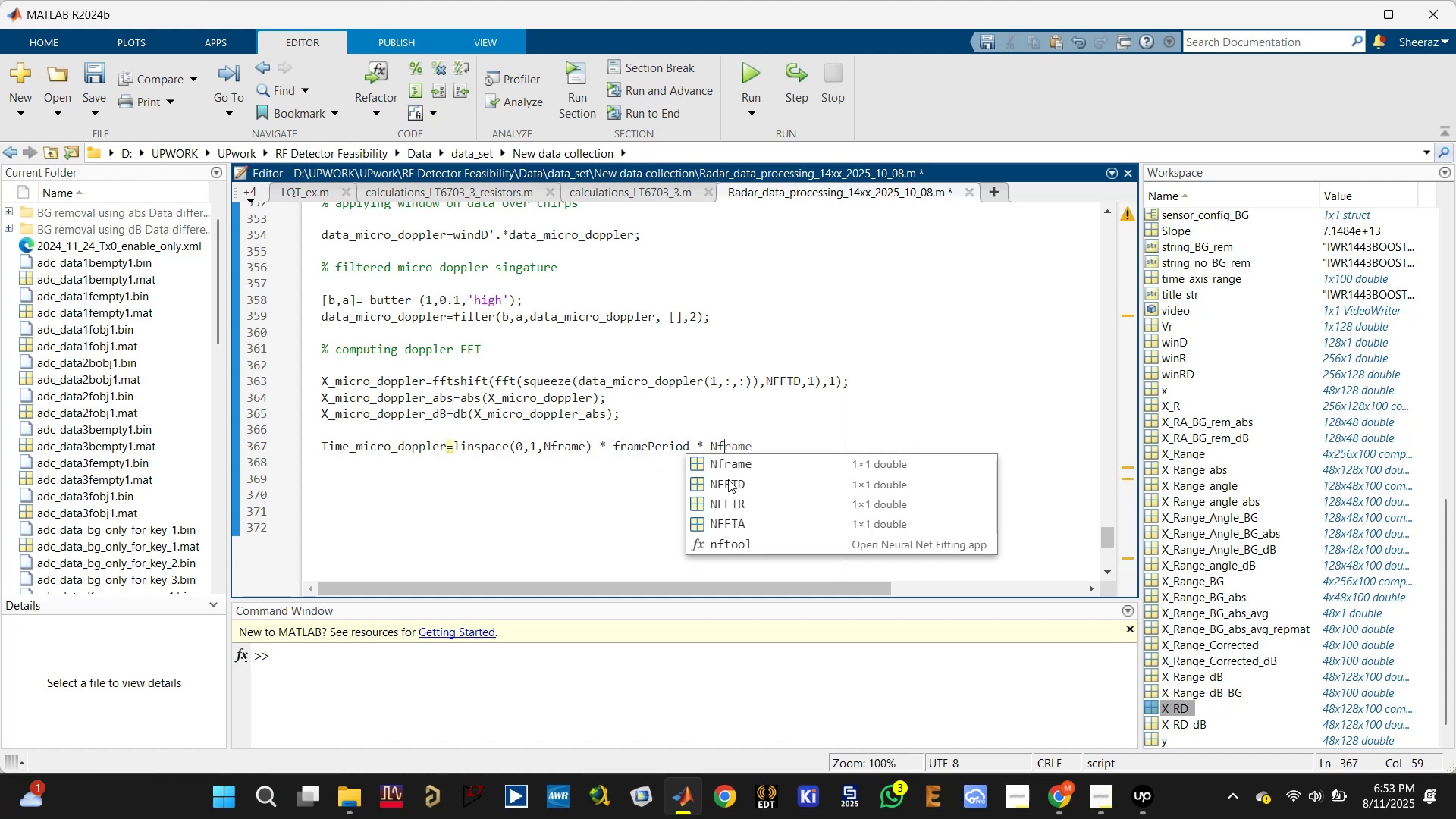 
left_click([737, 463])
 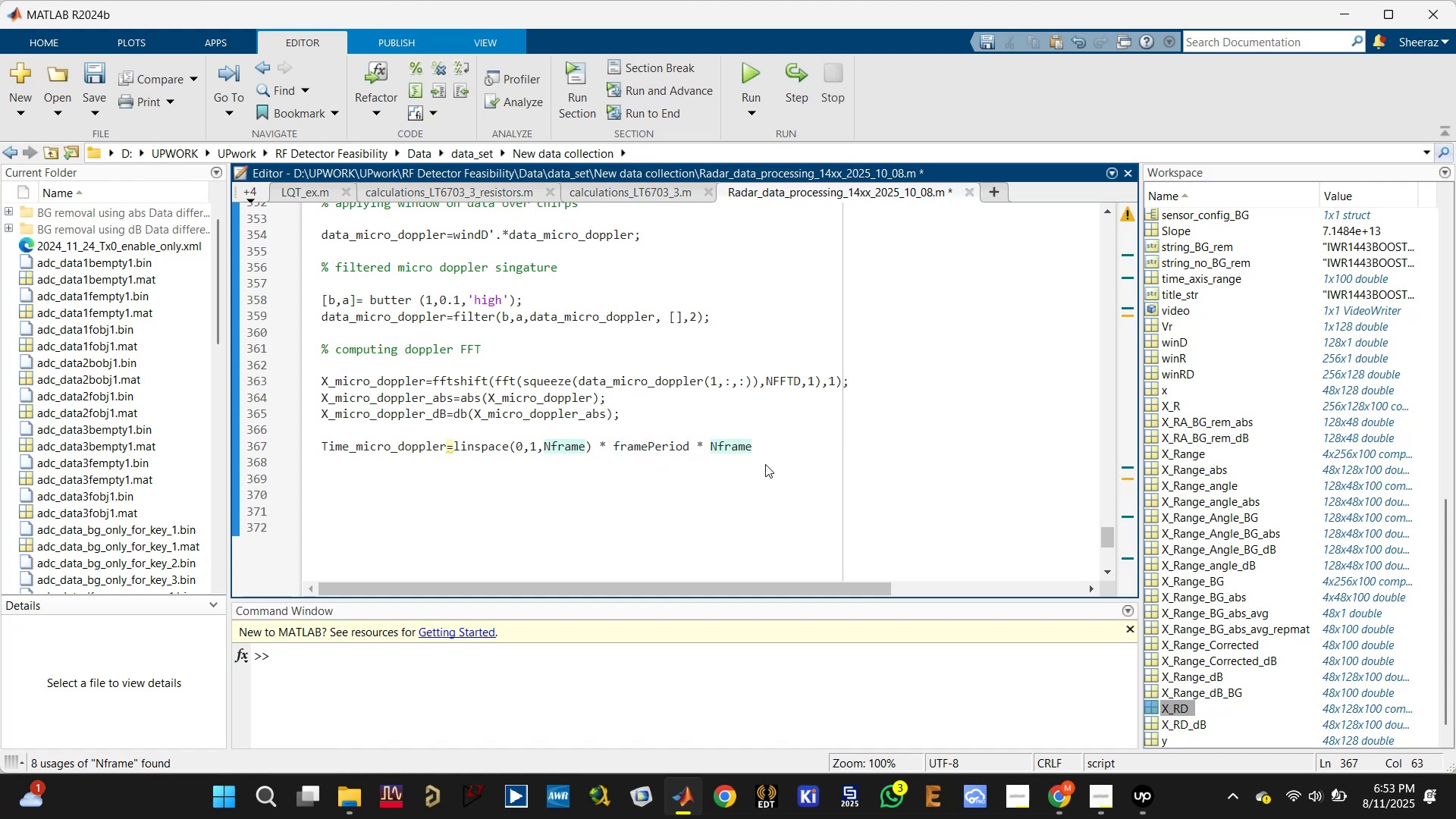 
key(Space)
 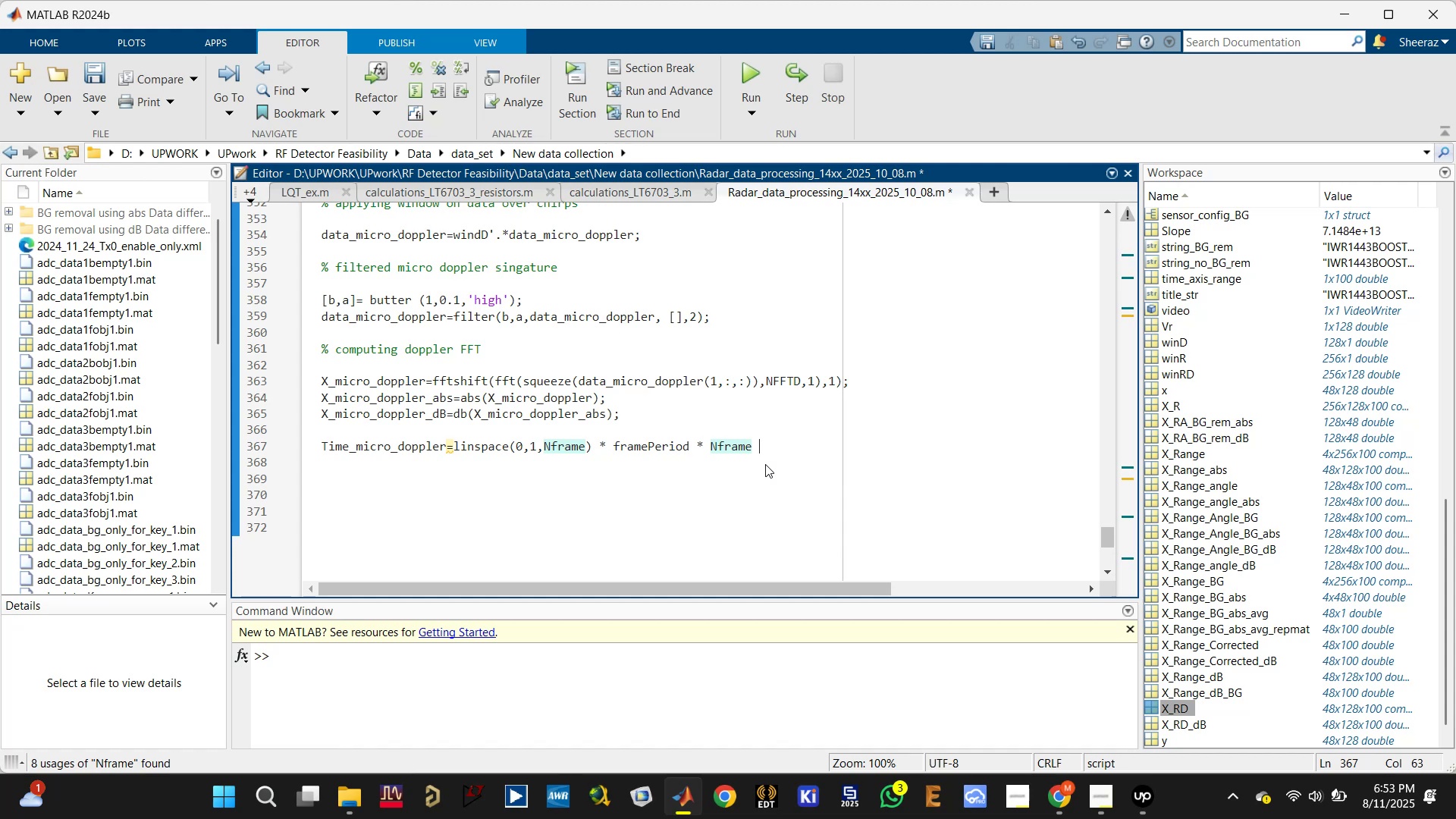 
key(Semicolon)
 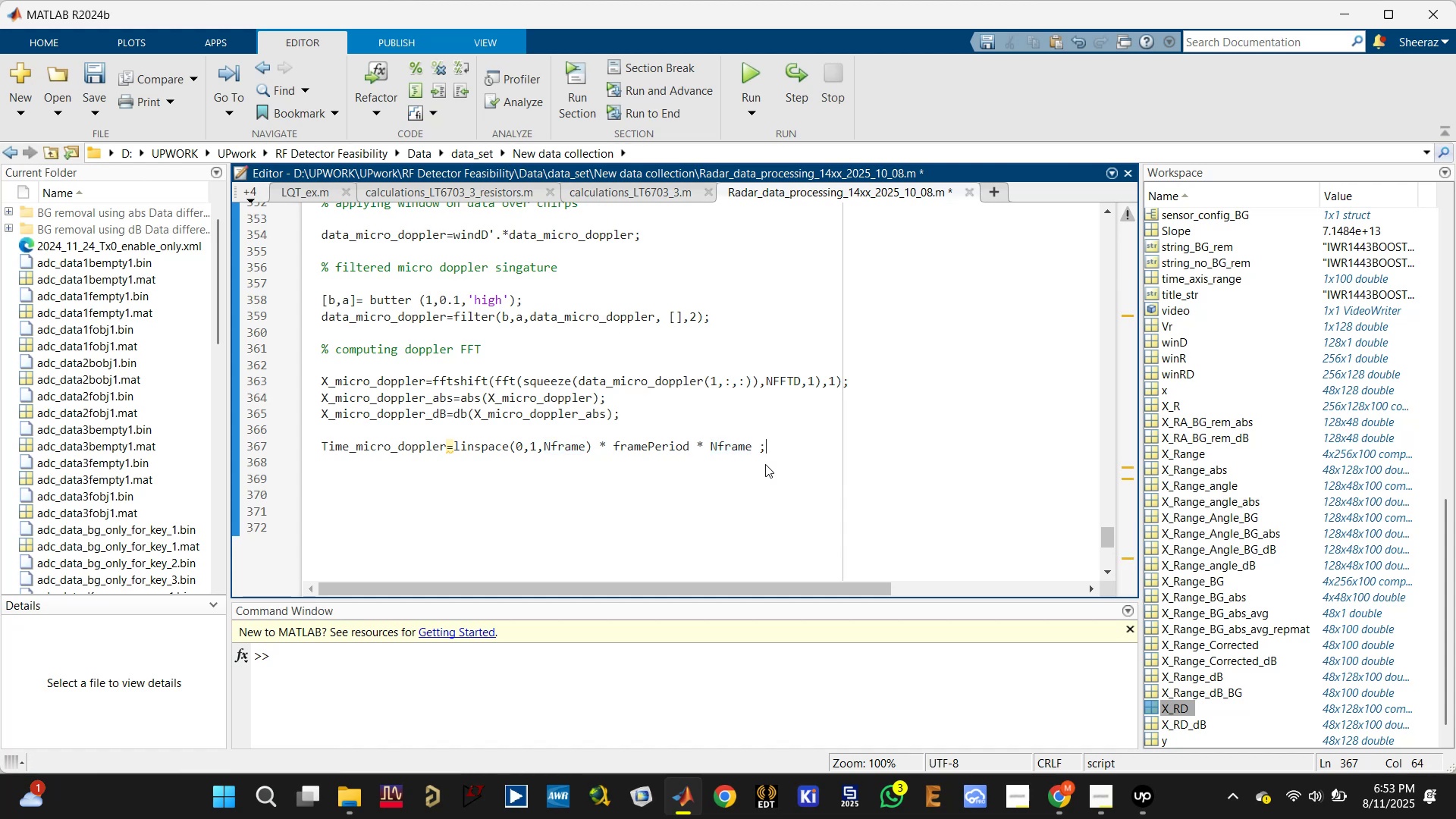 
key(Enter)
 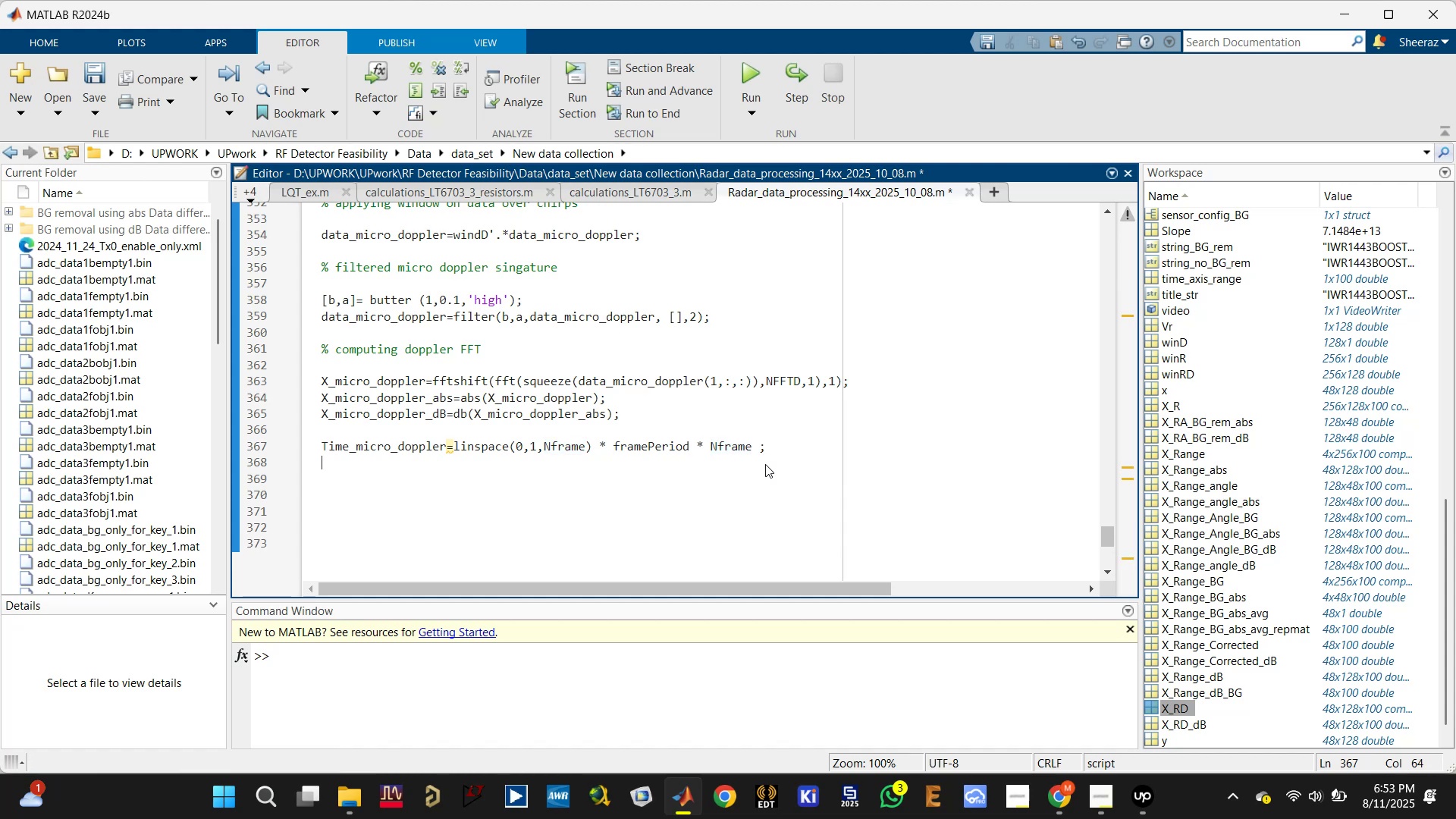 
key(Enter)
 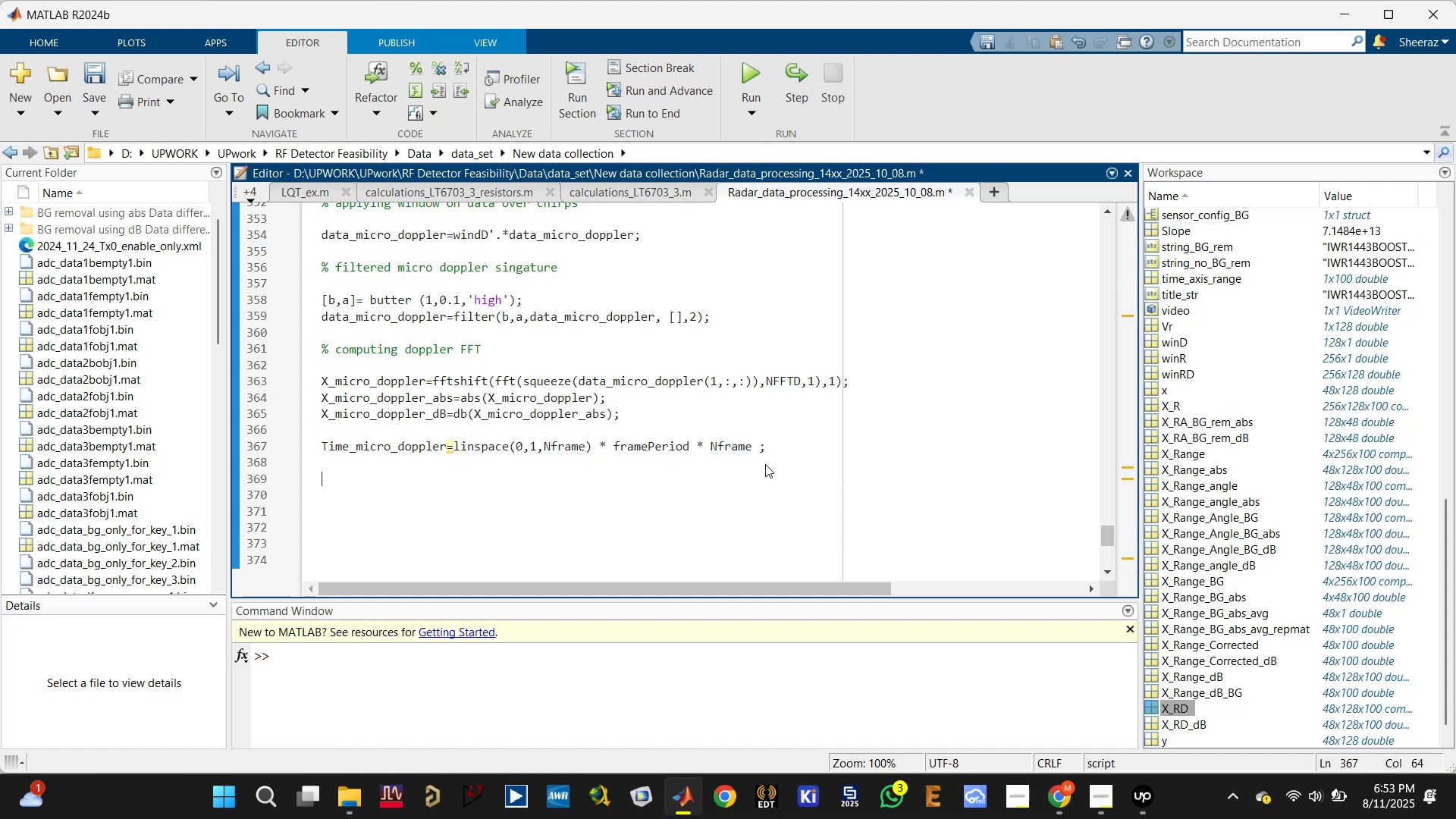 
key(Control+S)
 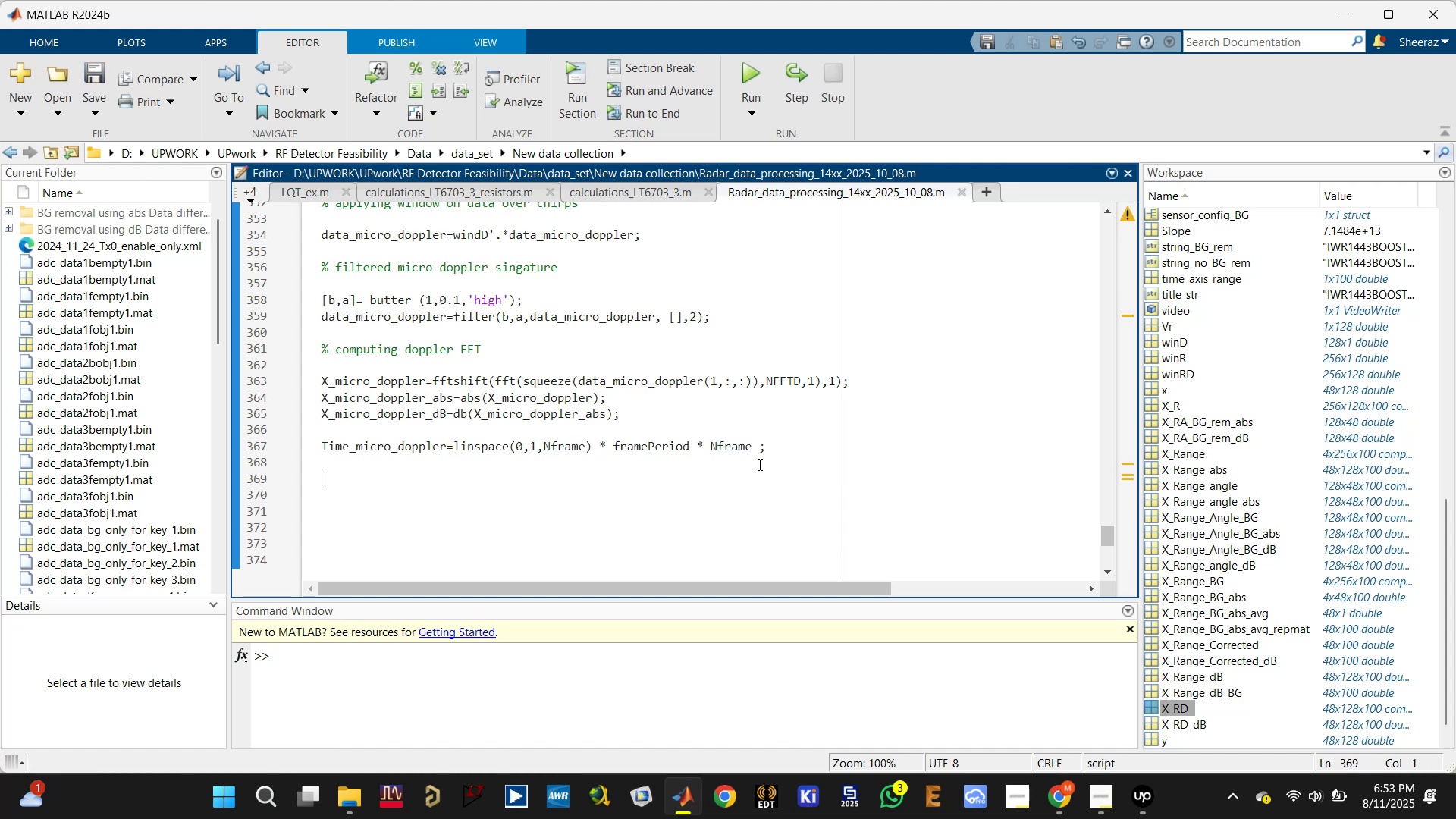 
type(figure;)
 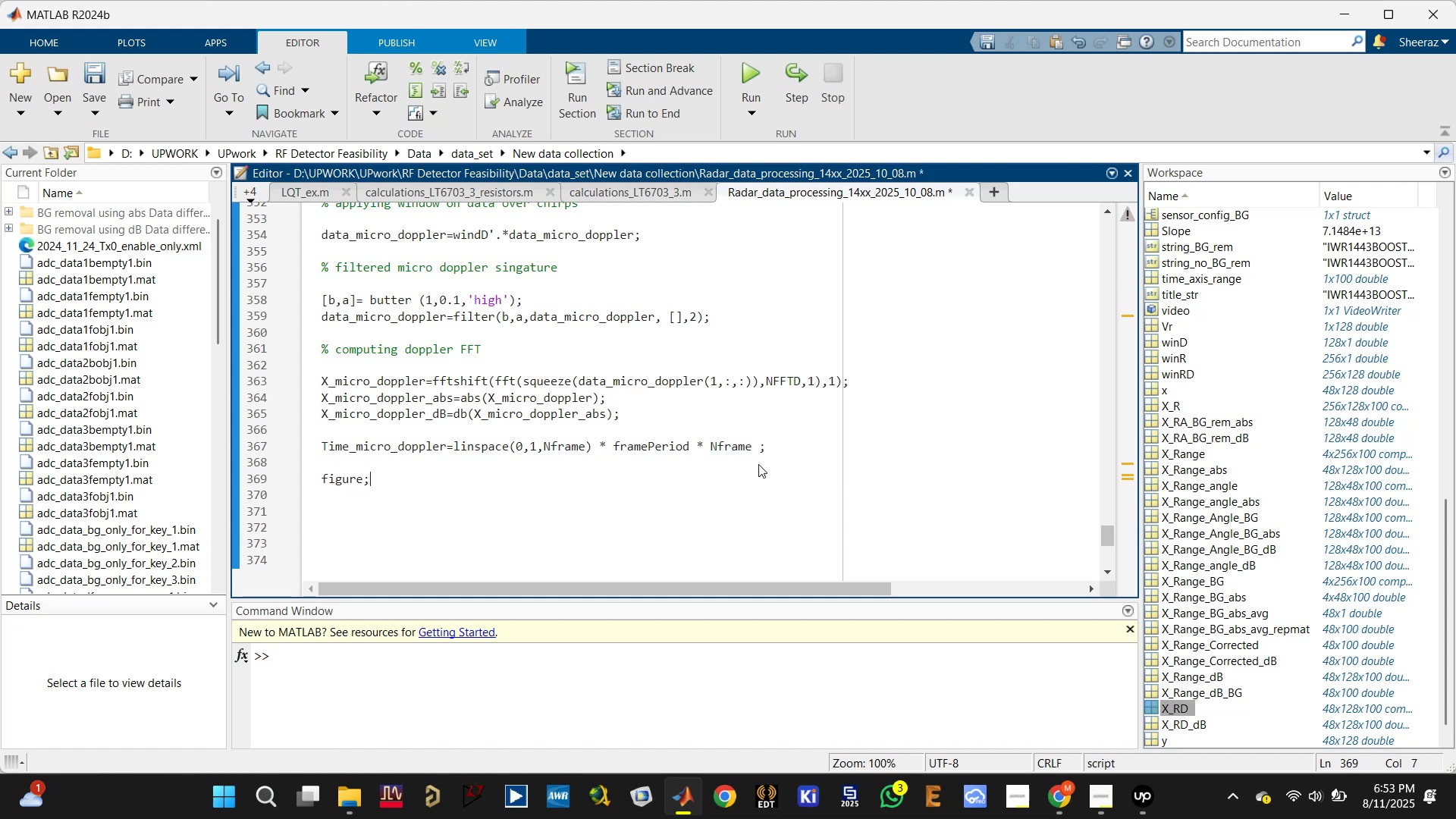 
key(Enter)
 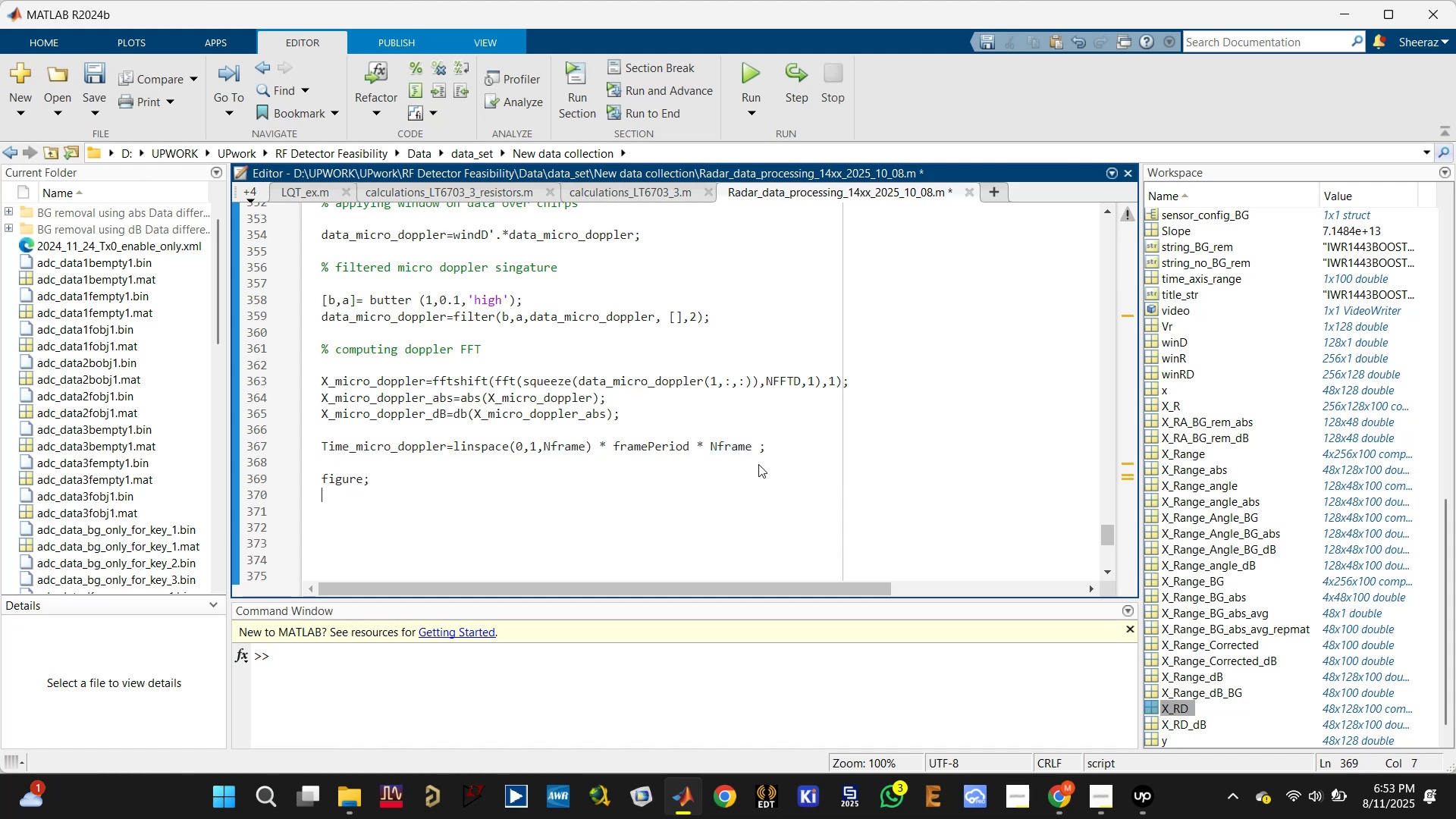 
key(Enter)
 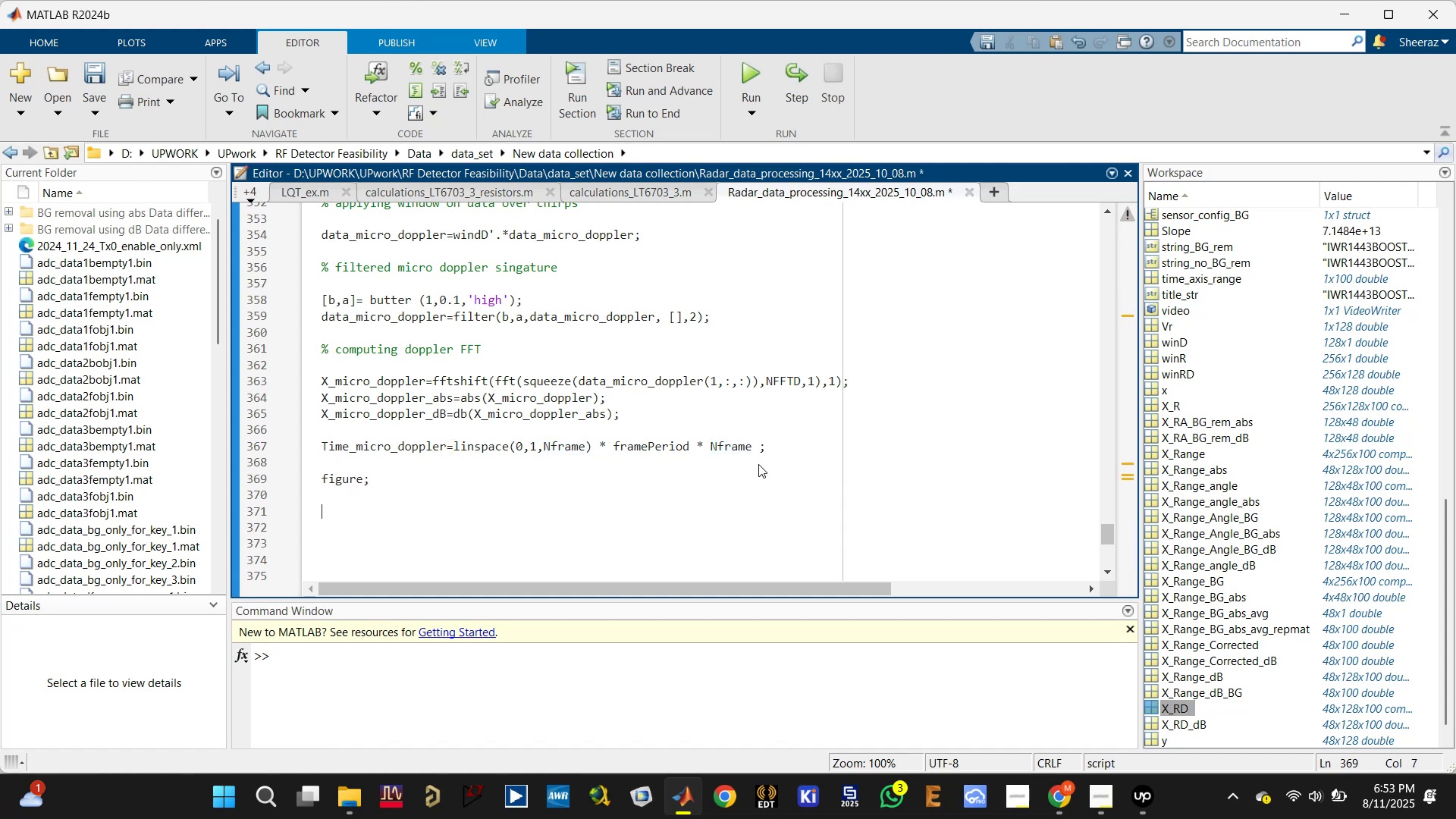 
key(Control+S)
 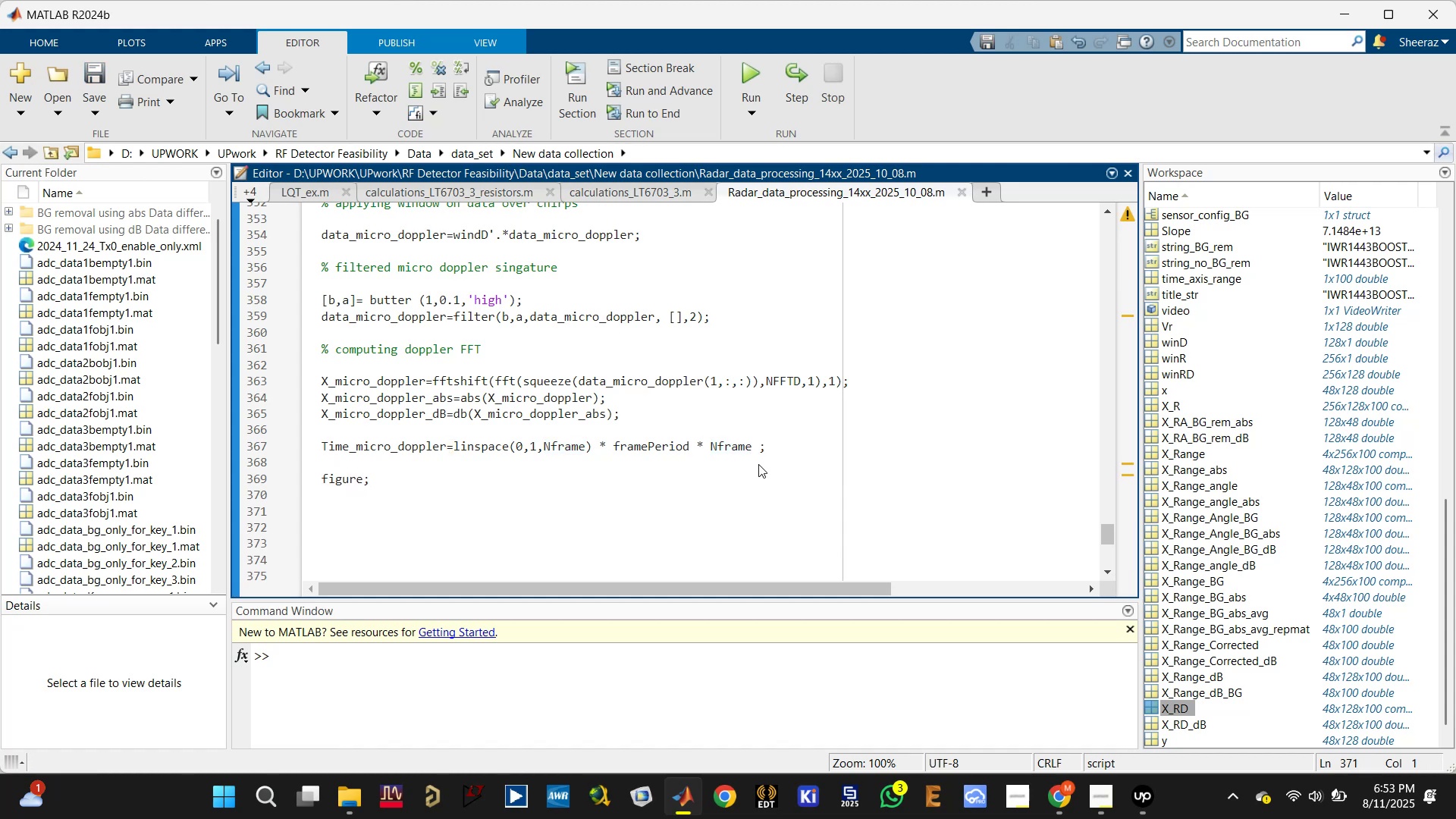 
type(imagesc)
key(Backspace)
key(Backspace)
type(c())
 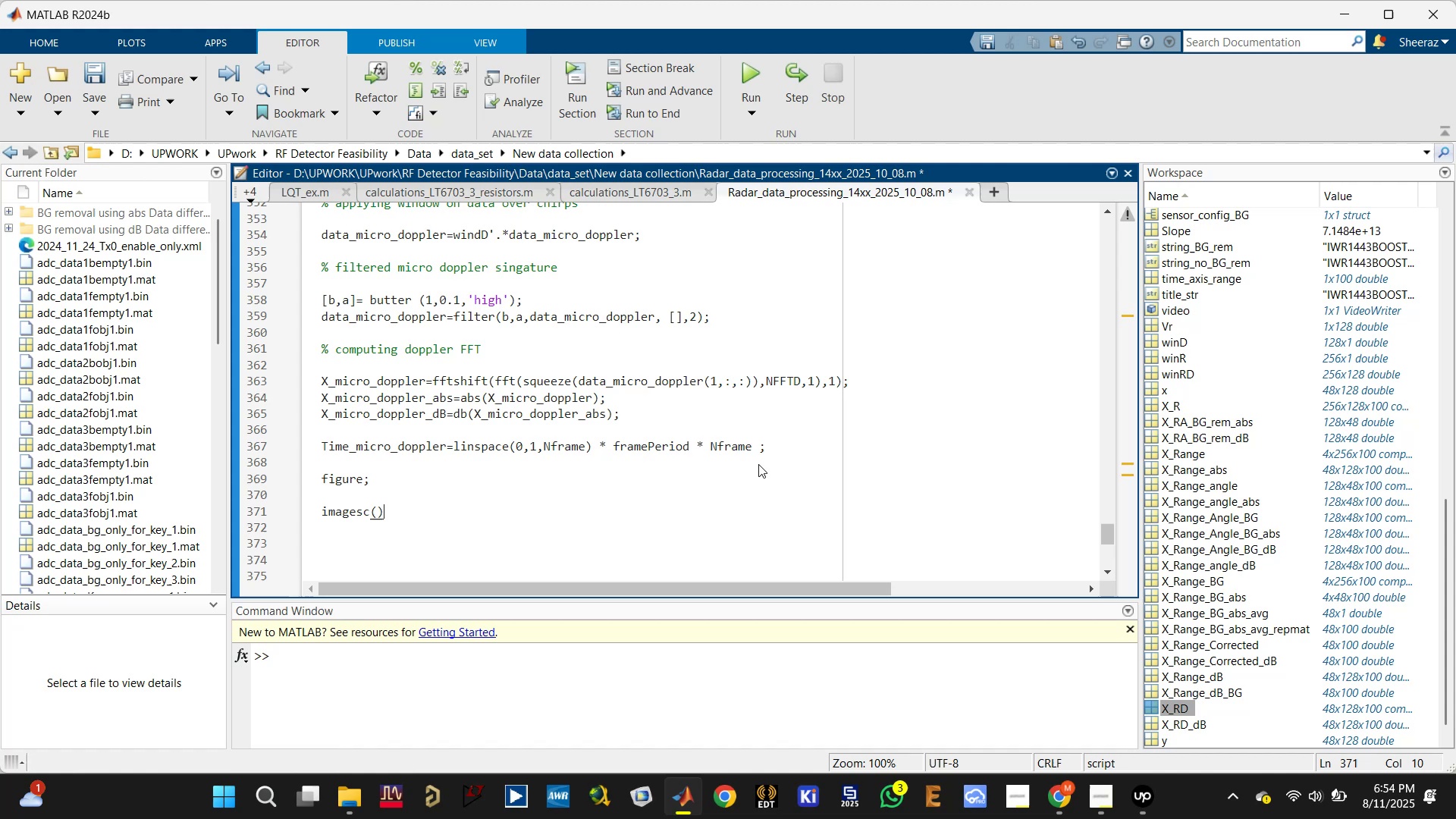 
key(ArrowLeft)
 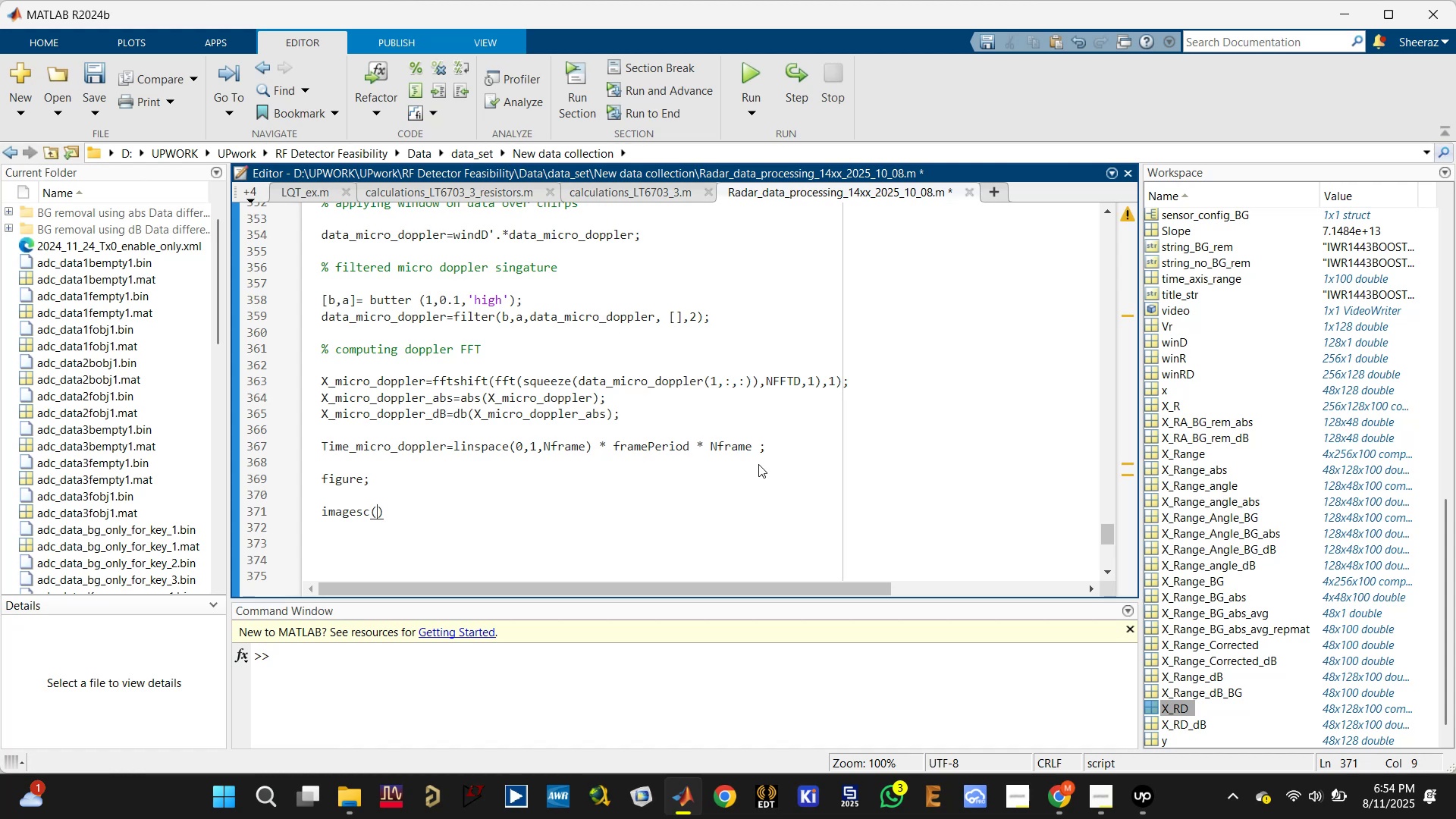 
type(time)
 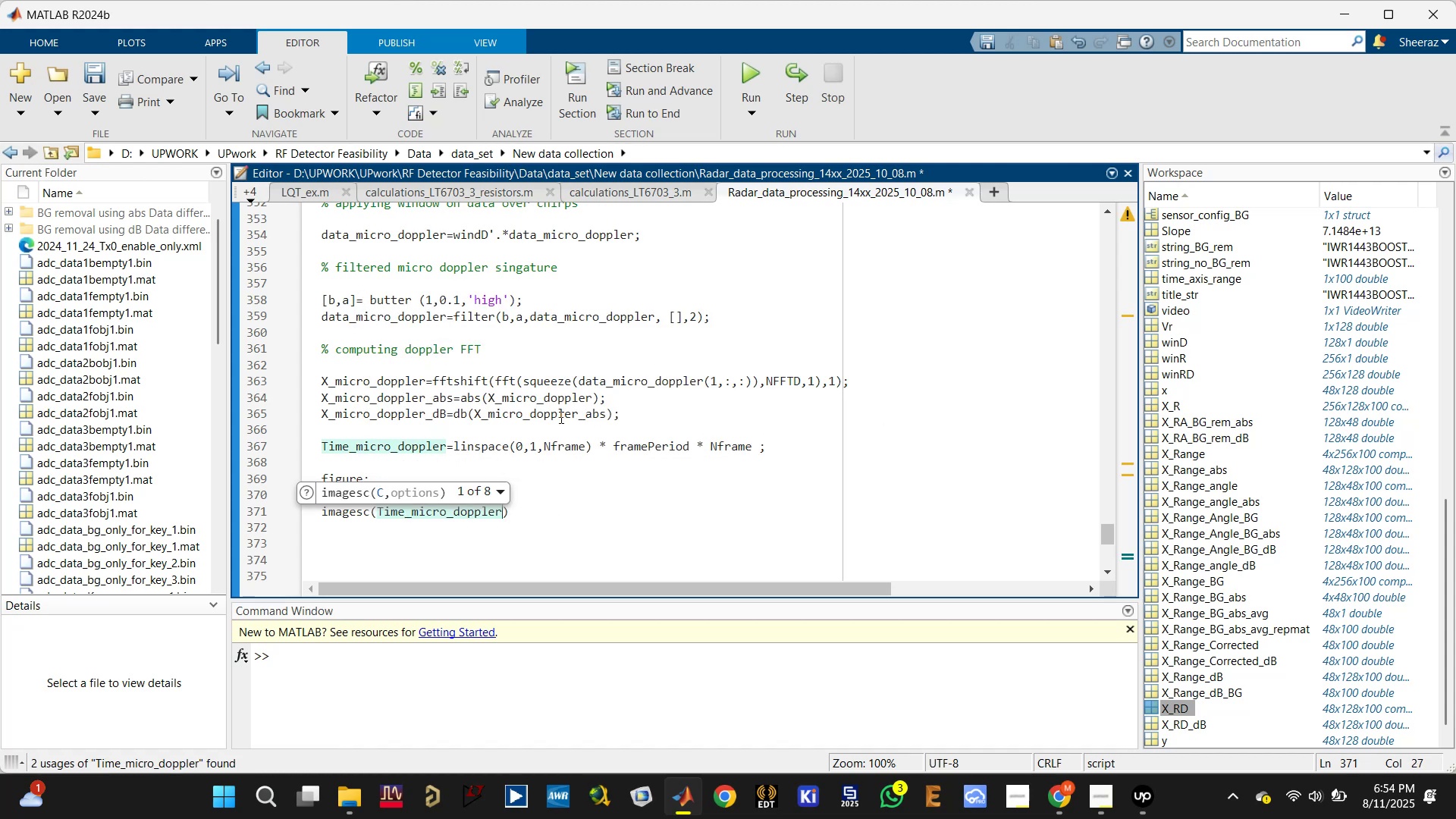 
type(,Vr,X)
 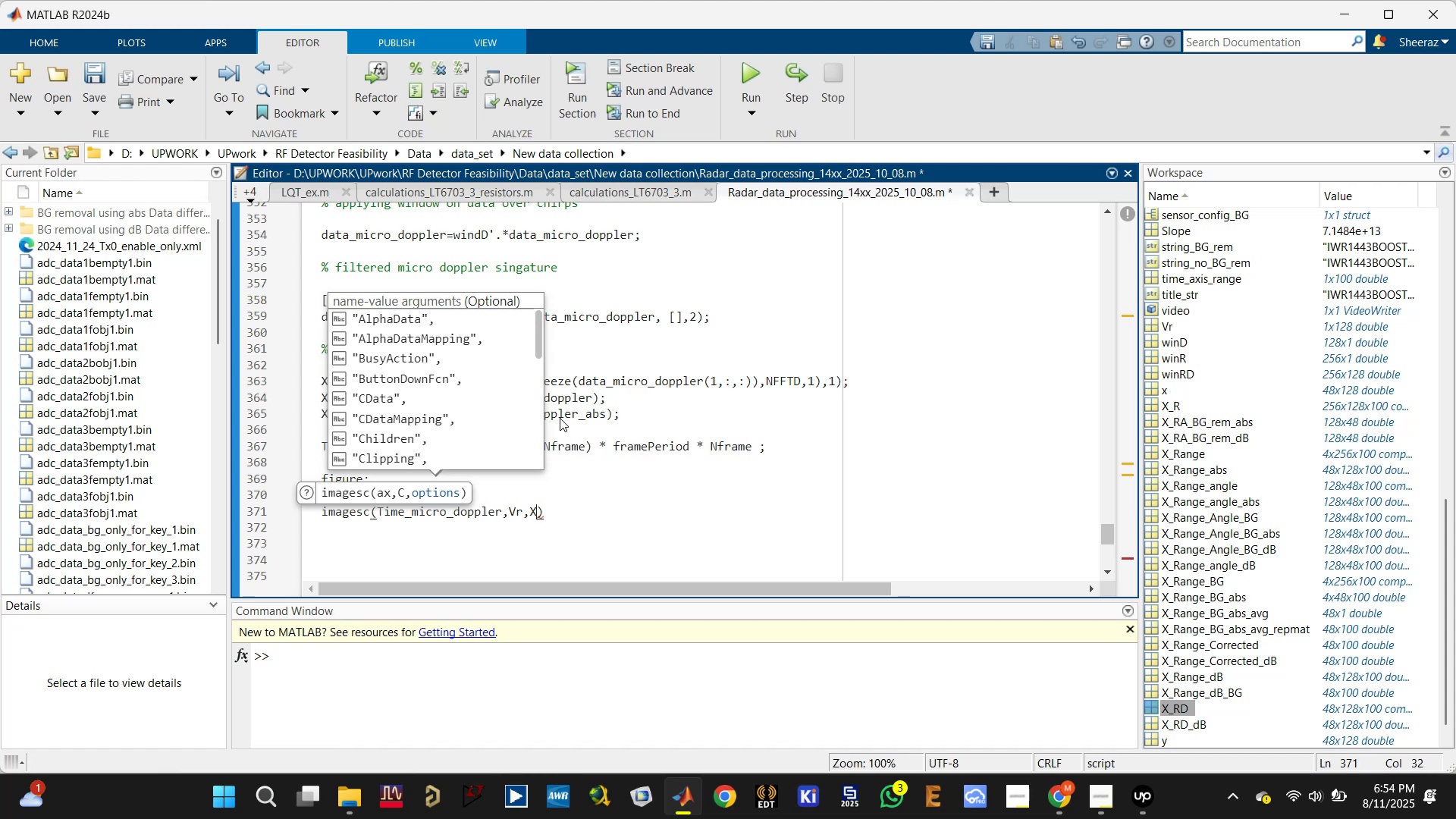 
left_click([366, 345])
 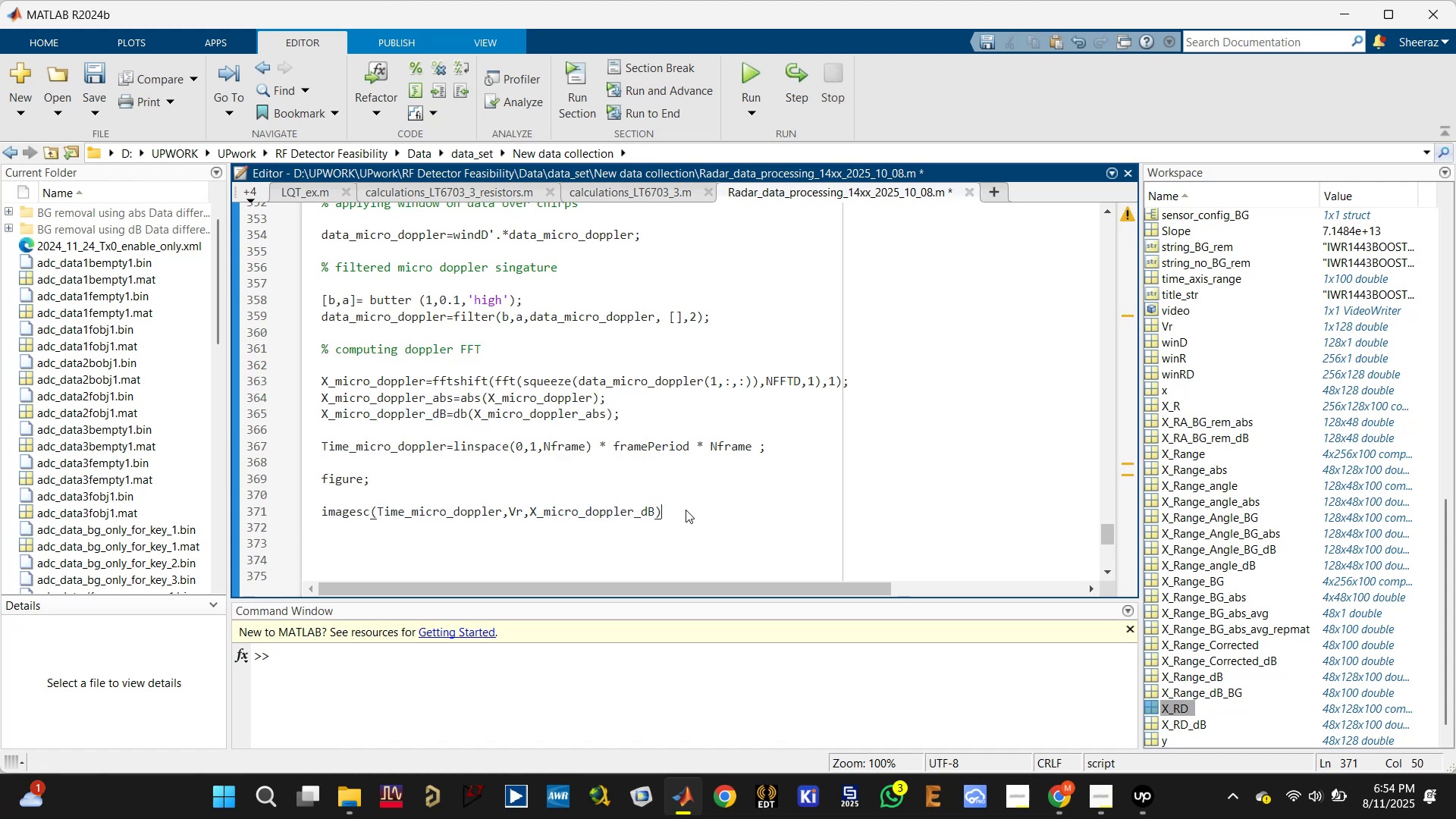 
key(Control+S)
 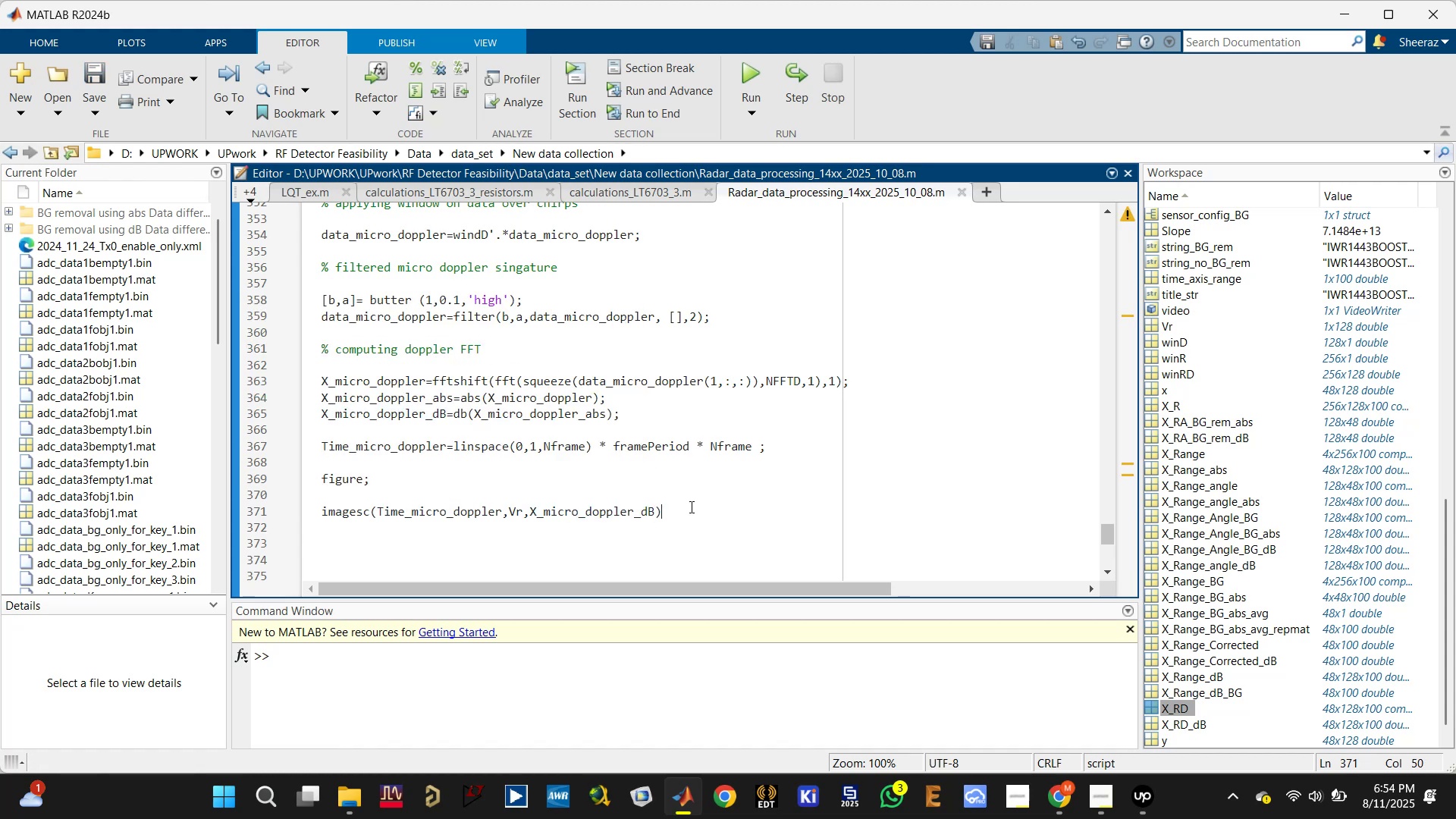 
key(Semicolon)
 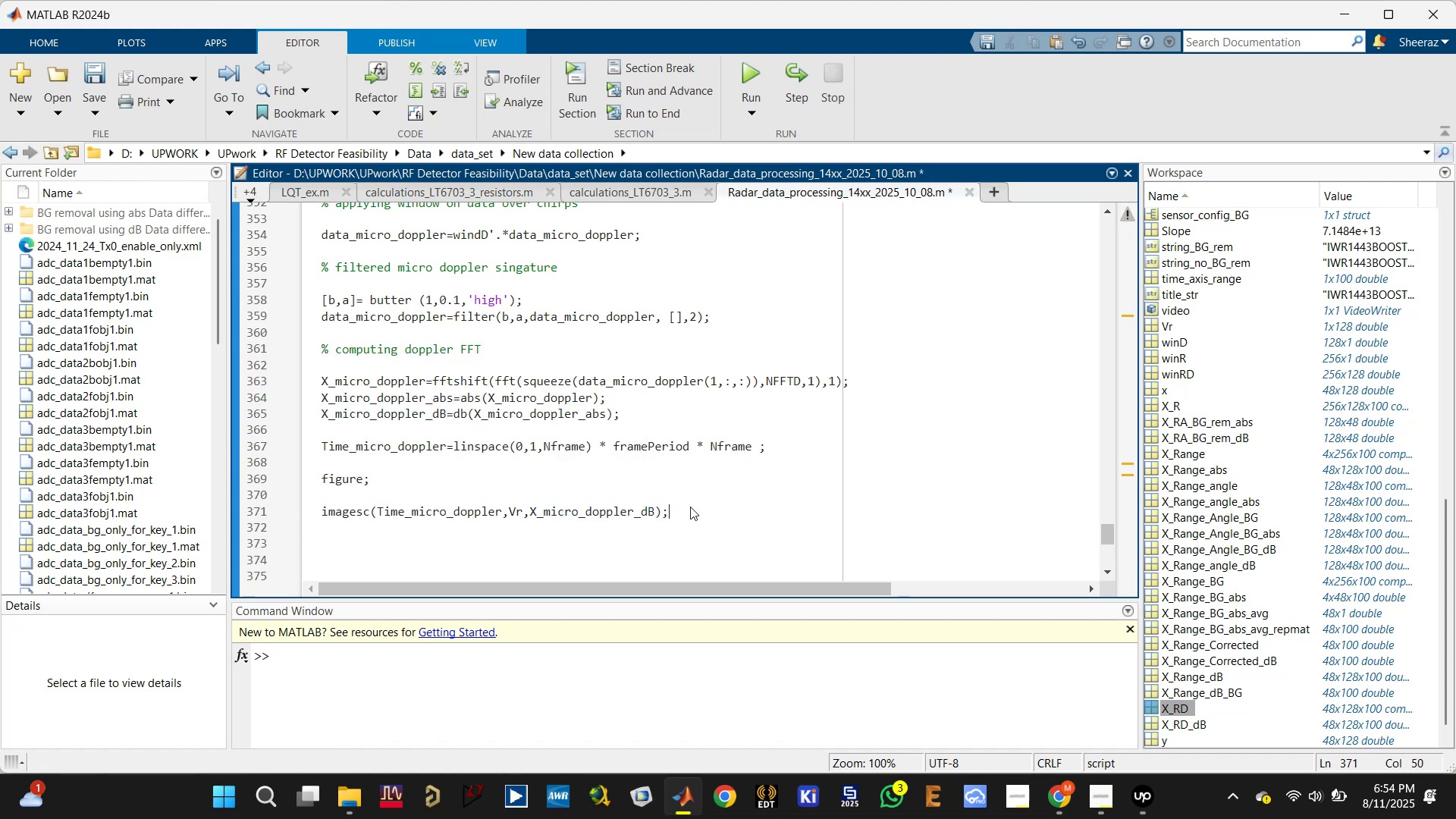 
key(Enter)
 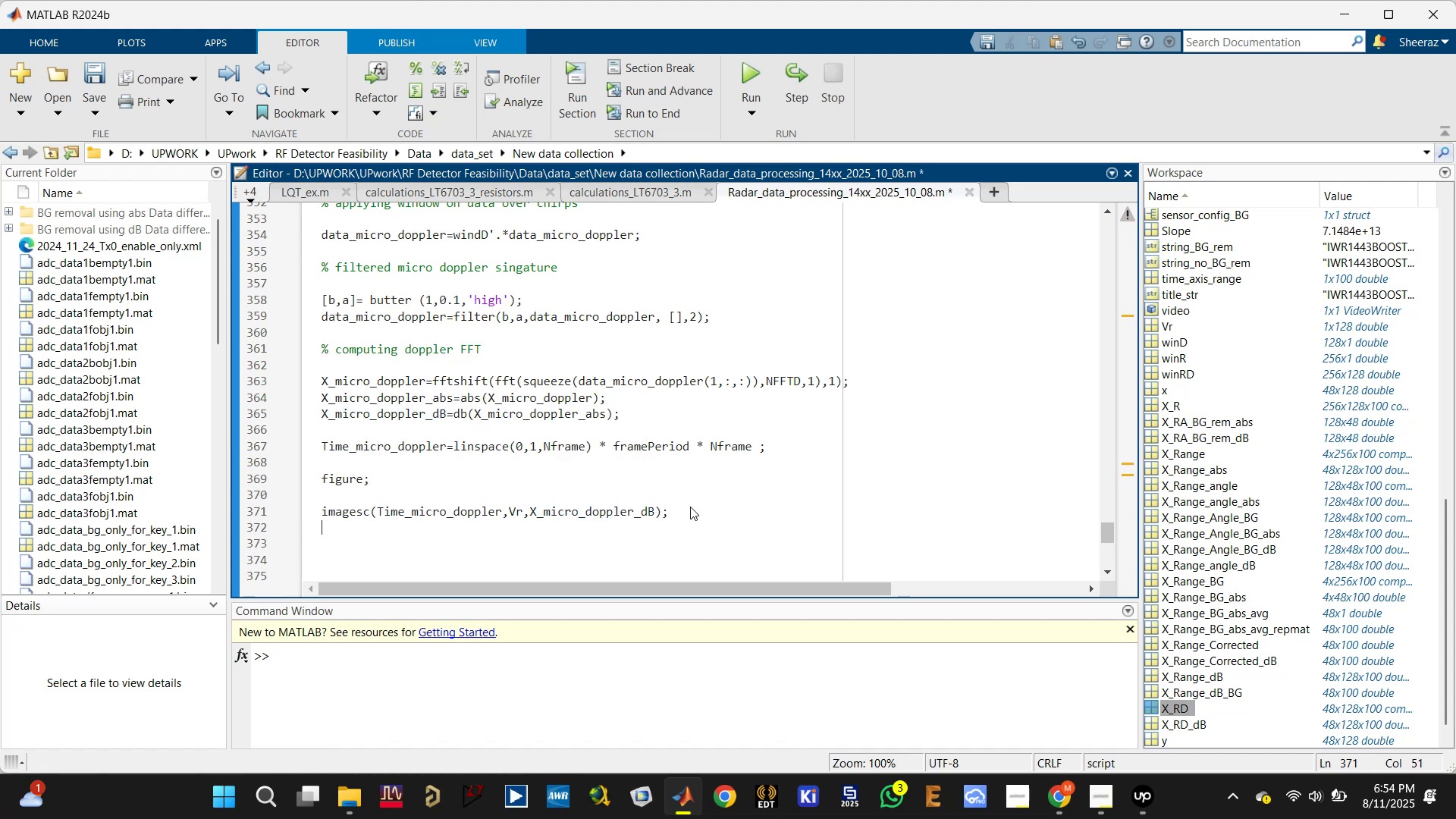 
key(Enter)
 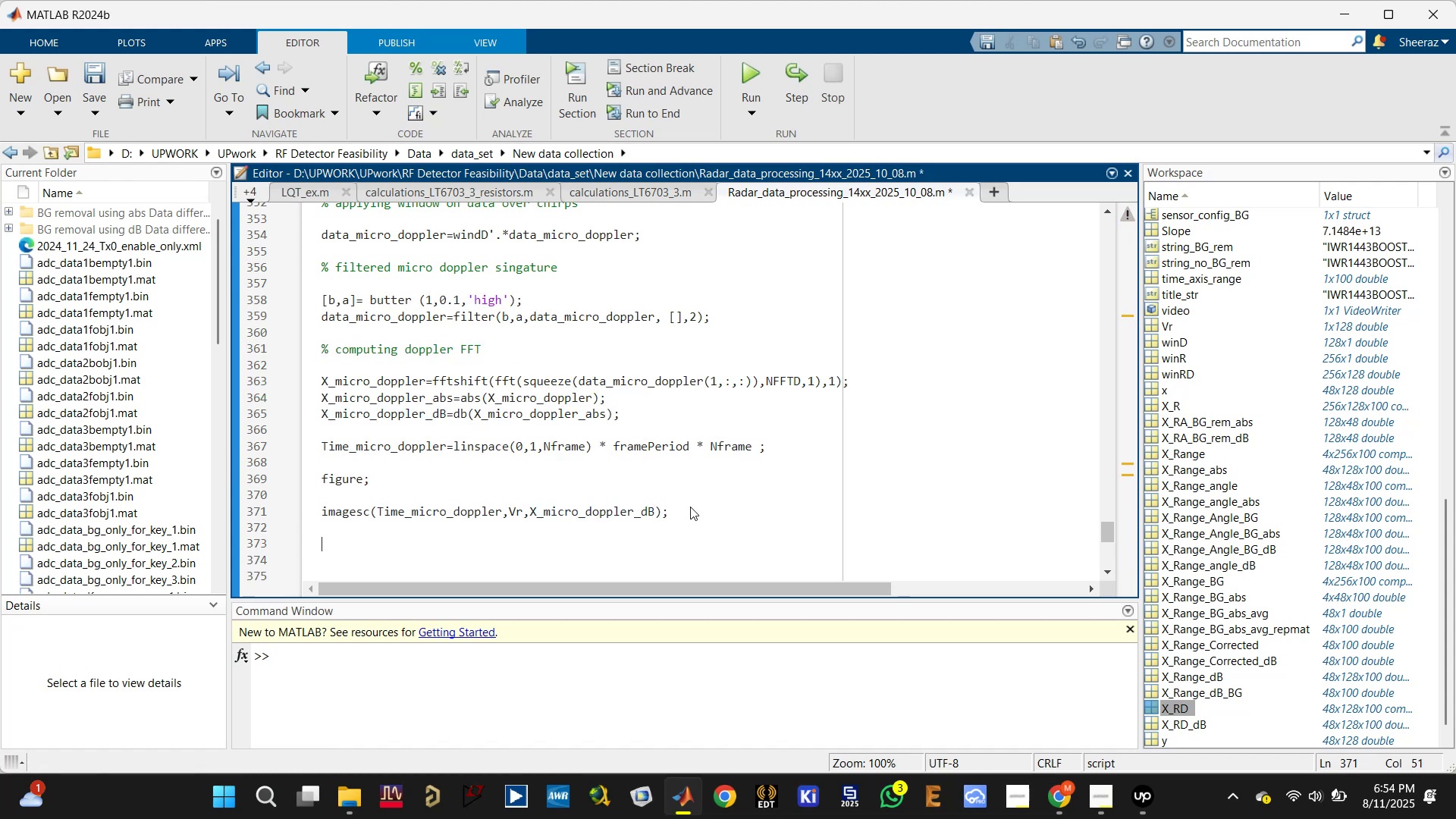 
key(Control+S)
 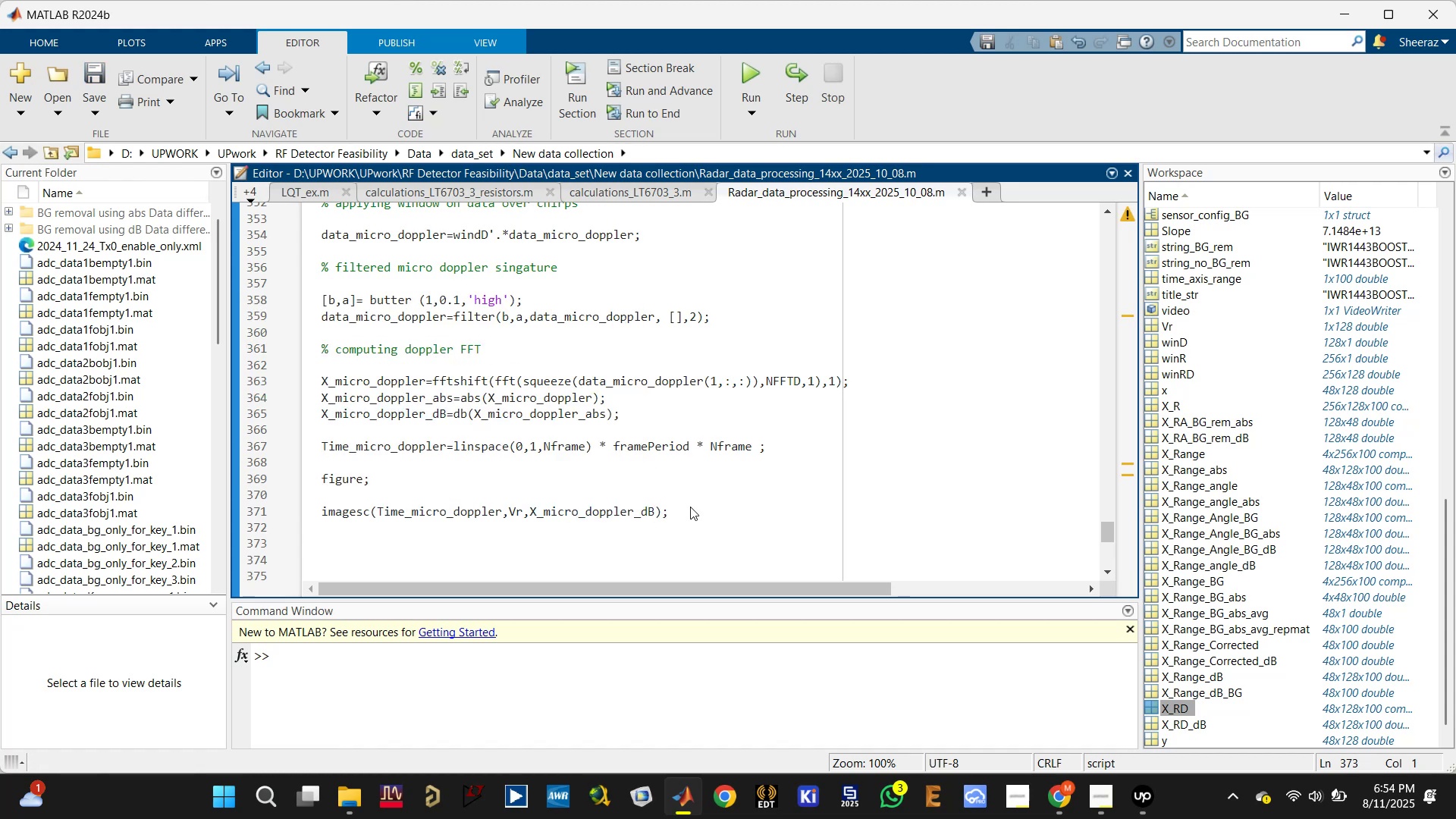 
key(Control+Enter)
 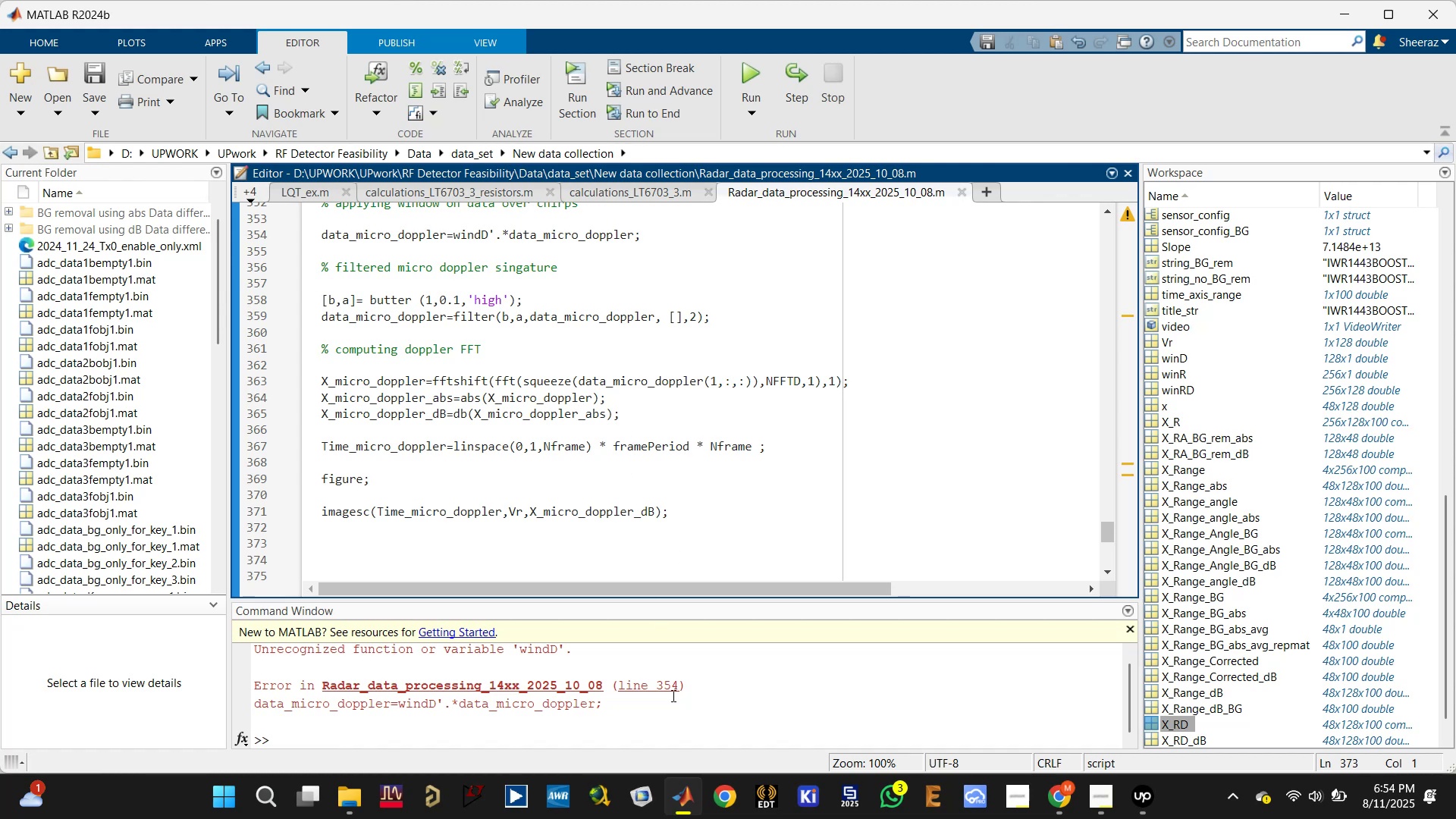 
left_click([651, 442])
 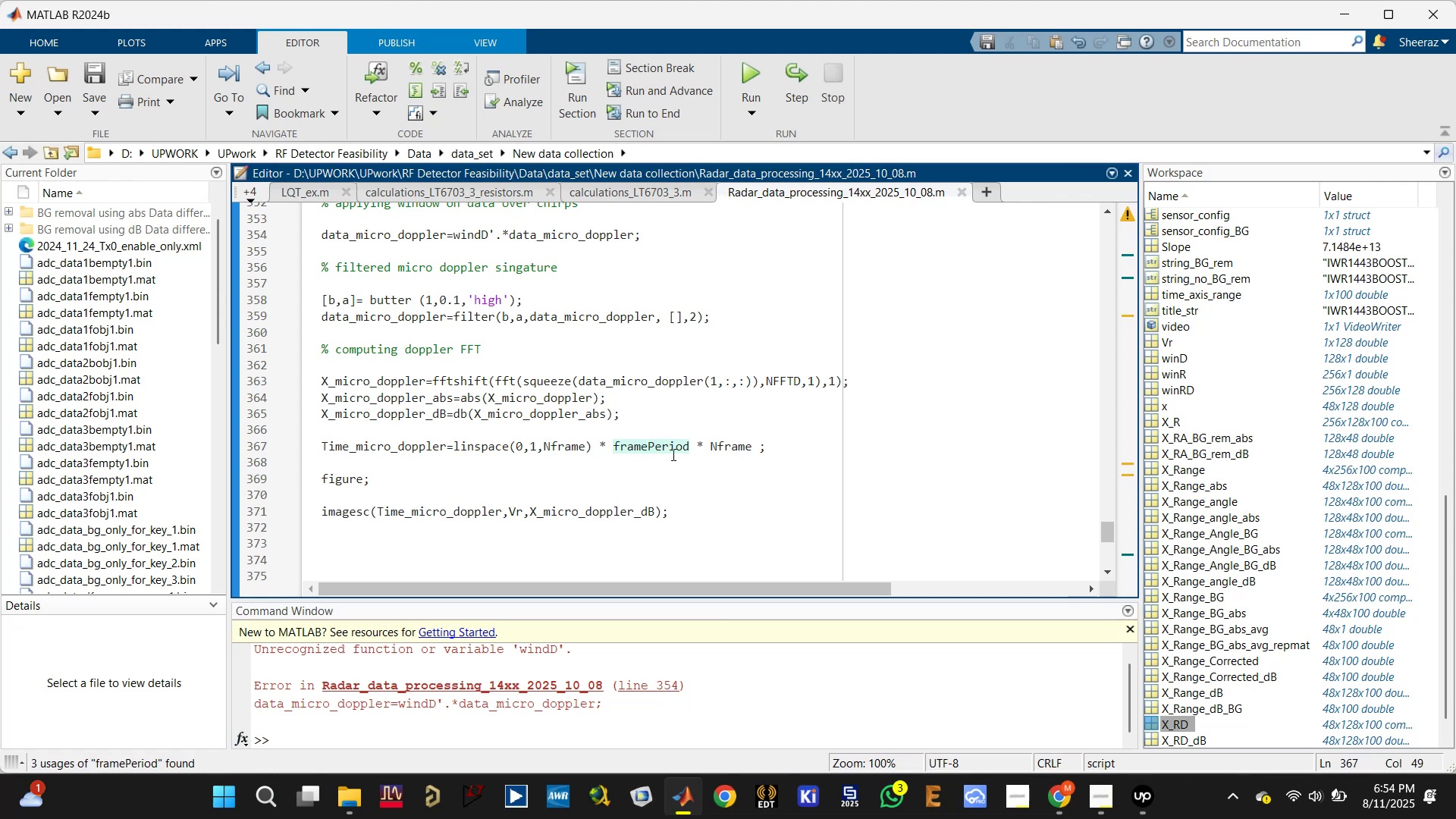 
scroll: coordinate [674, 454], scroll_direction: up, amount: 1.0
 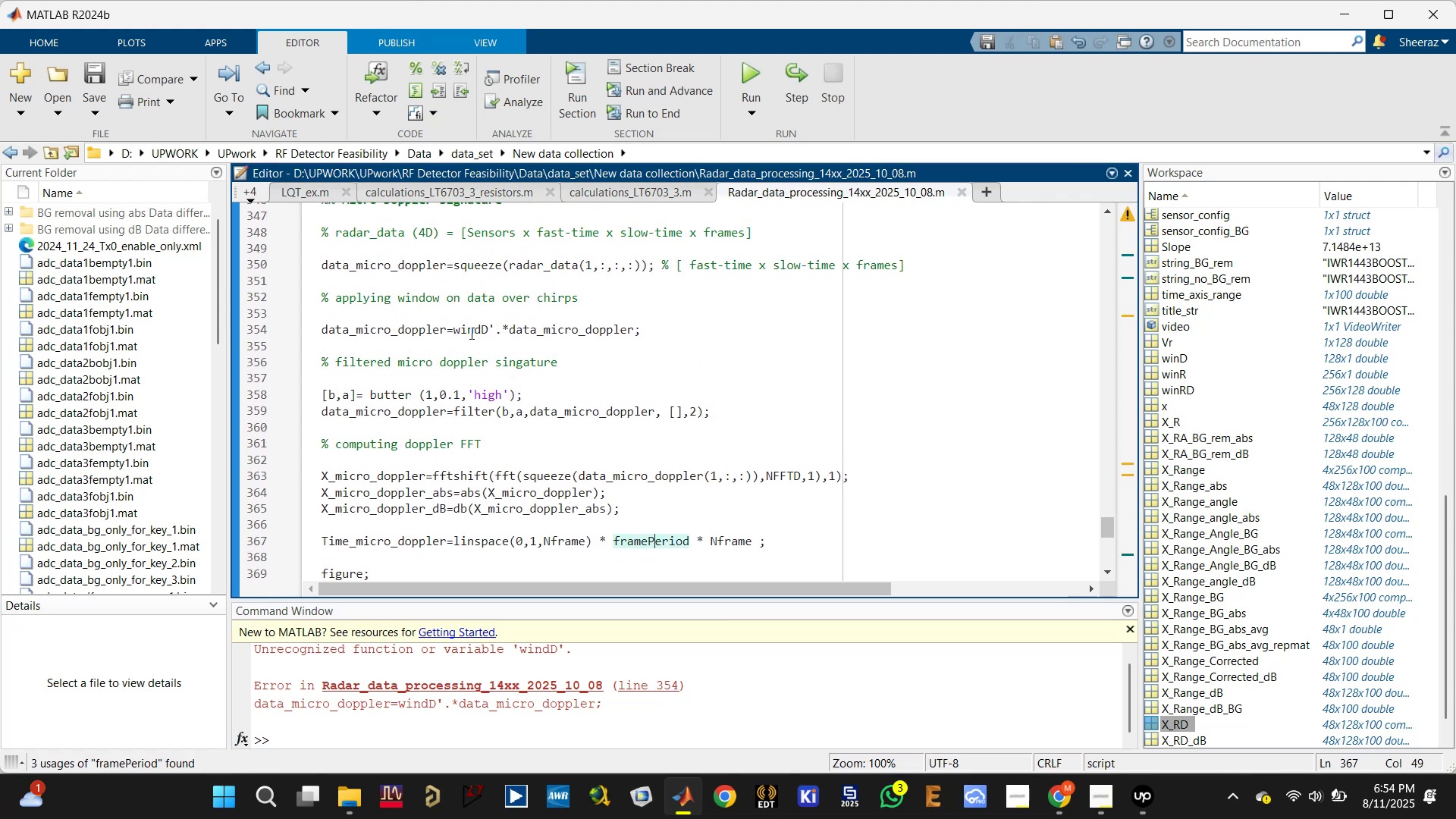 
left_click([479, 329])
 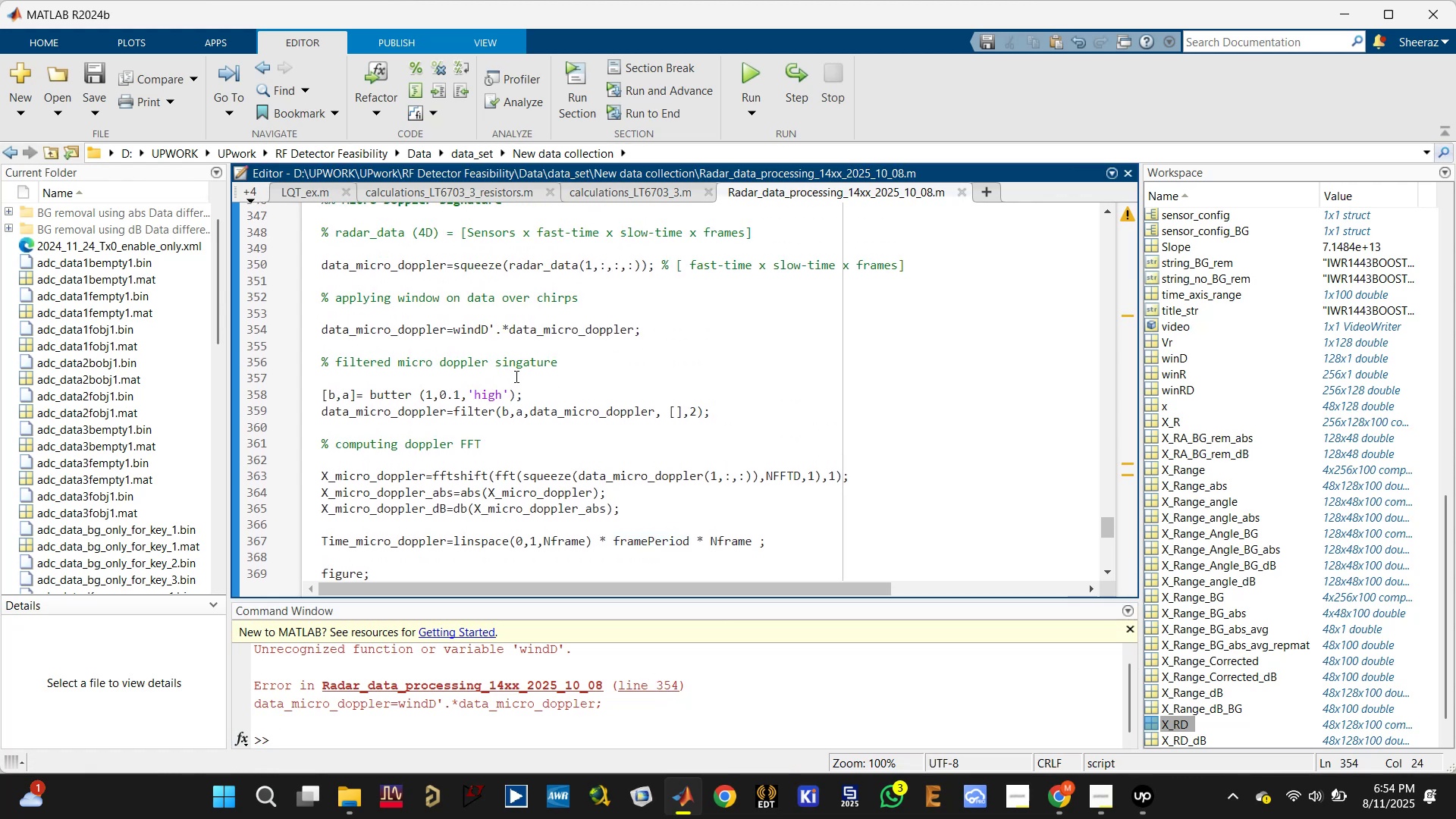 
key(Backspace)
 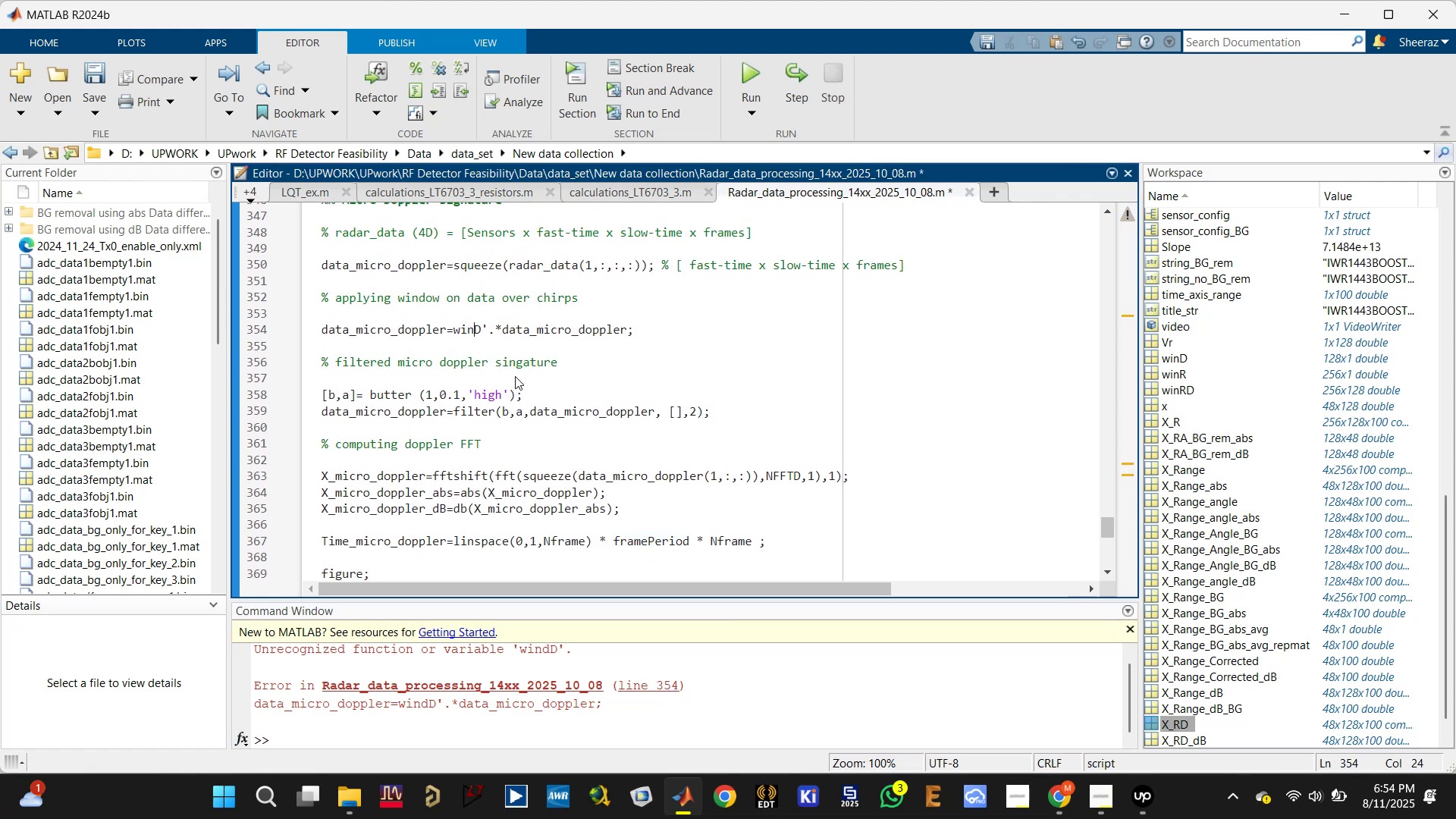 
key(Control+S)
 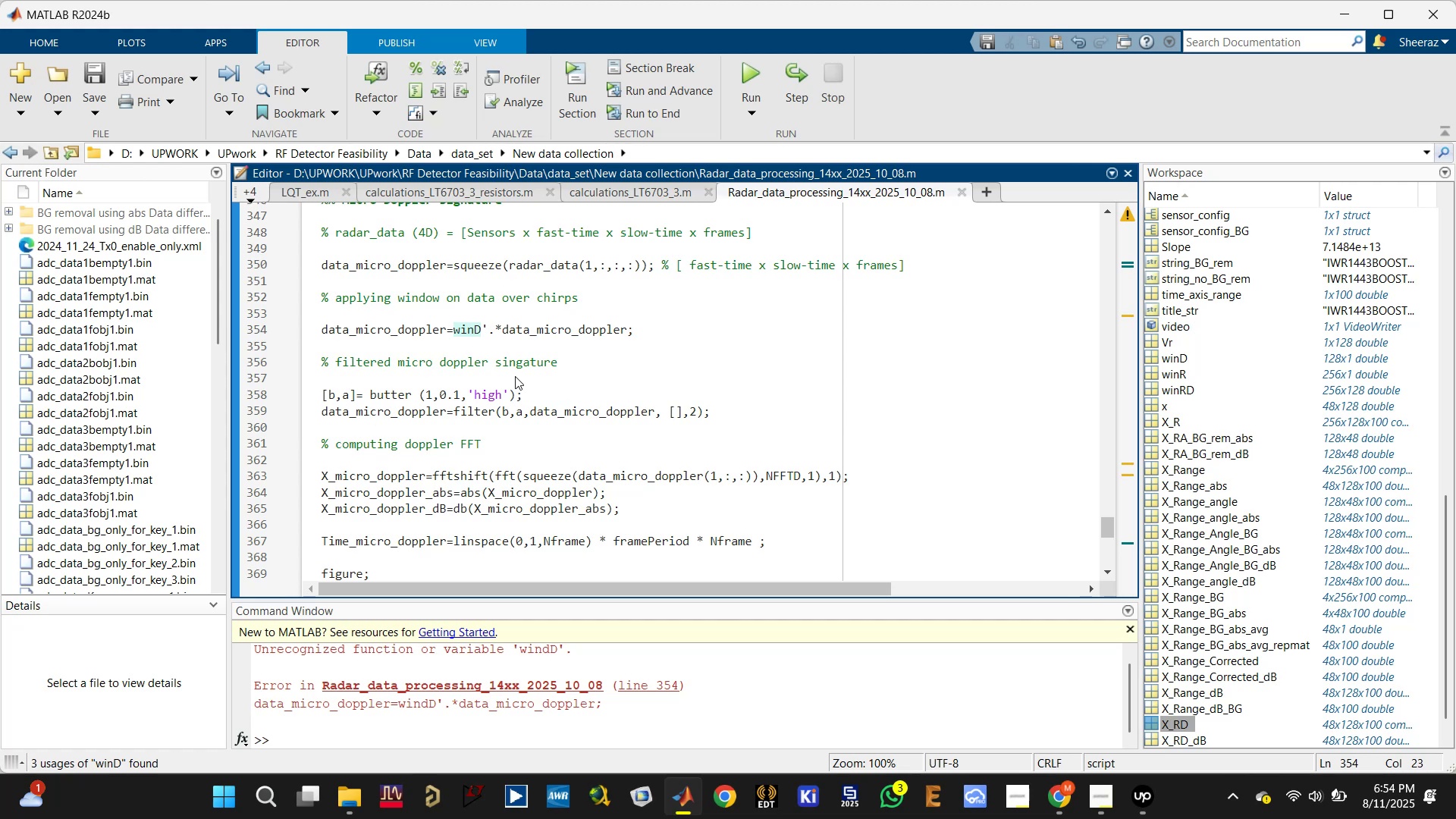 
key(Control+Enter)
 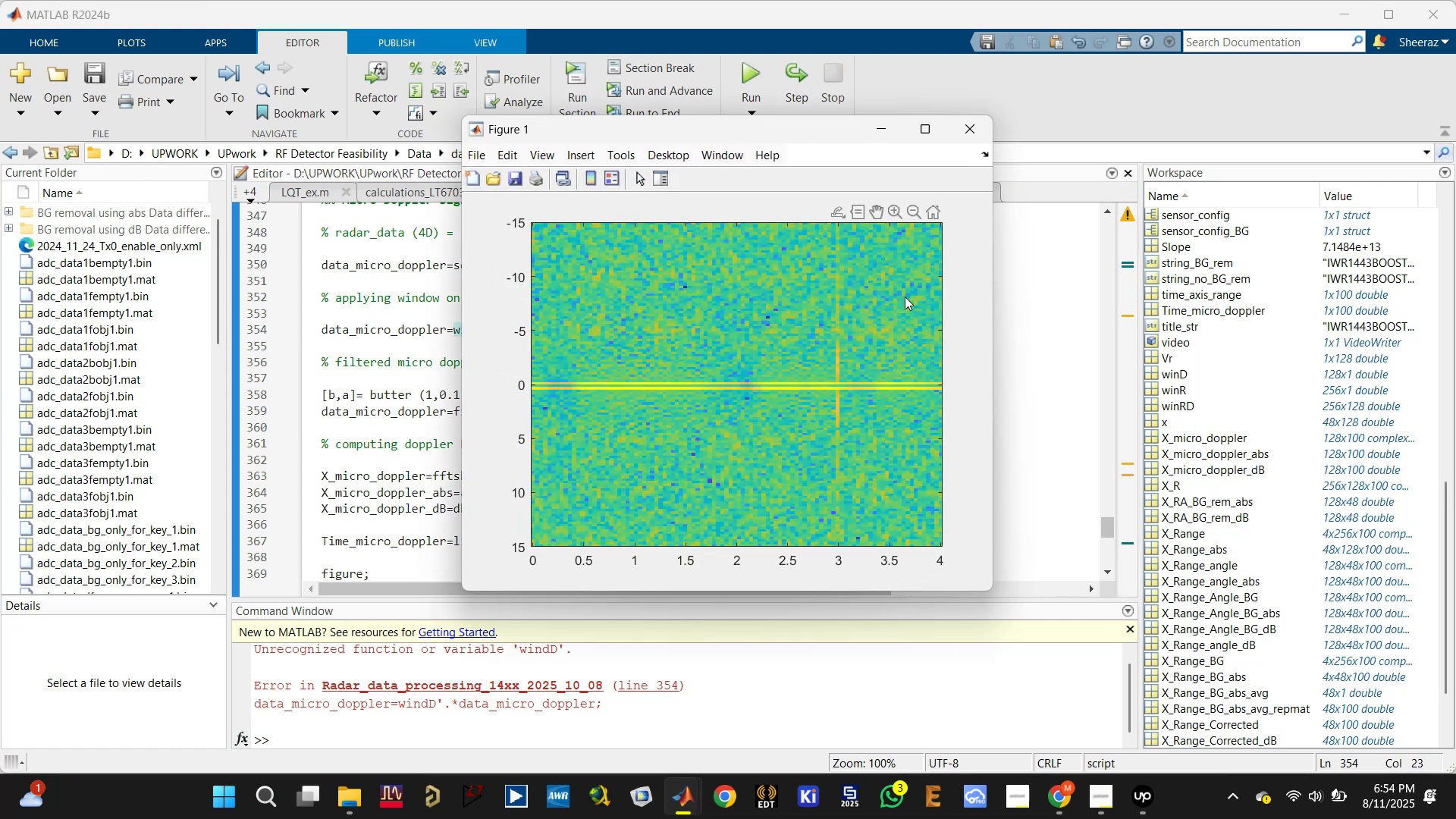 
left_click([974, 136])
 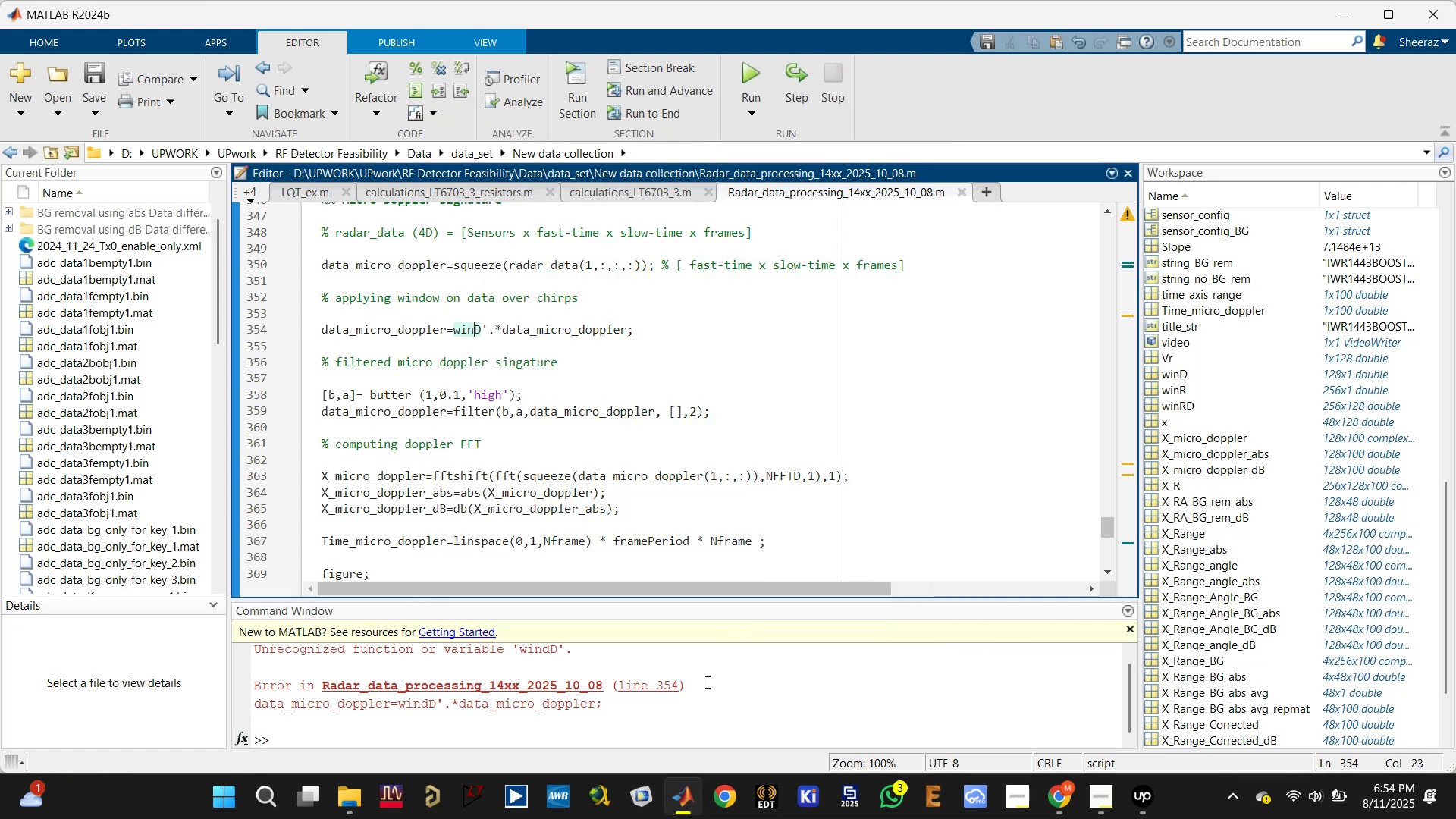 
left_click([696, 714])
 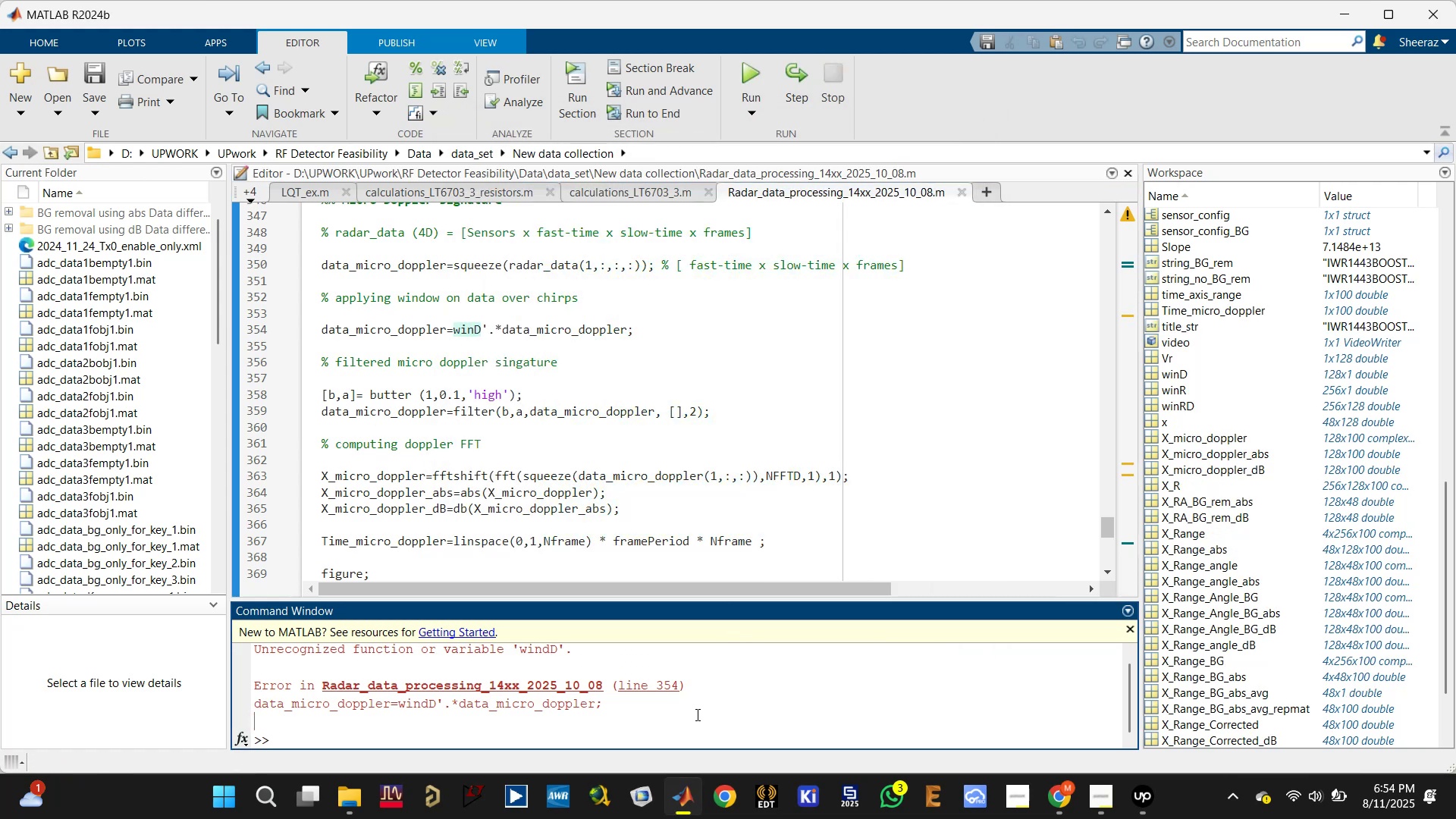 
type(clc)
 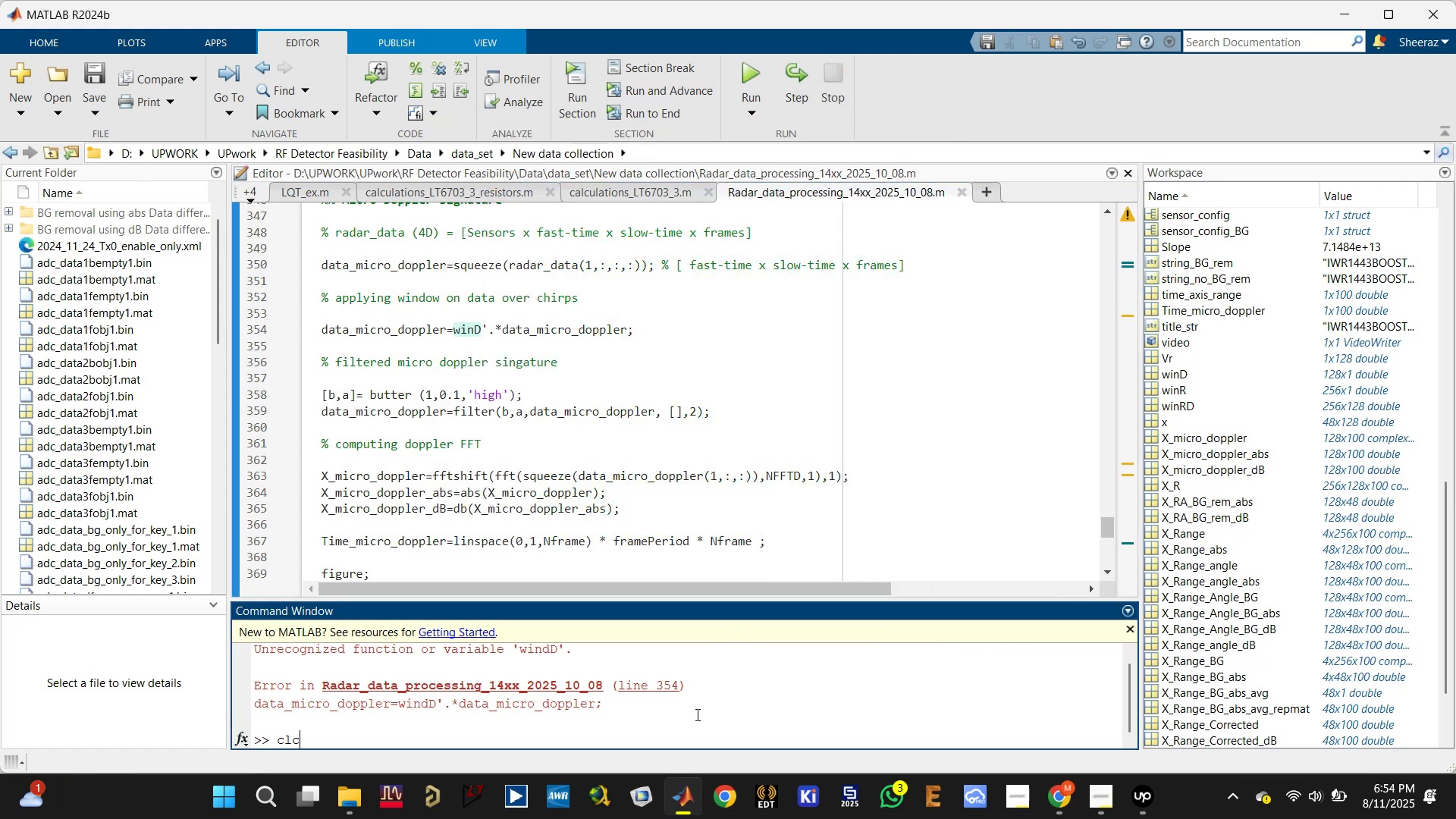 
key(Enter)
 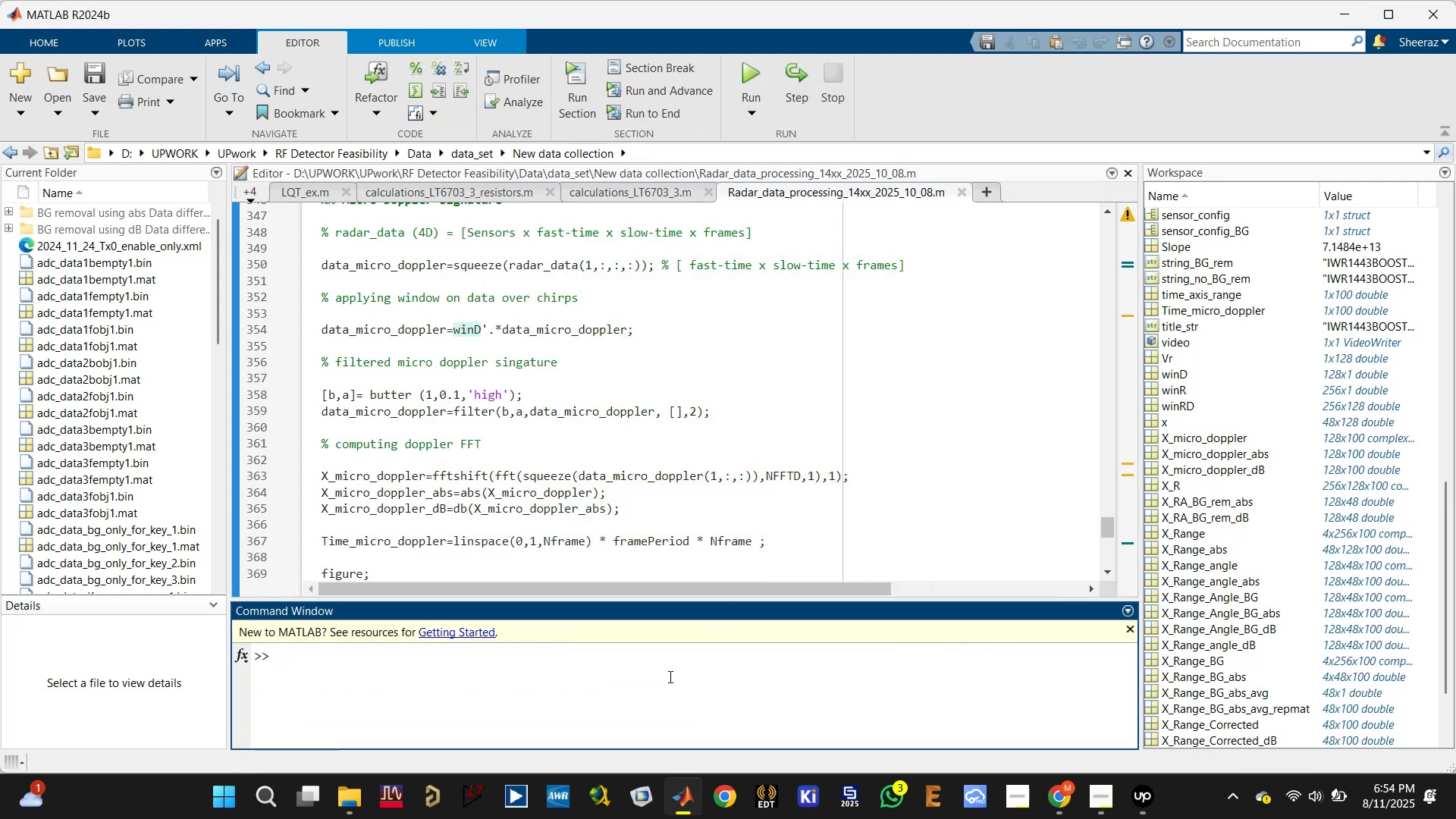 
scroll: coordinate [576, 479], scroll_direction: down, amount: 2.0
 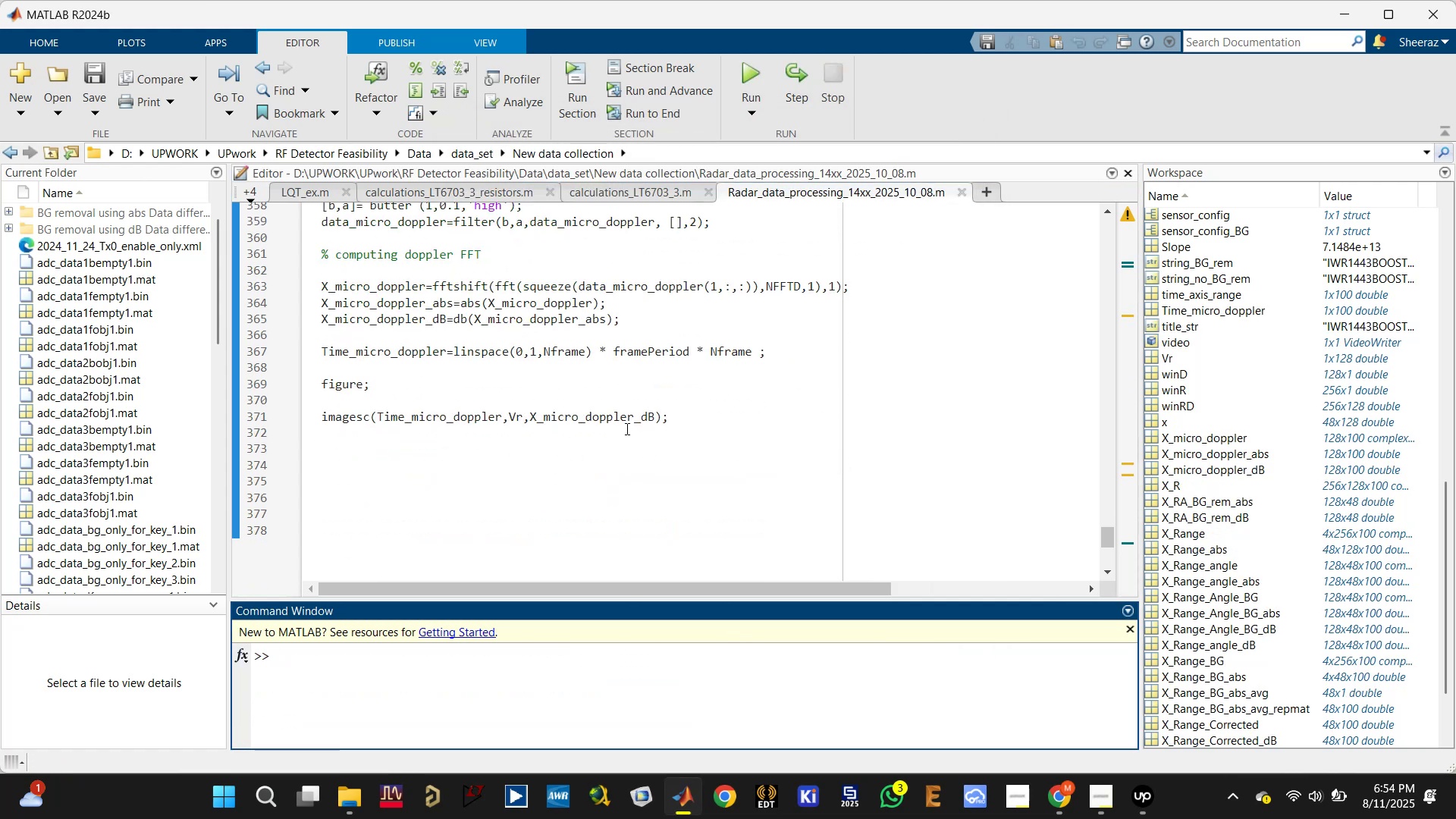 
left_click([704, 425])
 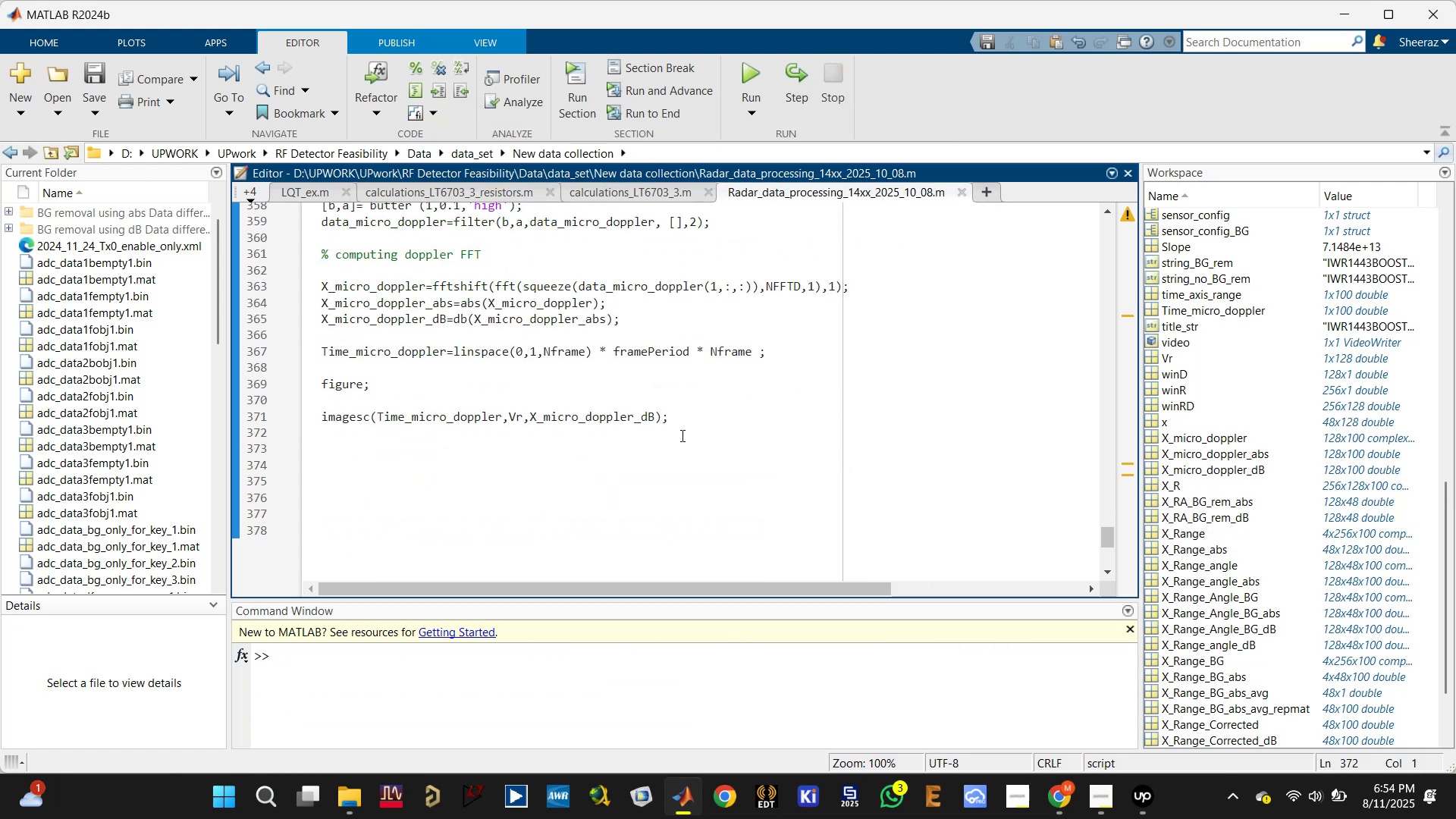 
type(colormap())
 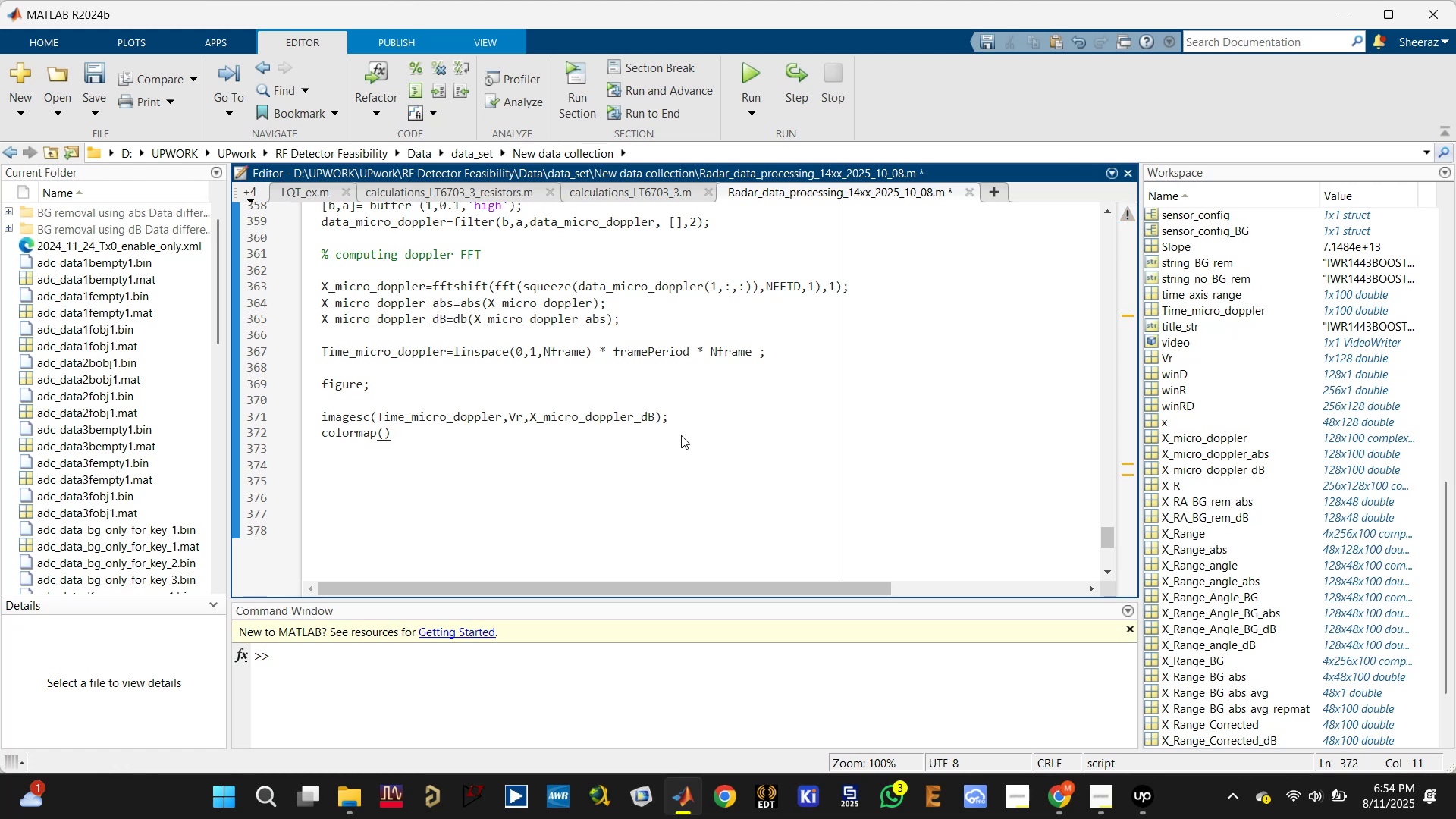 
key(ArrowLeft)
 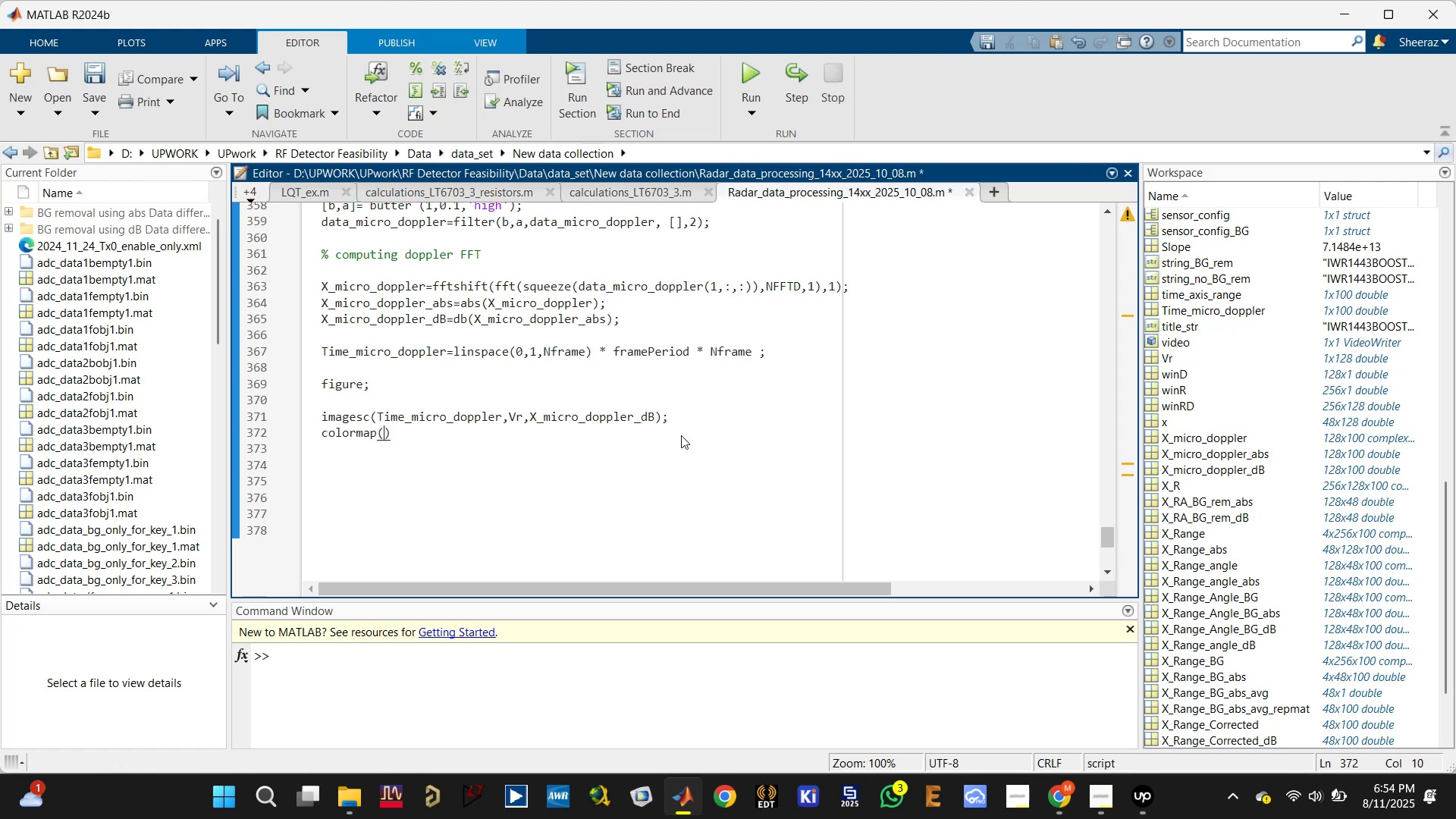 
type('jet)
 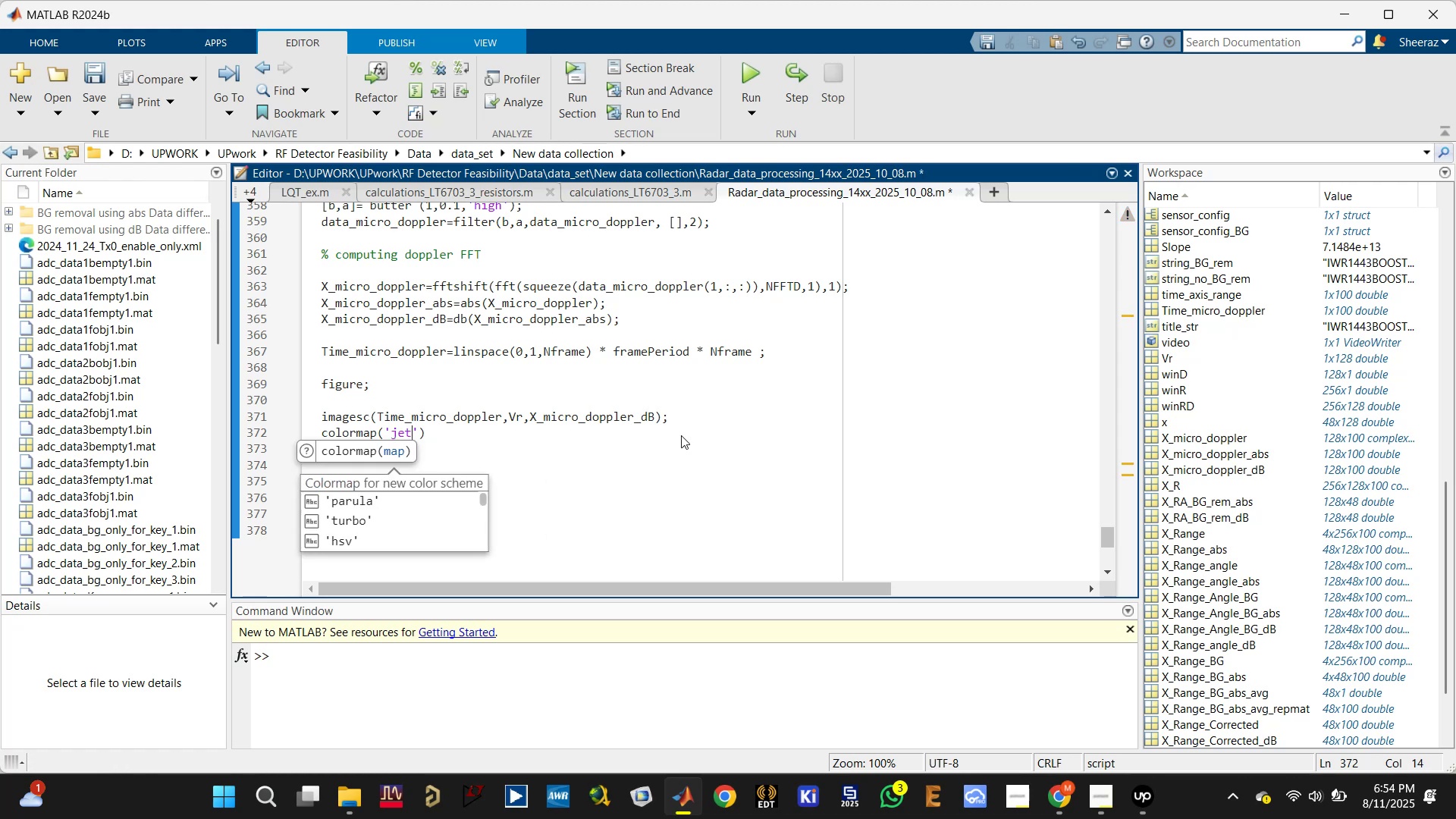 
key(ArrowRight)
 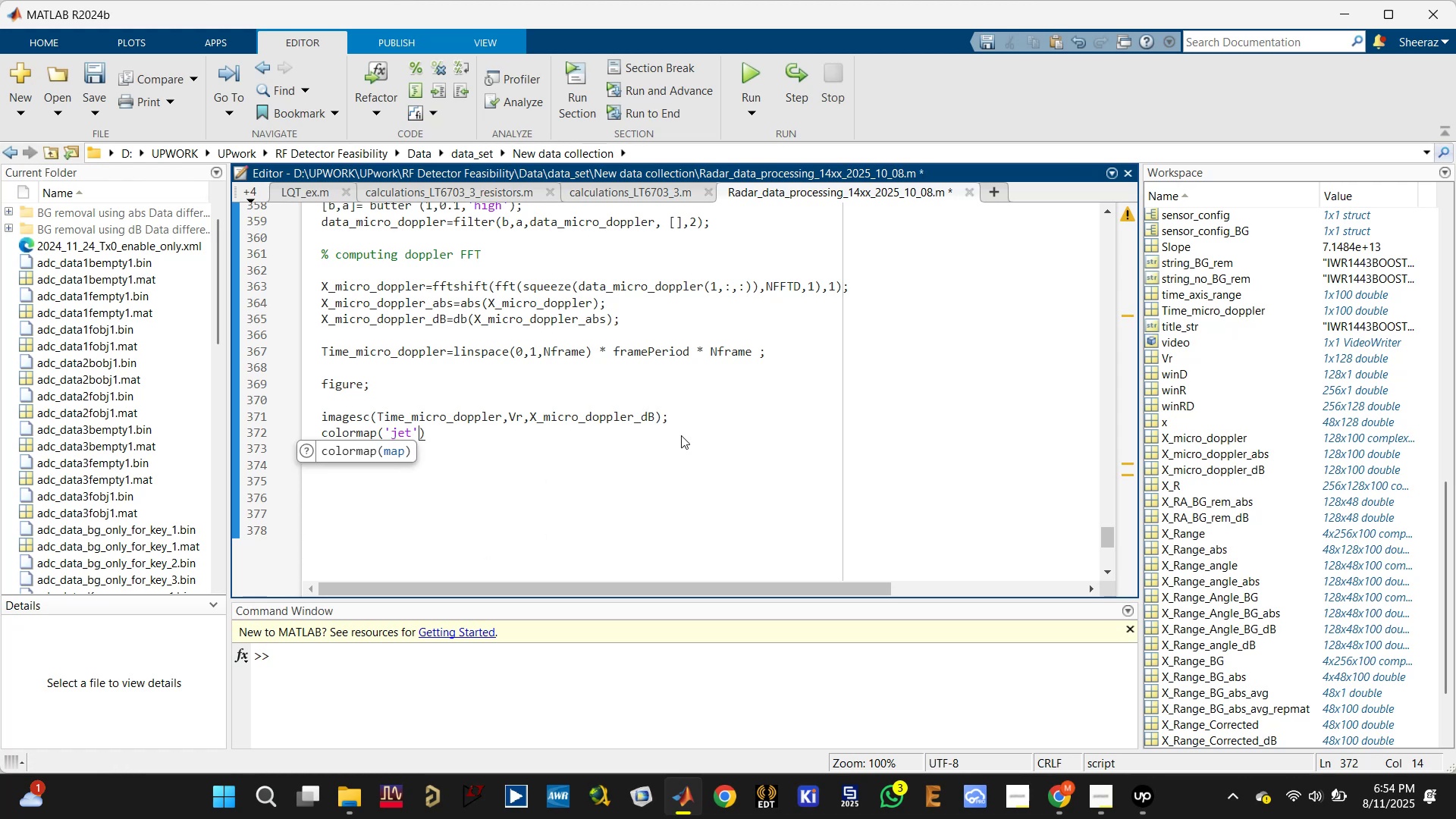 
key(ArrowRight)
 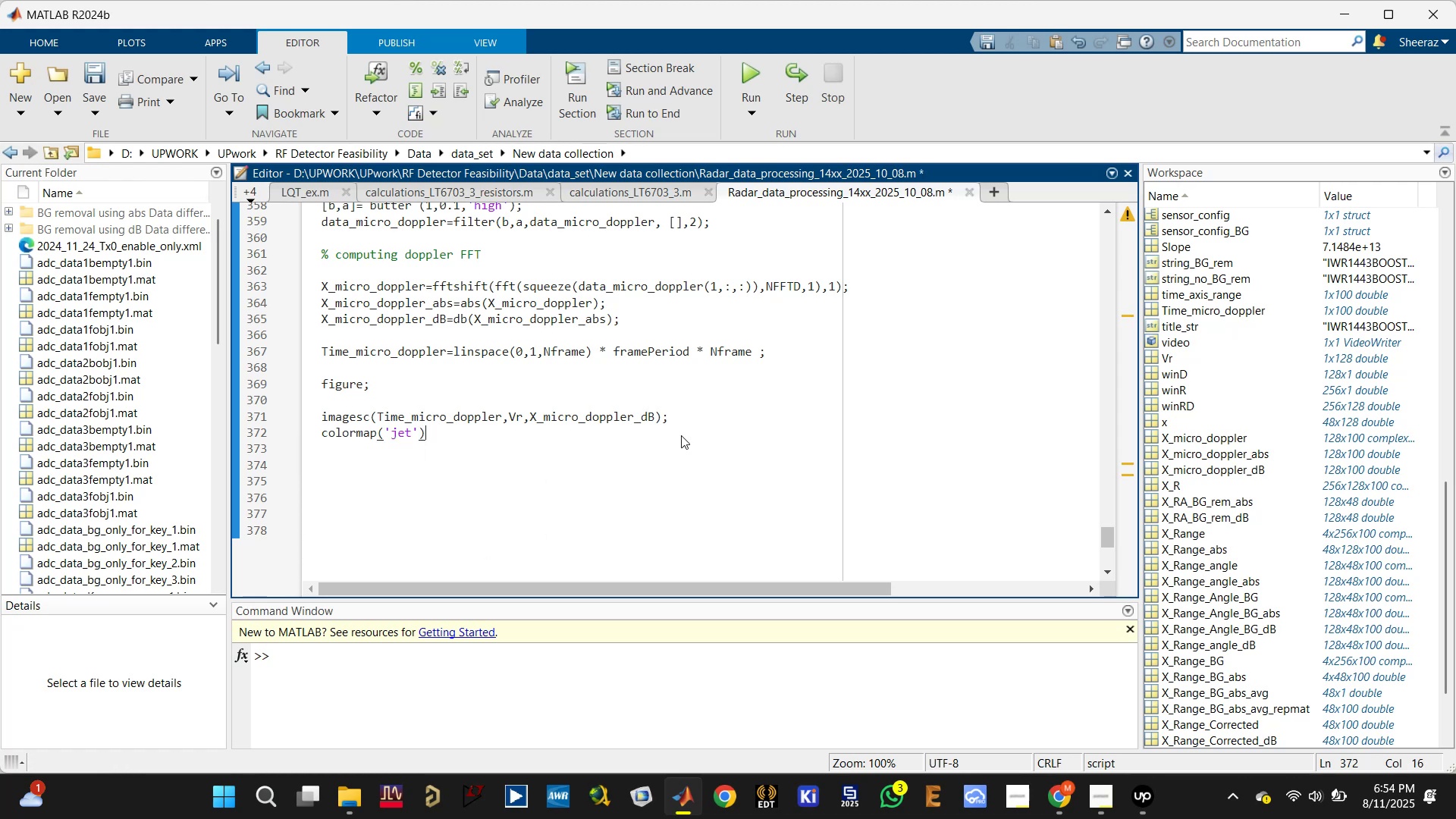 
type(; colorbar;)
 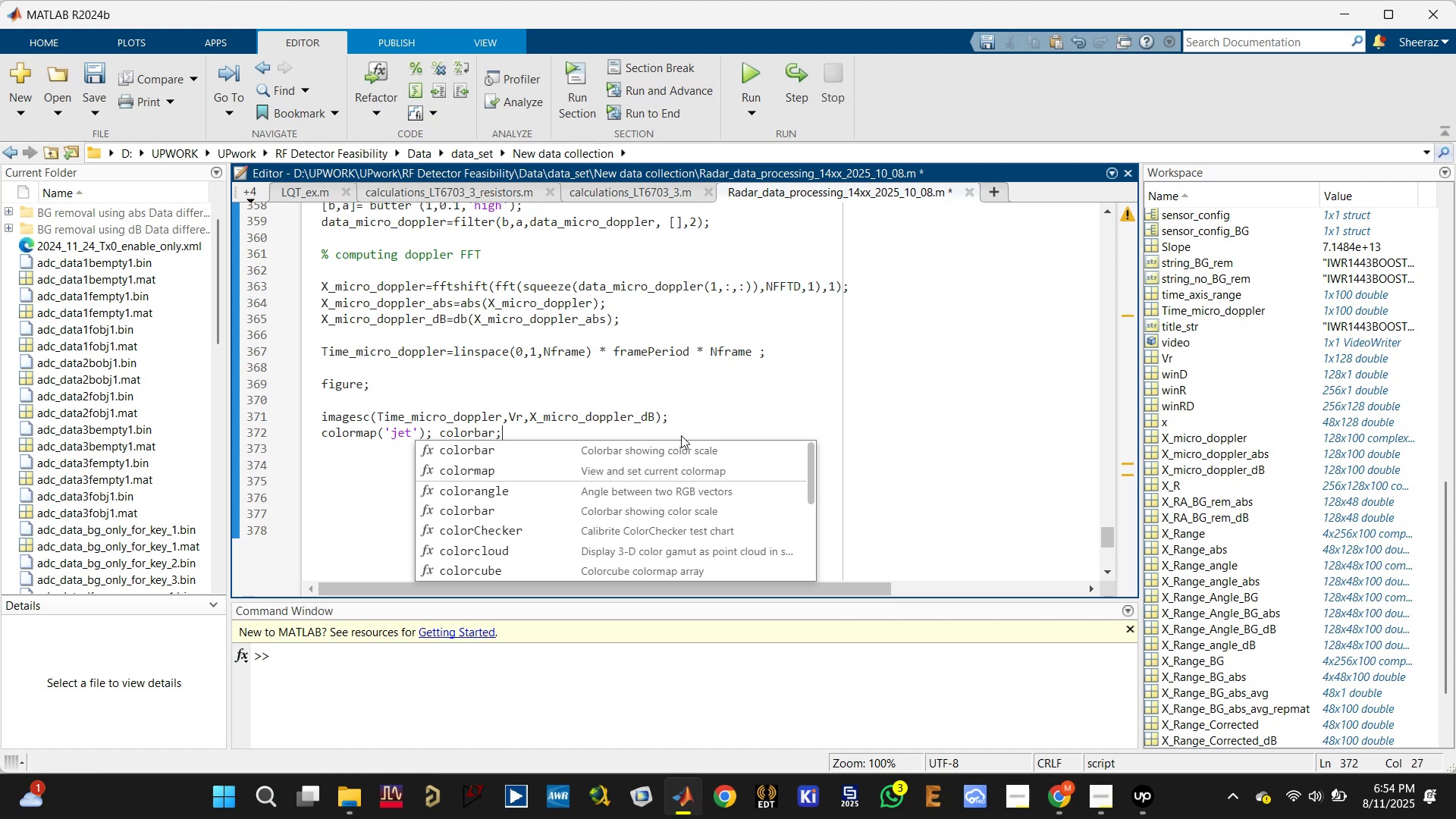 
key(Enter)
 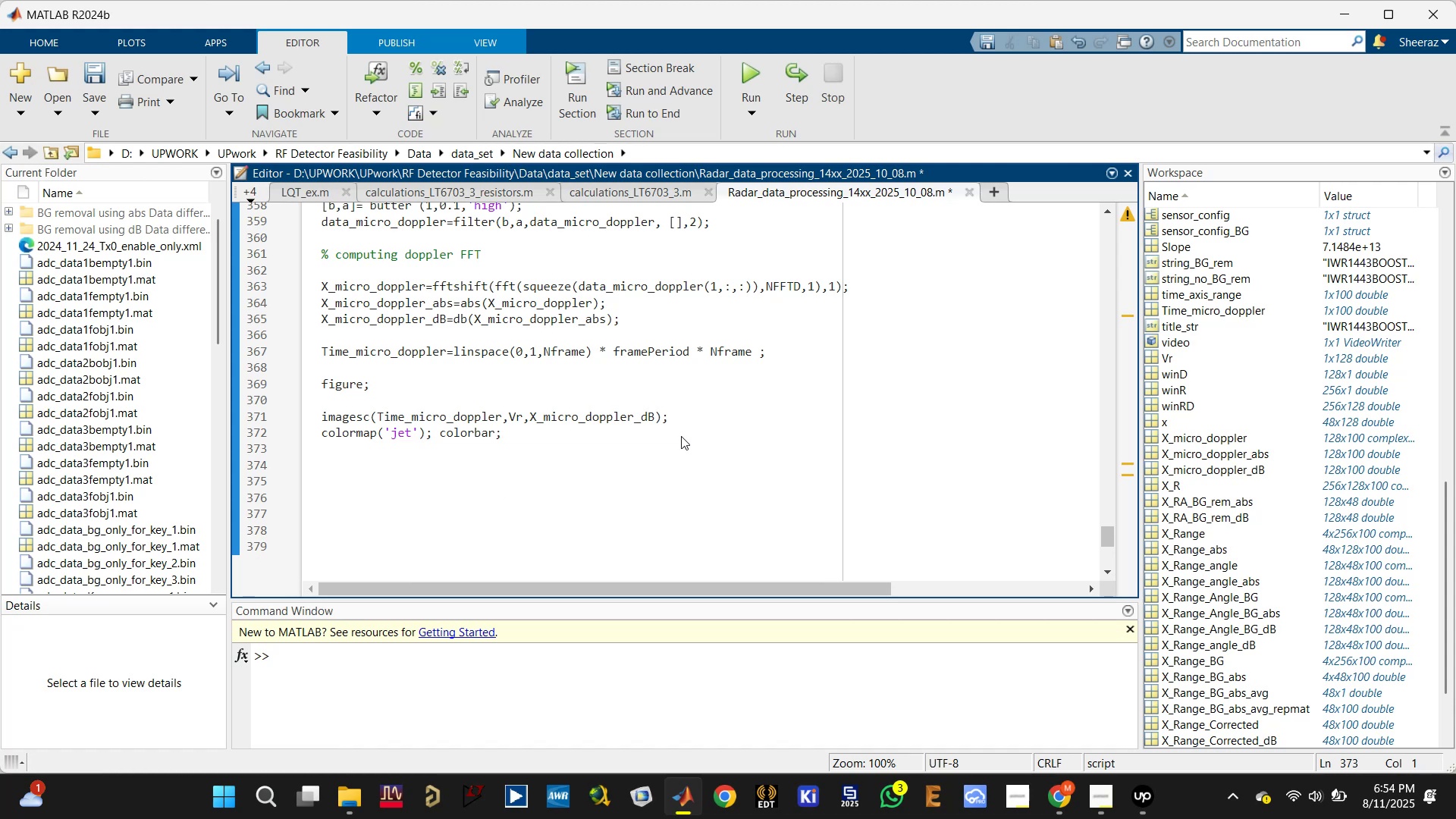 
type(shading interp;)
 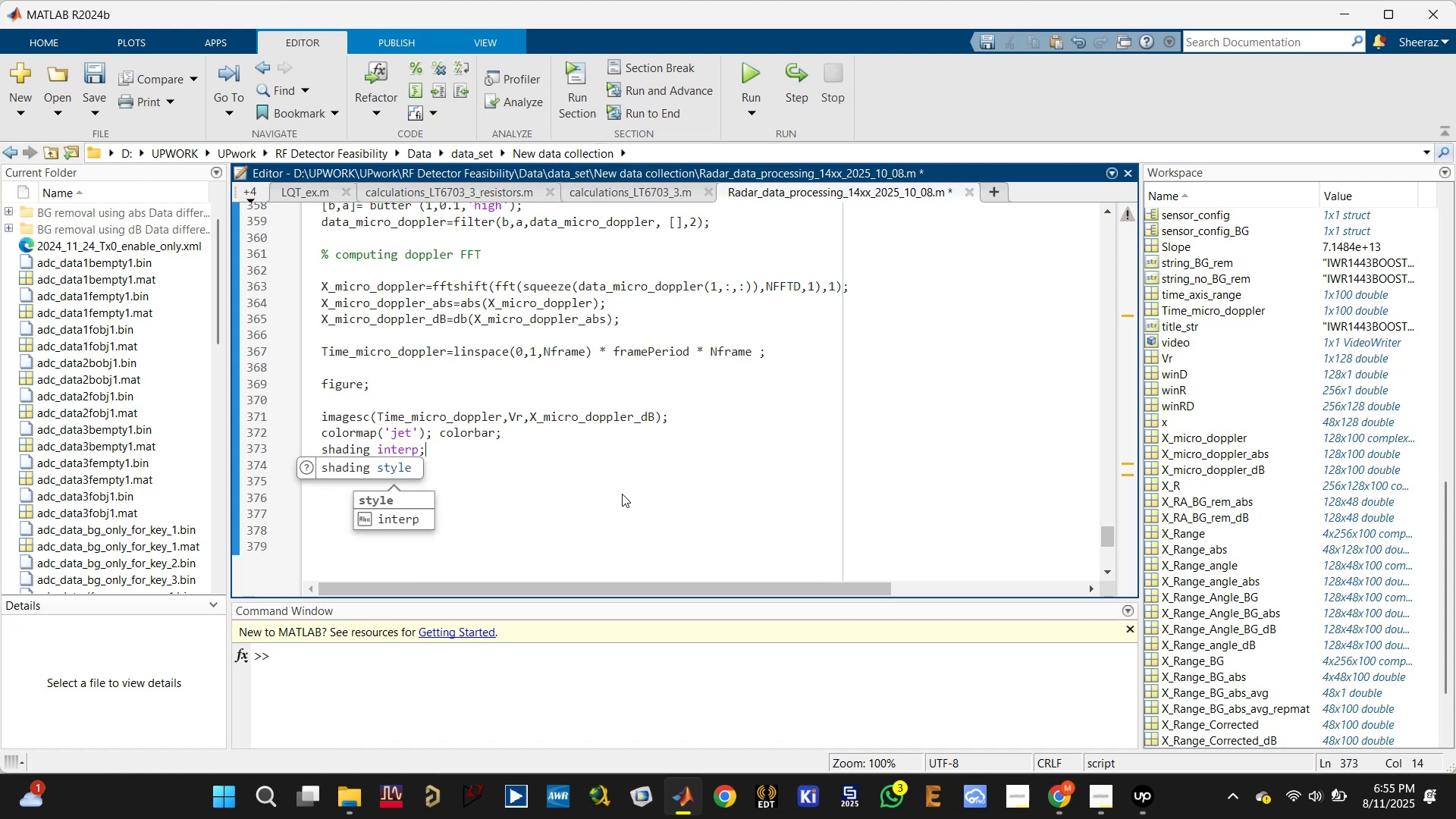 
key(Control+S)
 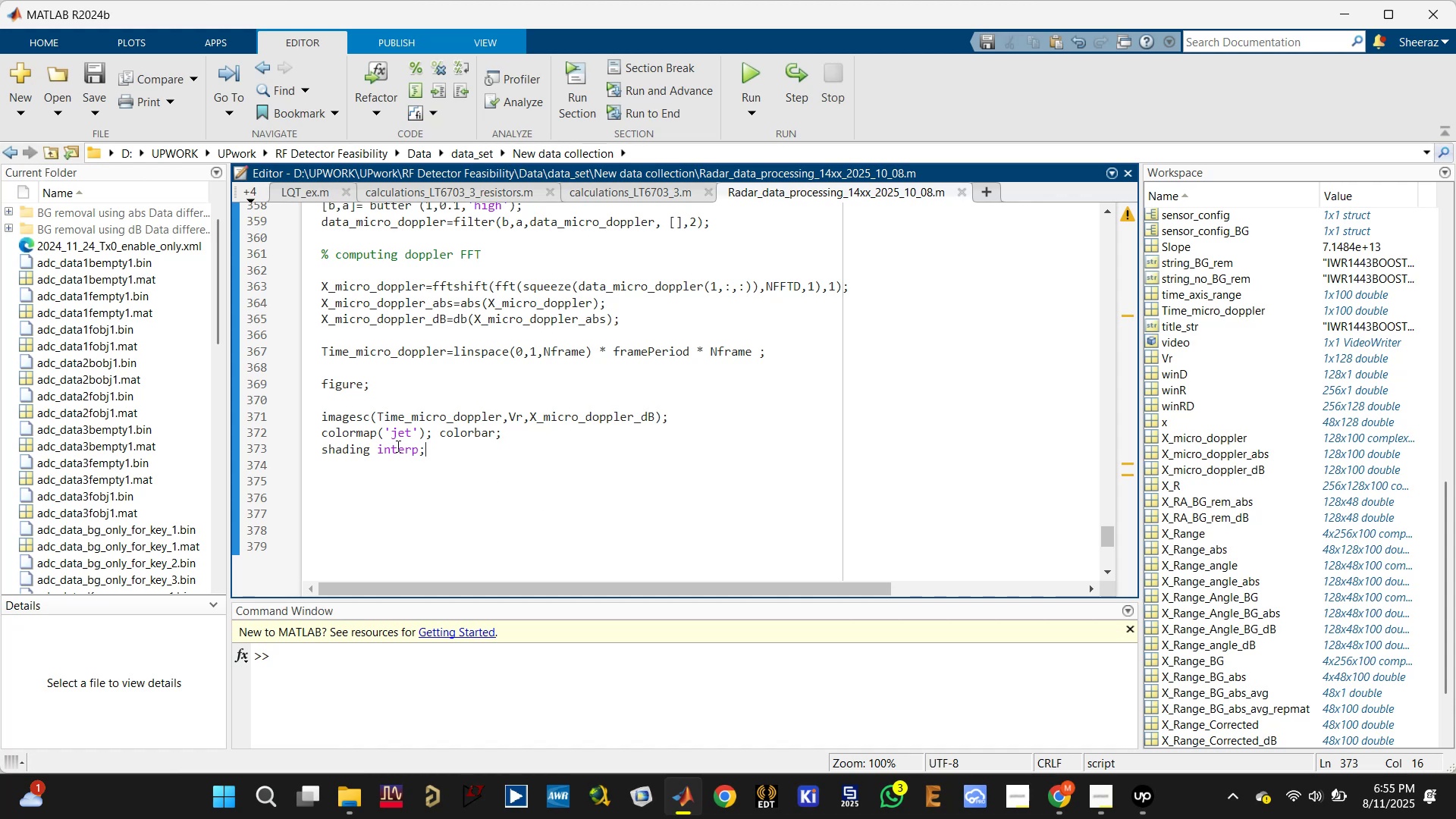 
double_click([394, 446])
 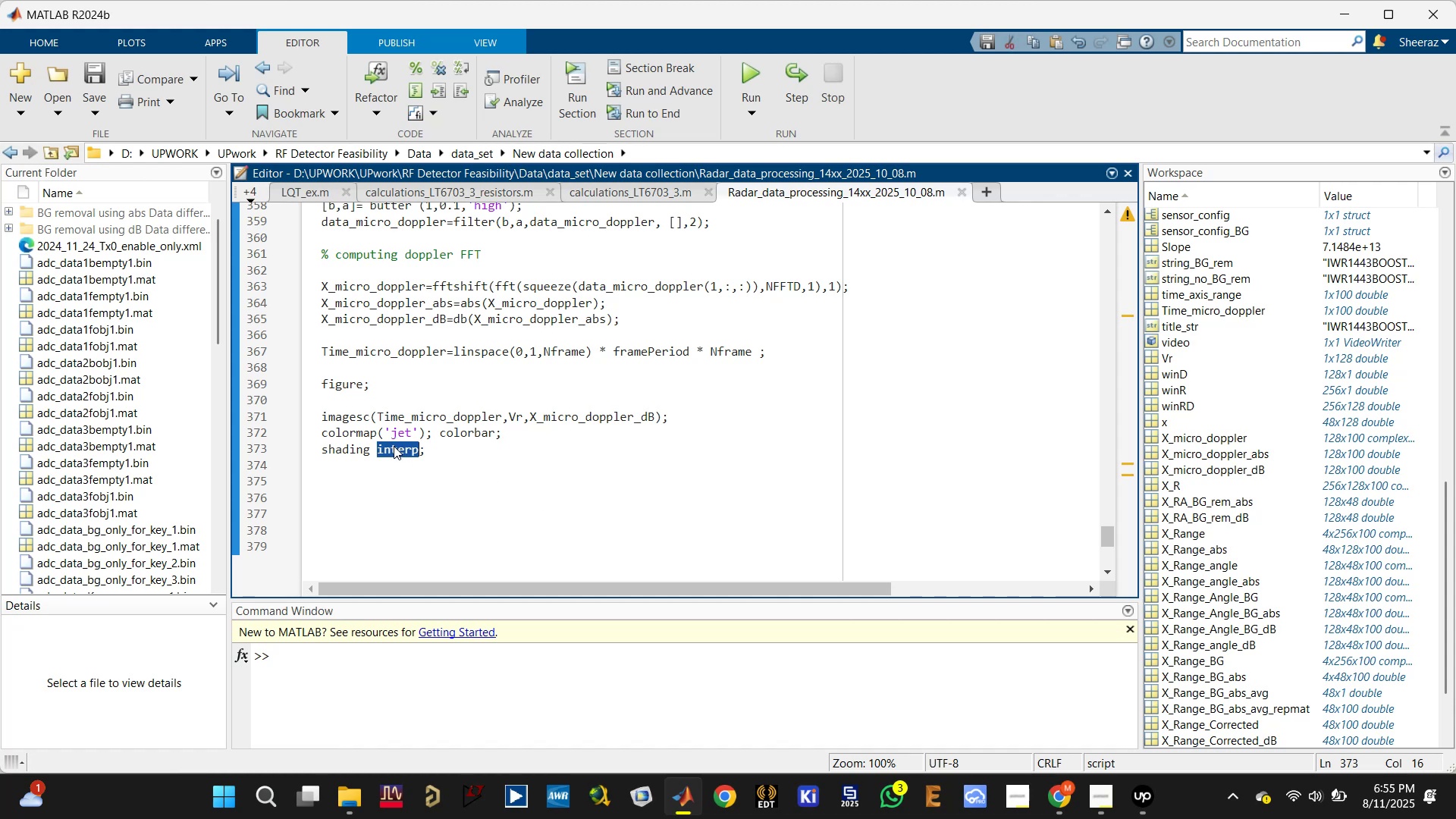 
triple_click([394, 446])
 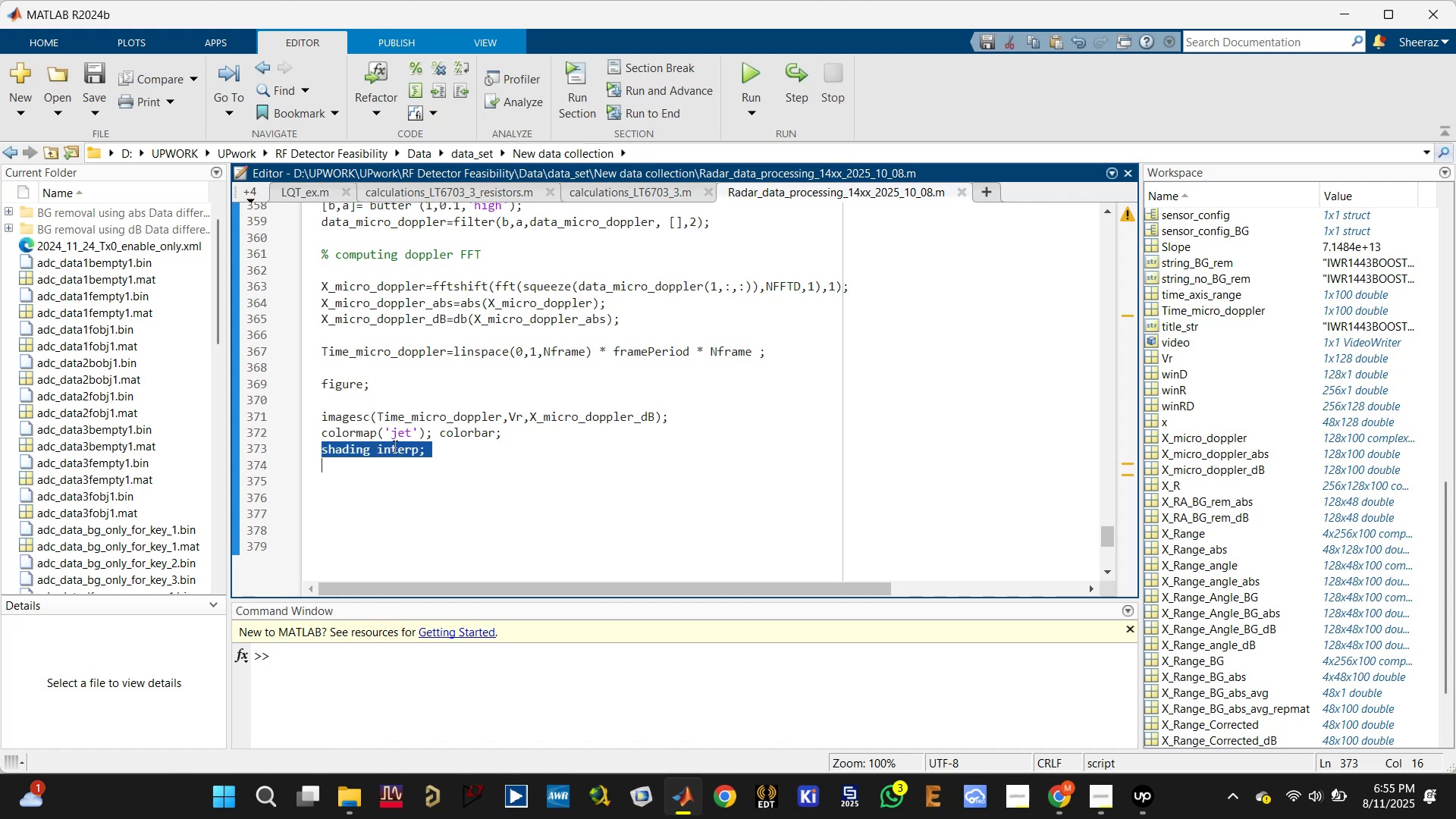 
key(Control+ControlLeft)
 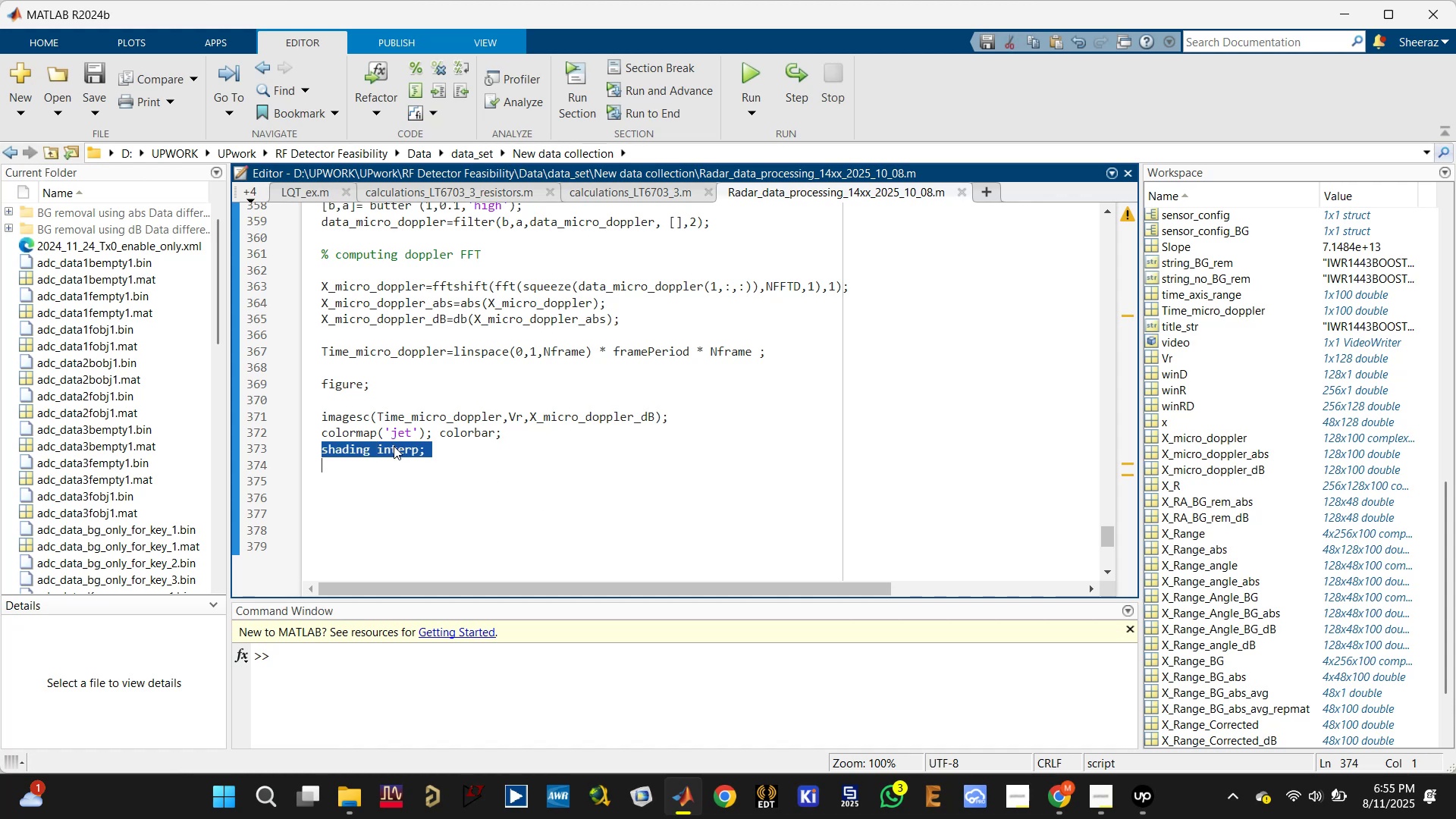 
key(Control+C)
 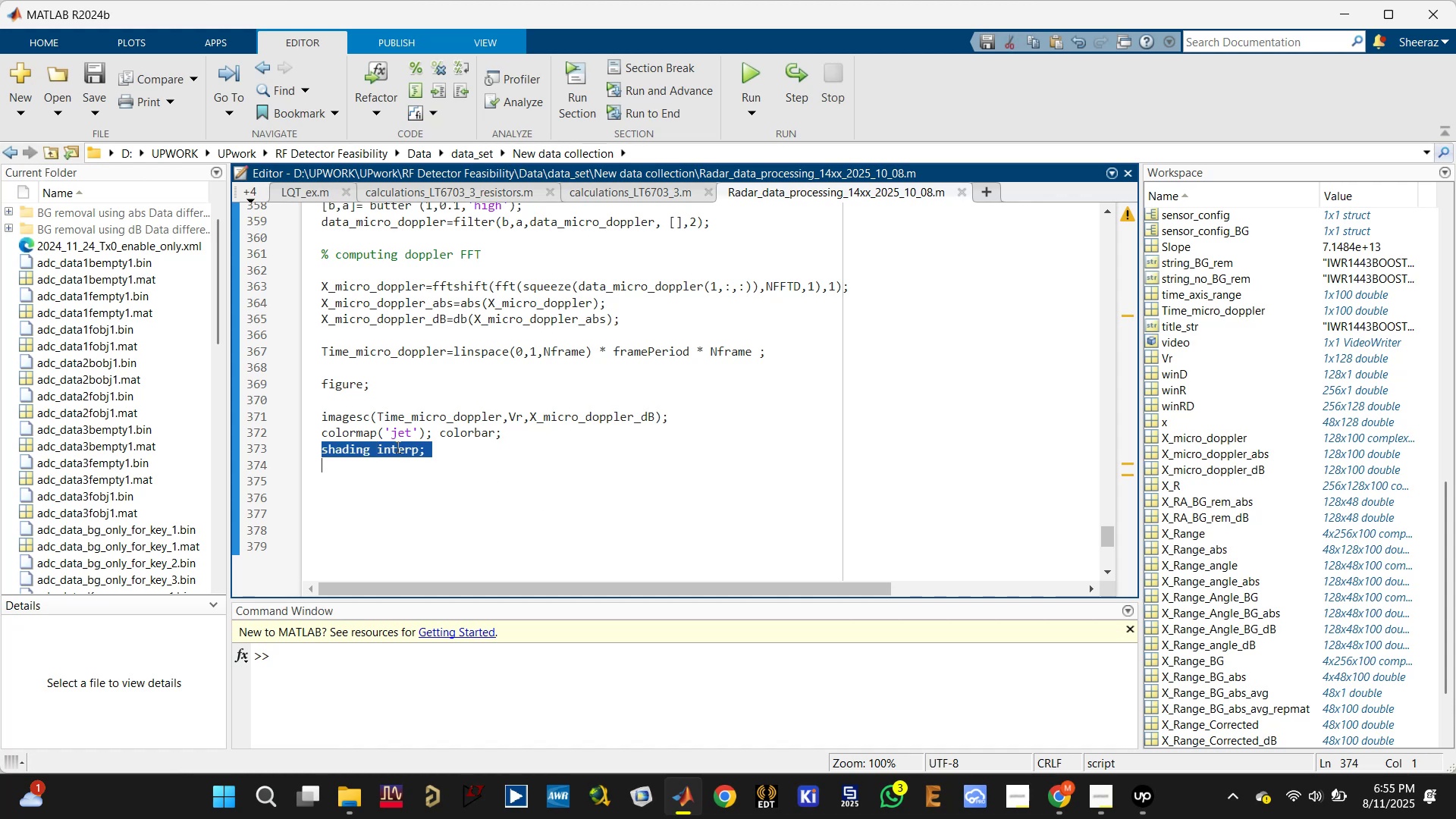 
scroll: coordinate [459, 344], scroll_direction: up, amount: 7.0
 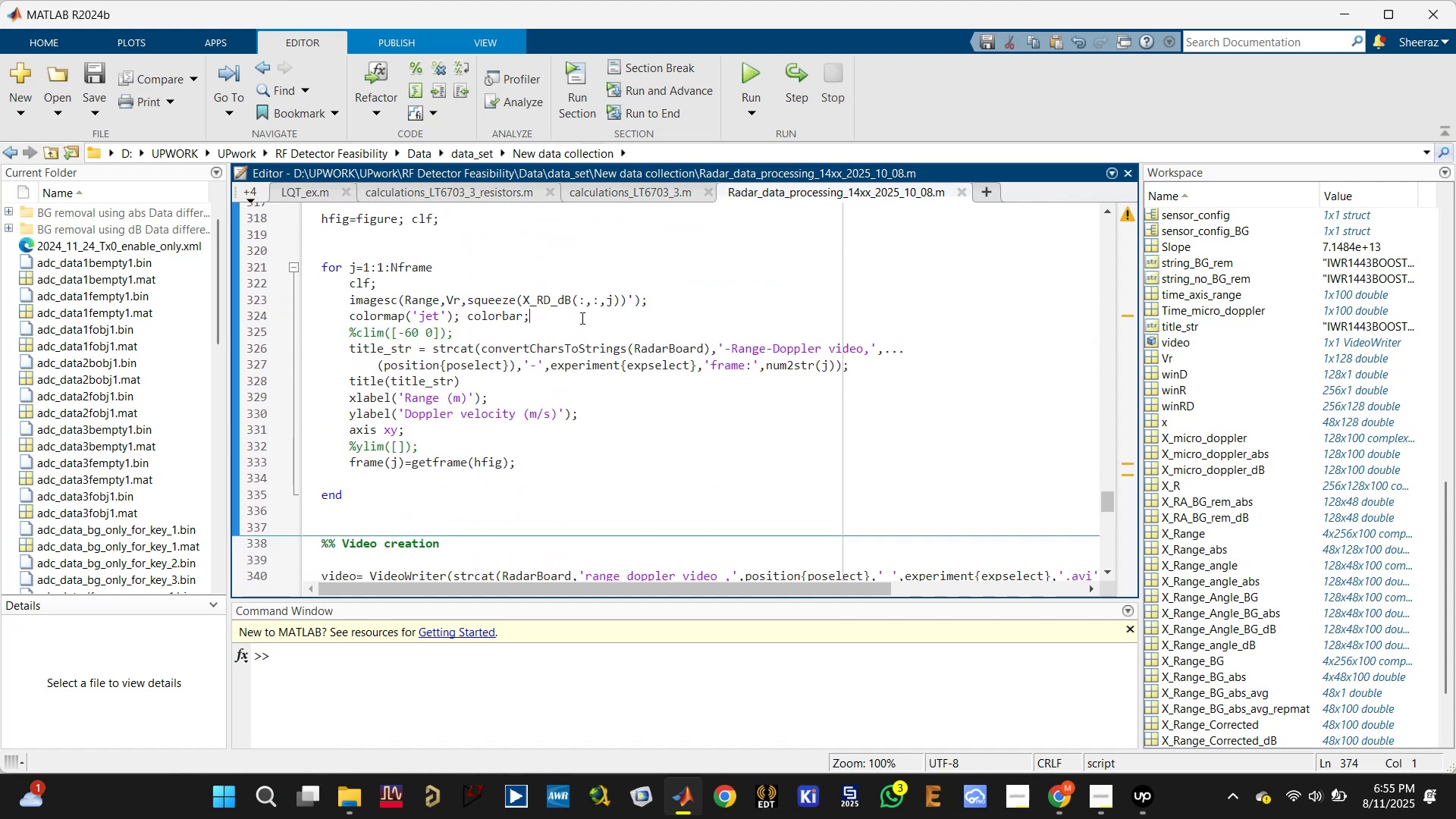 
key(Space)
 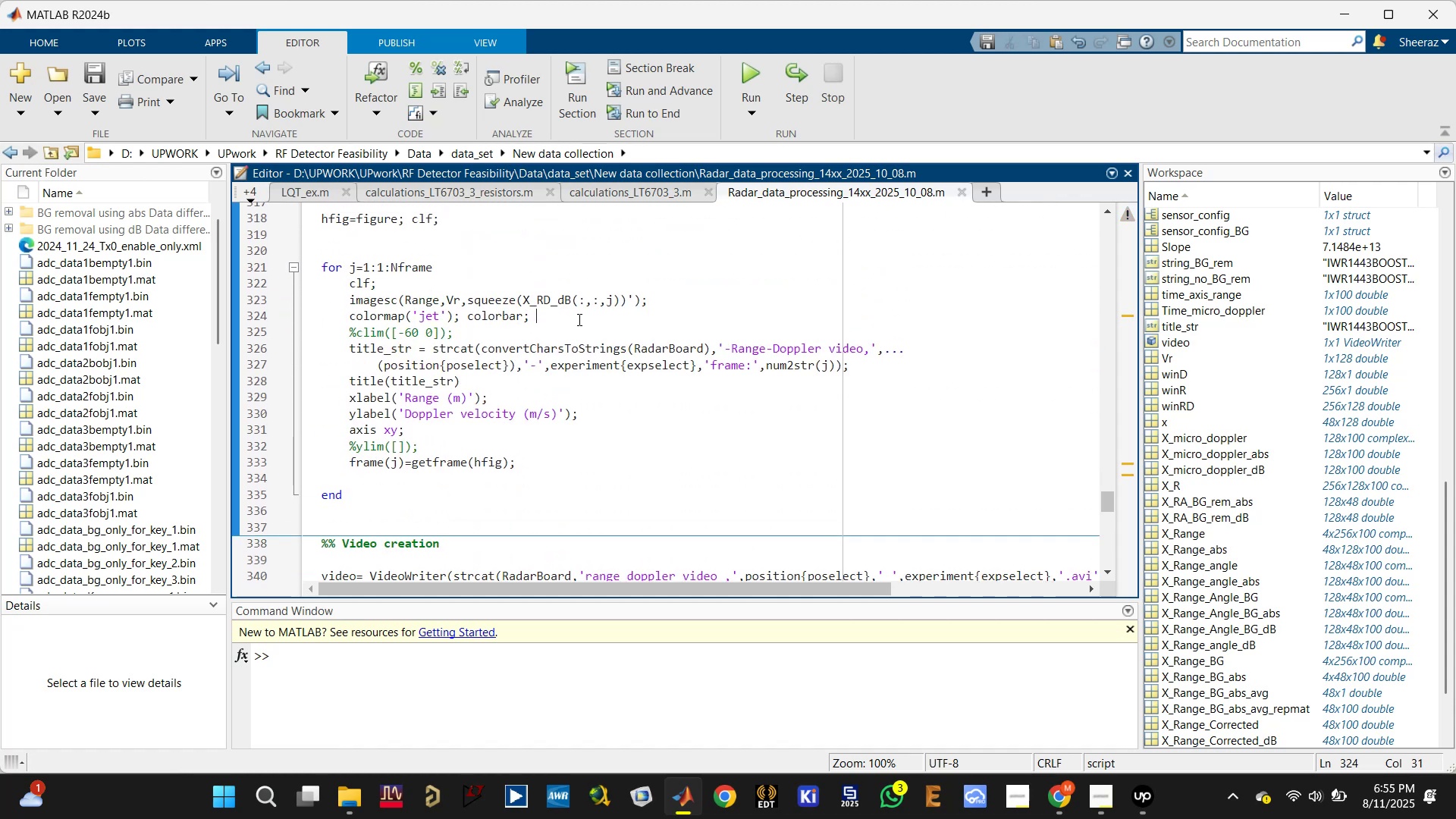 
key(Control+ControlLeft)
 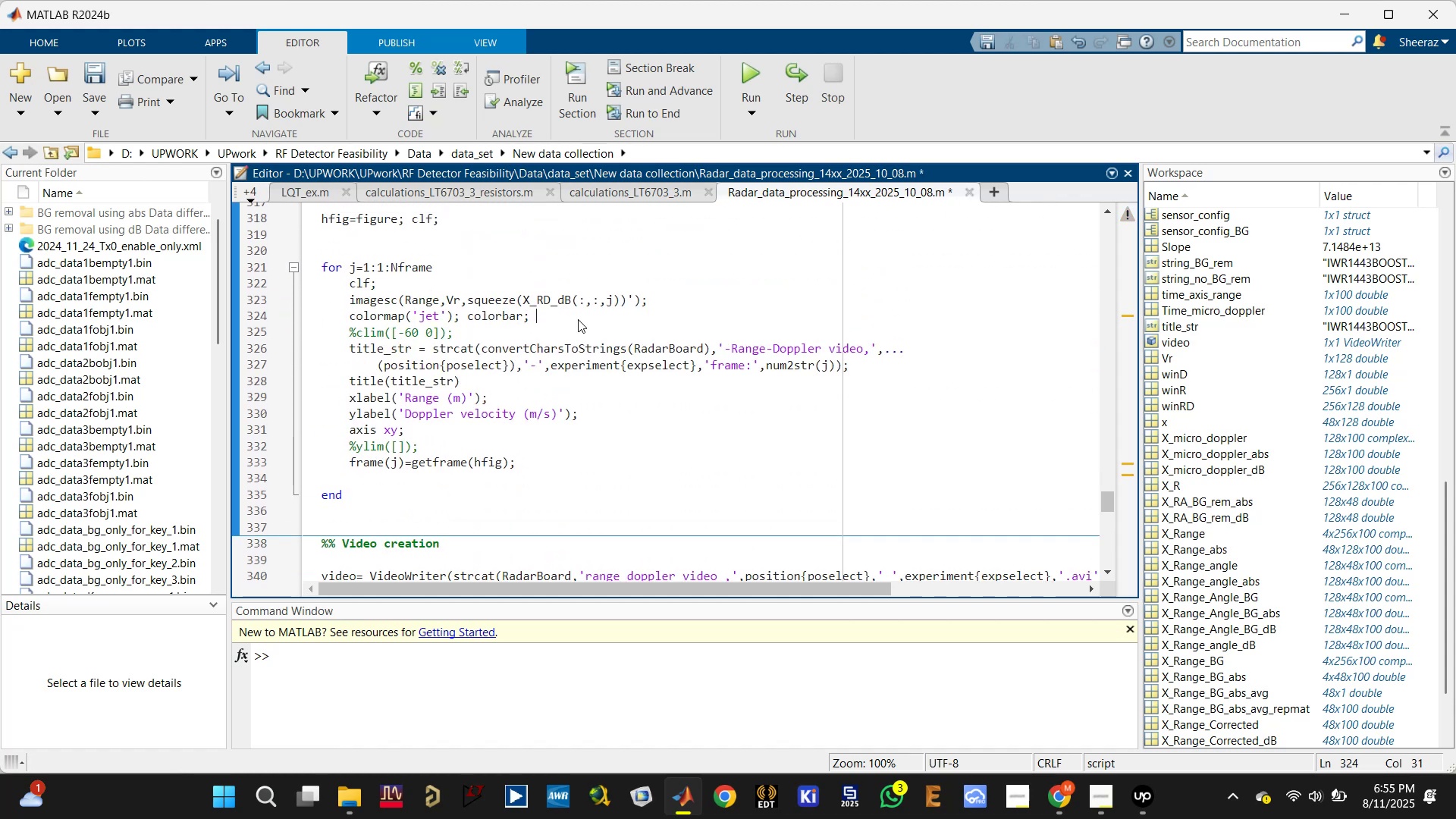 
key(Control+V)
 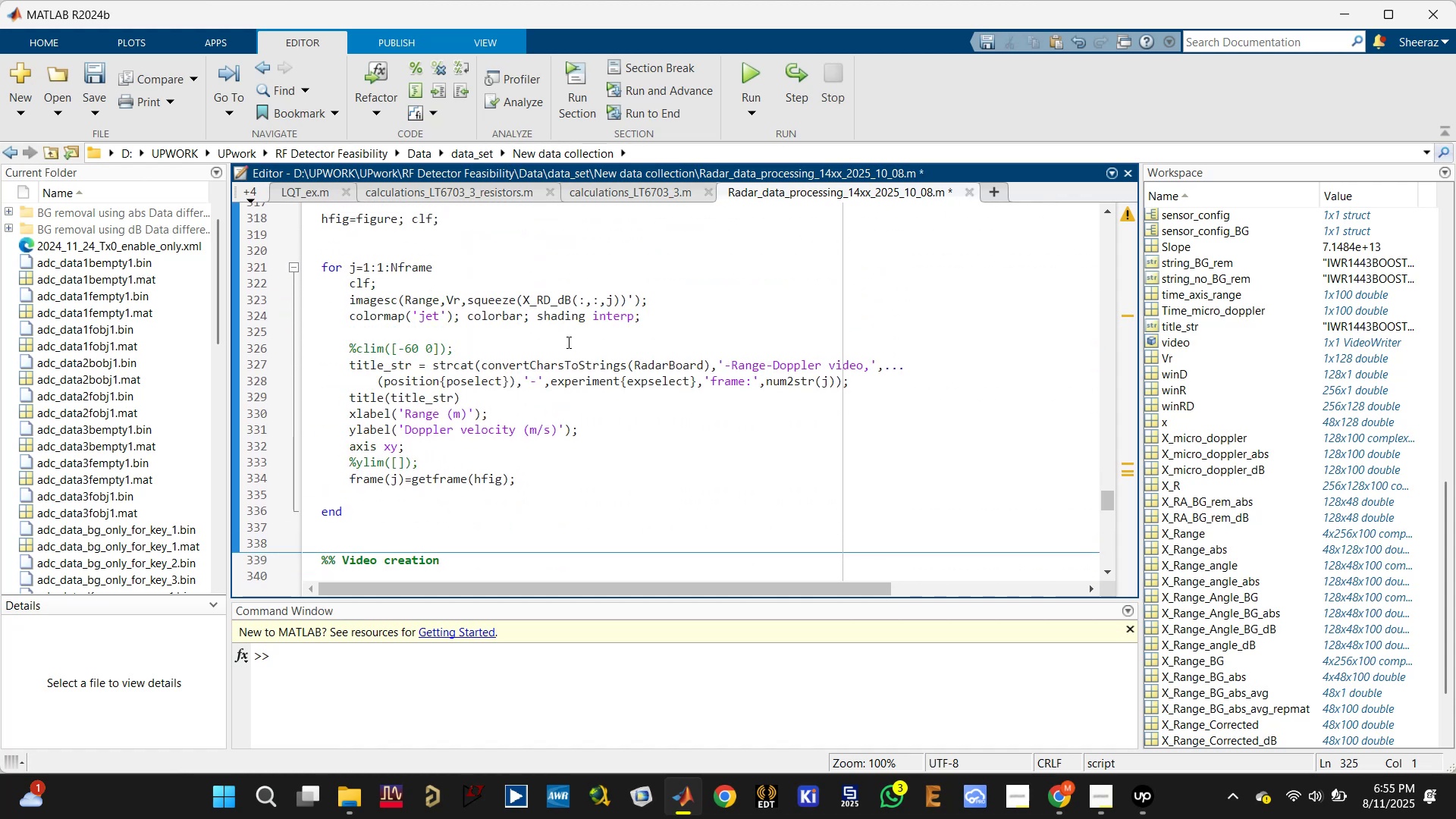 
key(Backspace)
 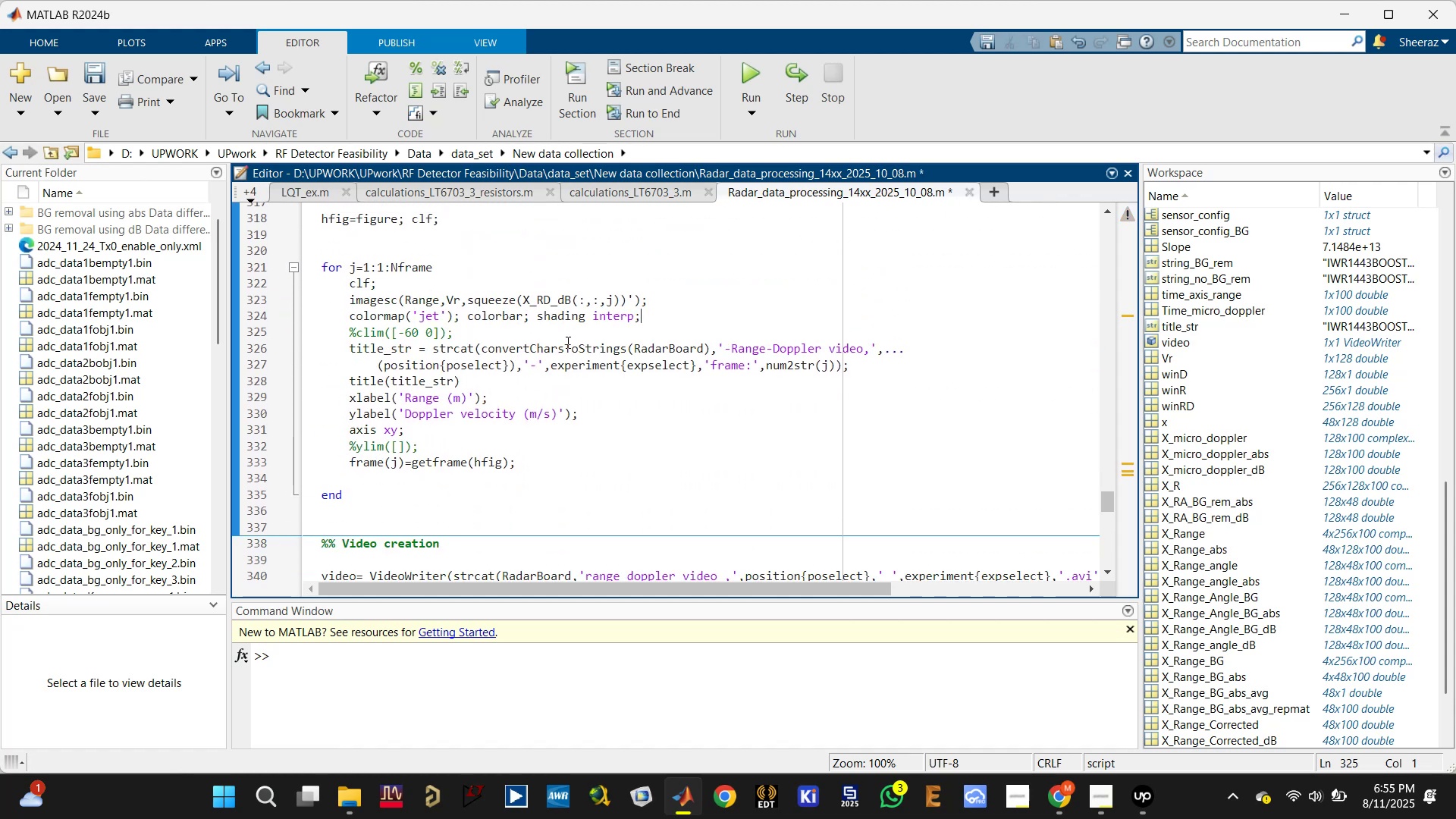 
scroll: coordinate [566, 352], scroll_direction: down, amount: 5.0
 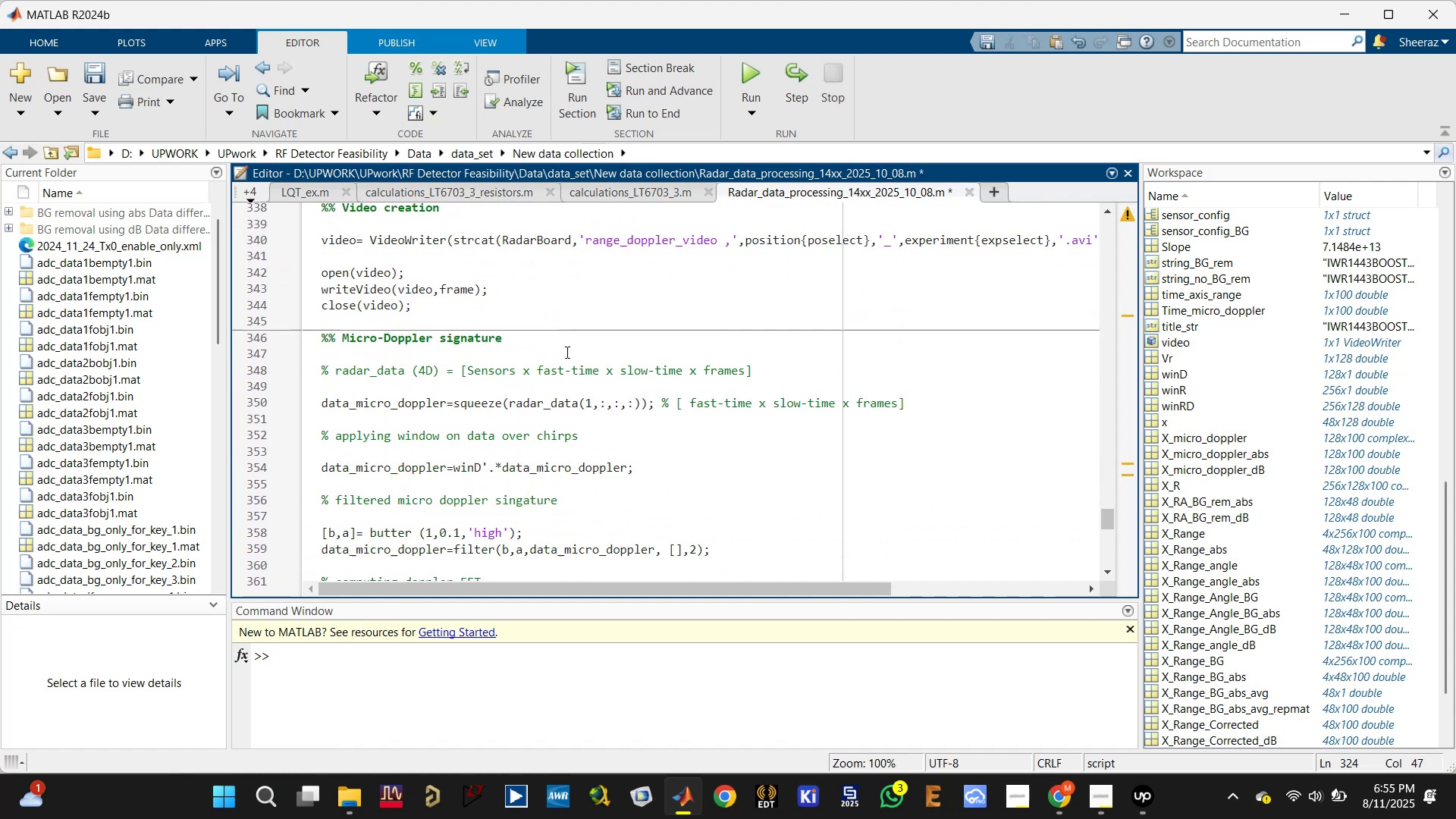 
key(Control+ControlLeft)
 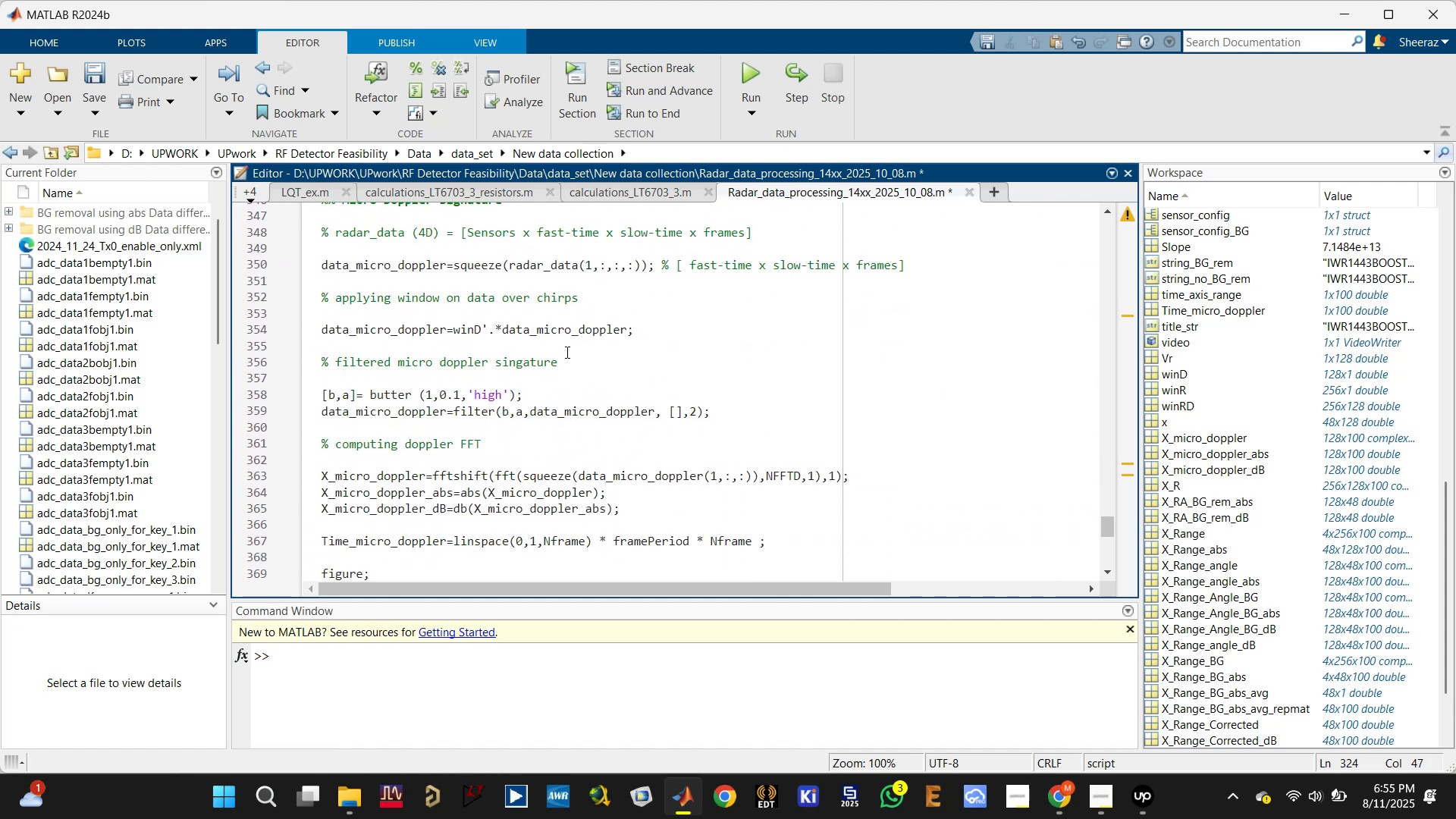 
key(Control+S)
 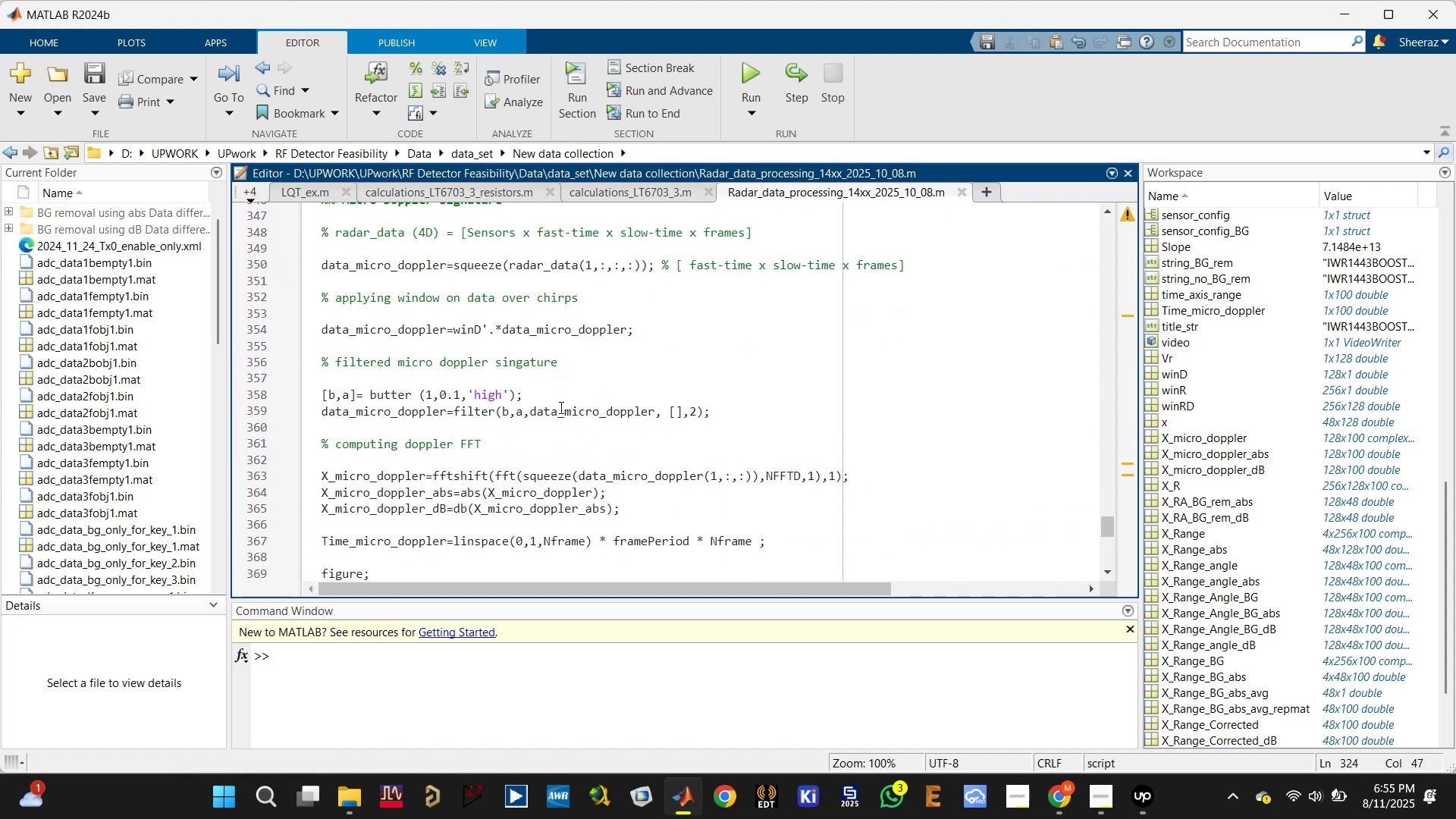 
scroll: coordinate [562, 428], scroll_direction: down, amount: 3.0
 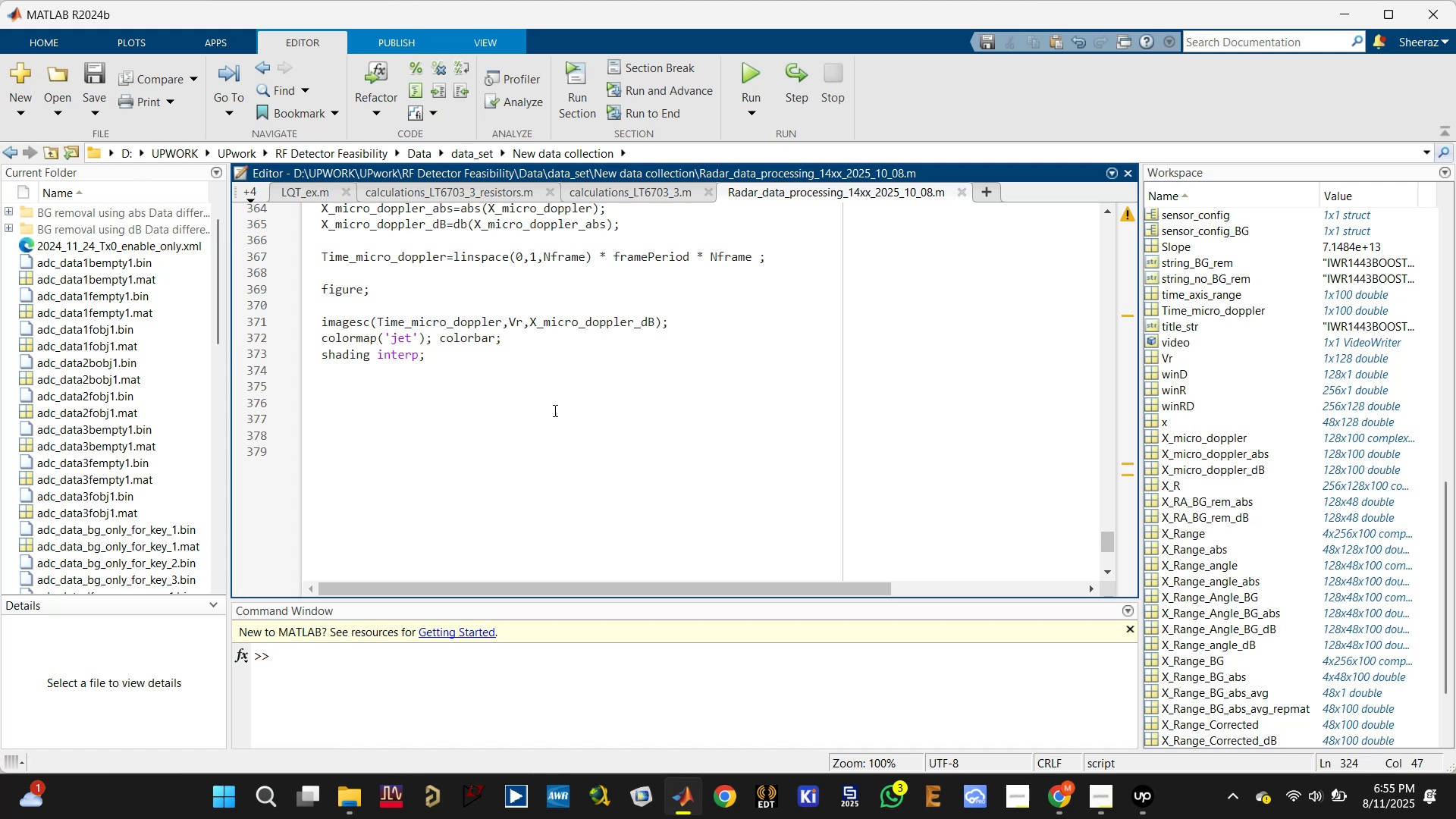 
left_click([548, 404])
 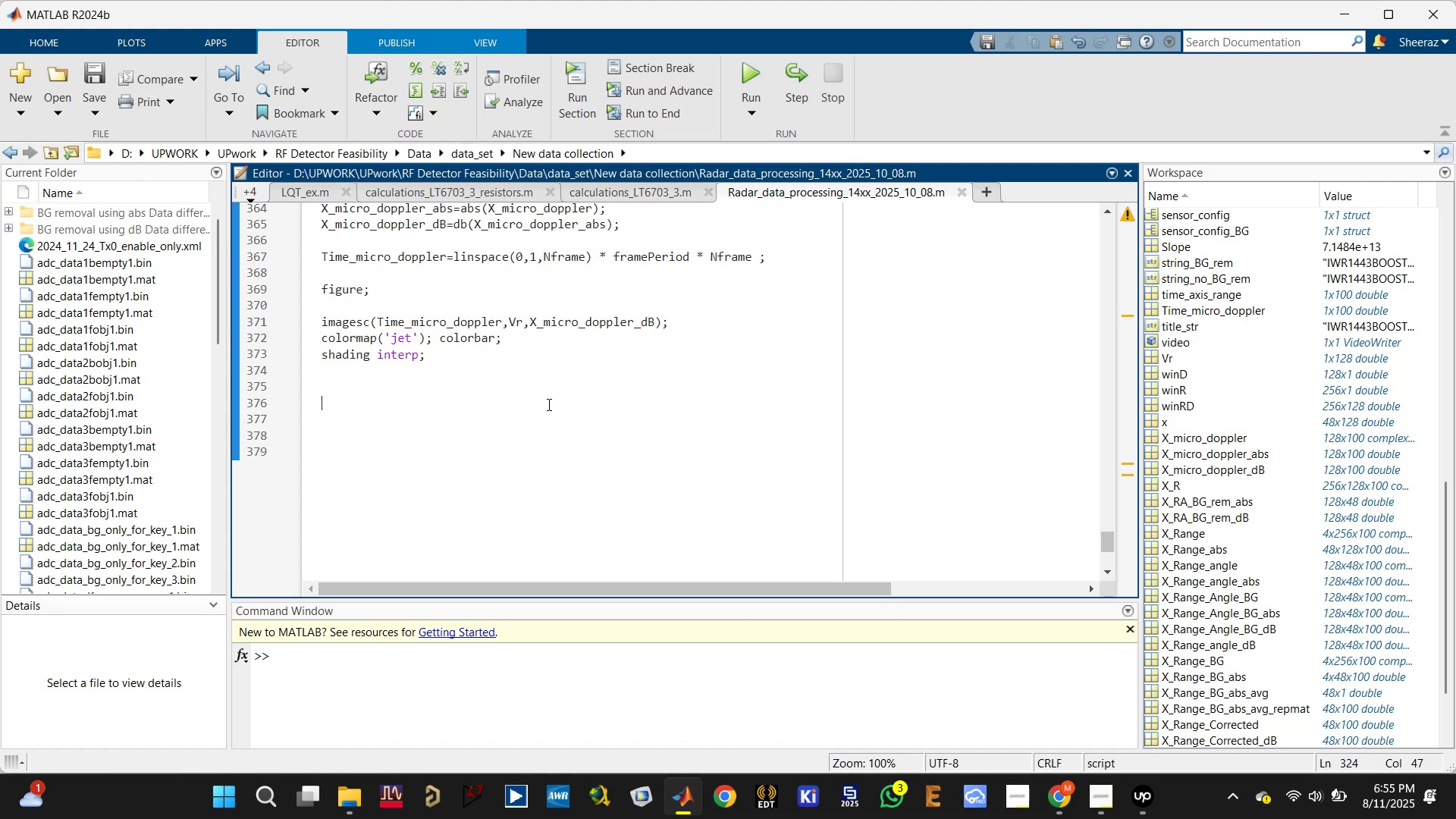 
key(Control+Enter)
 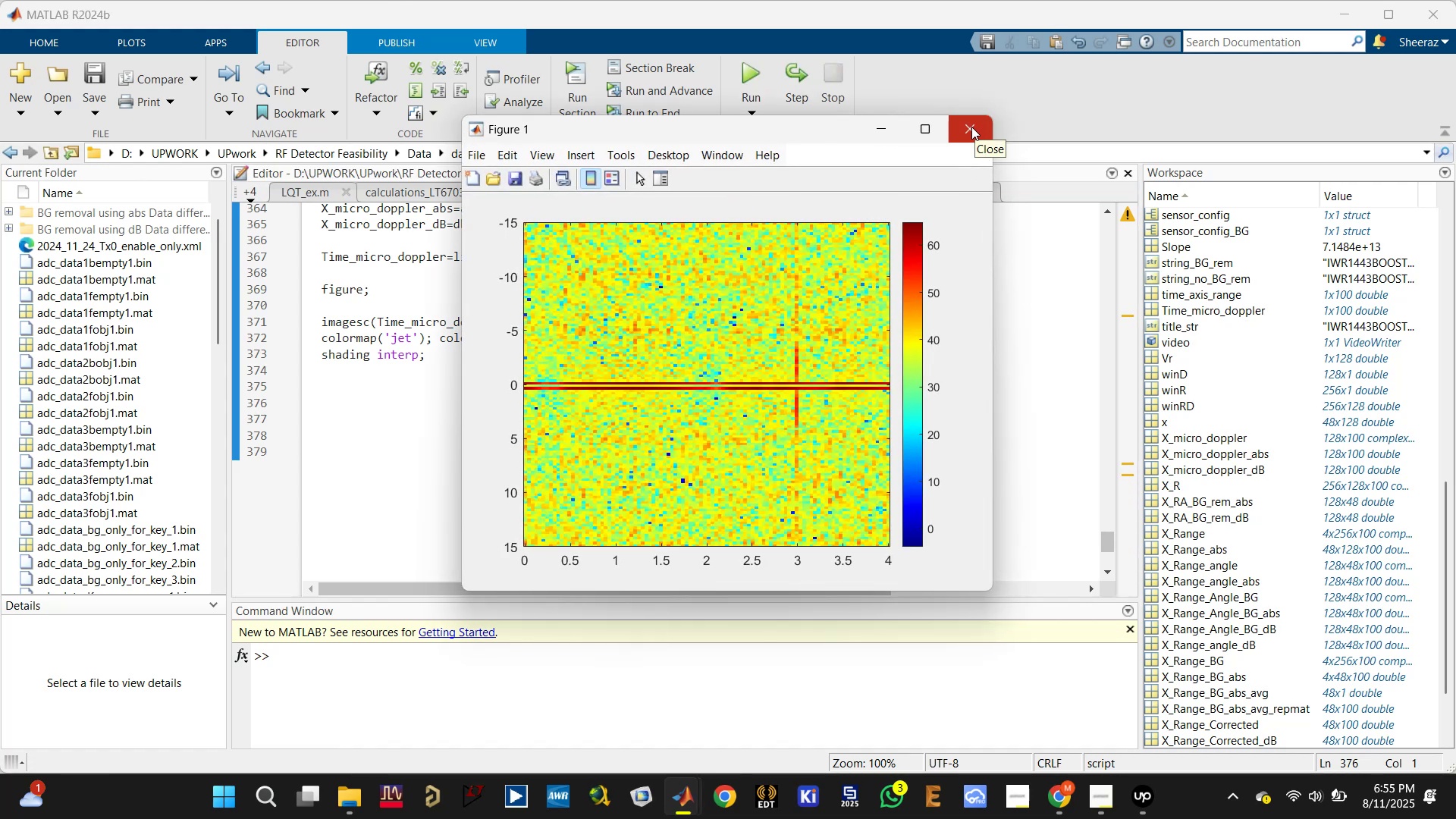 
wait(7.12)
 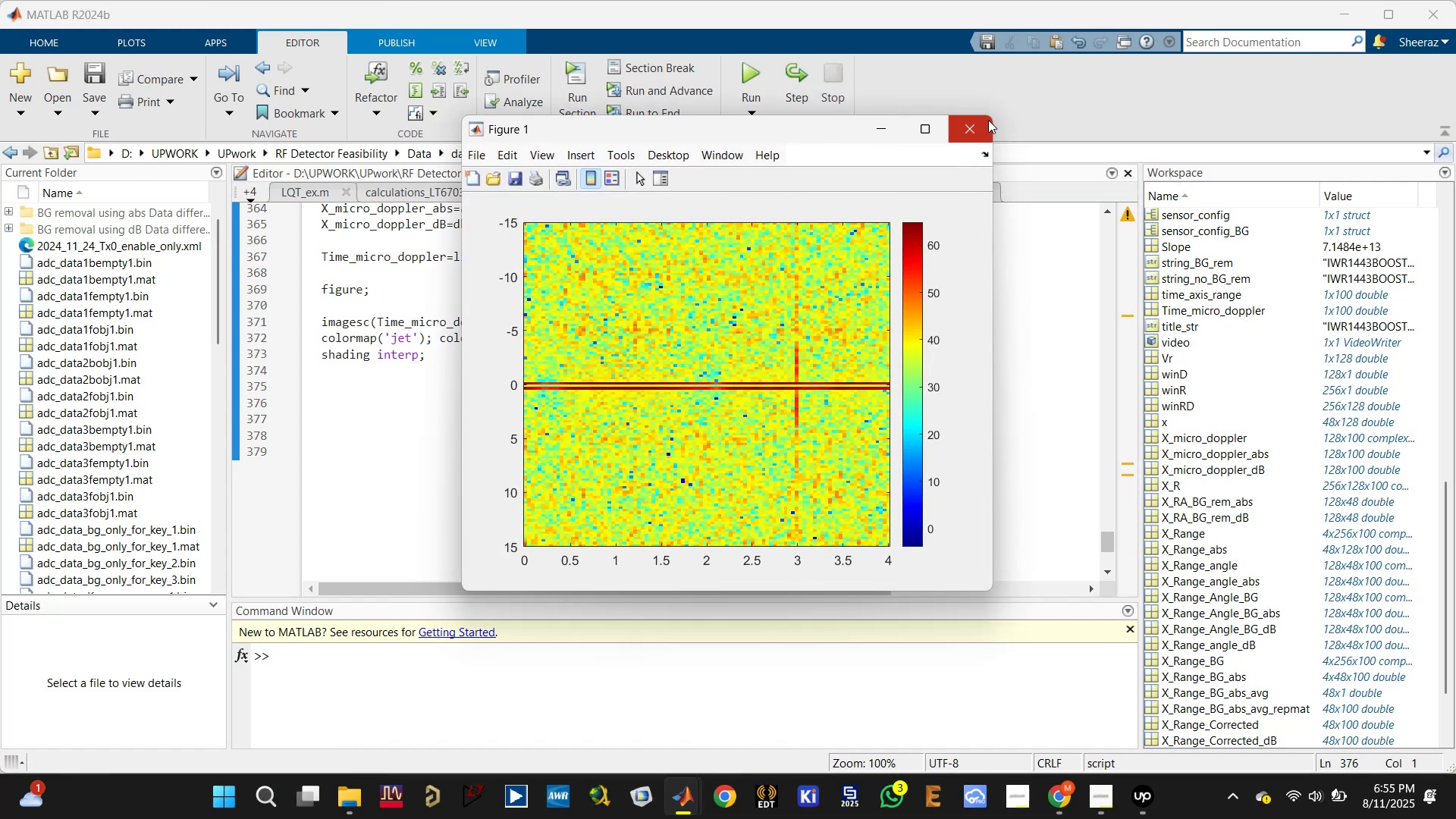 
left_click([971, 128])
 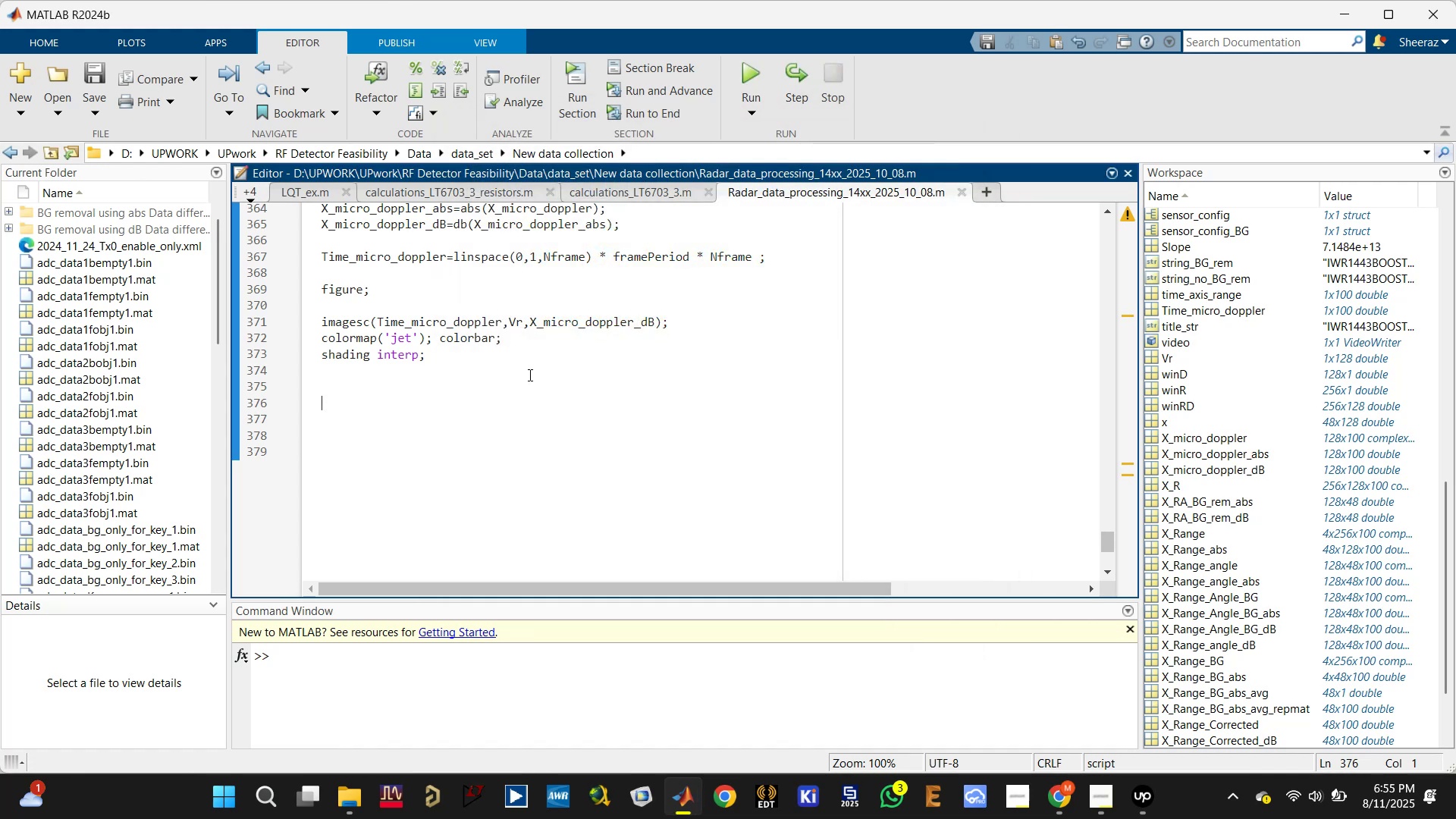 
left_click([498, 359])
 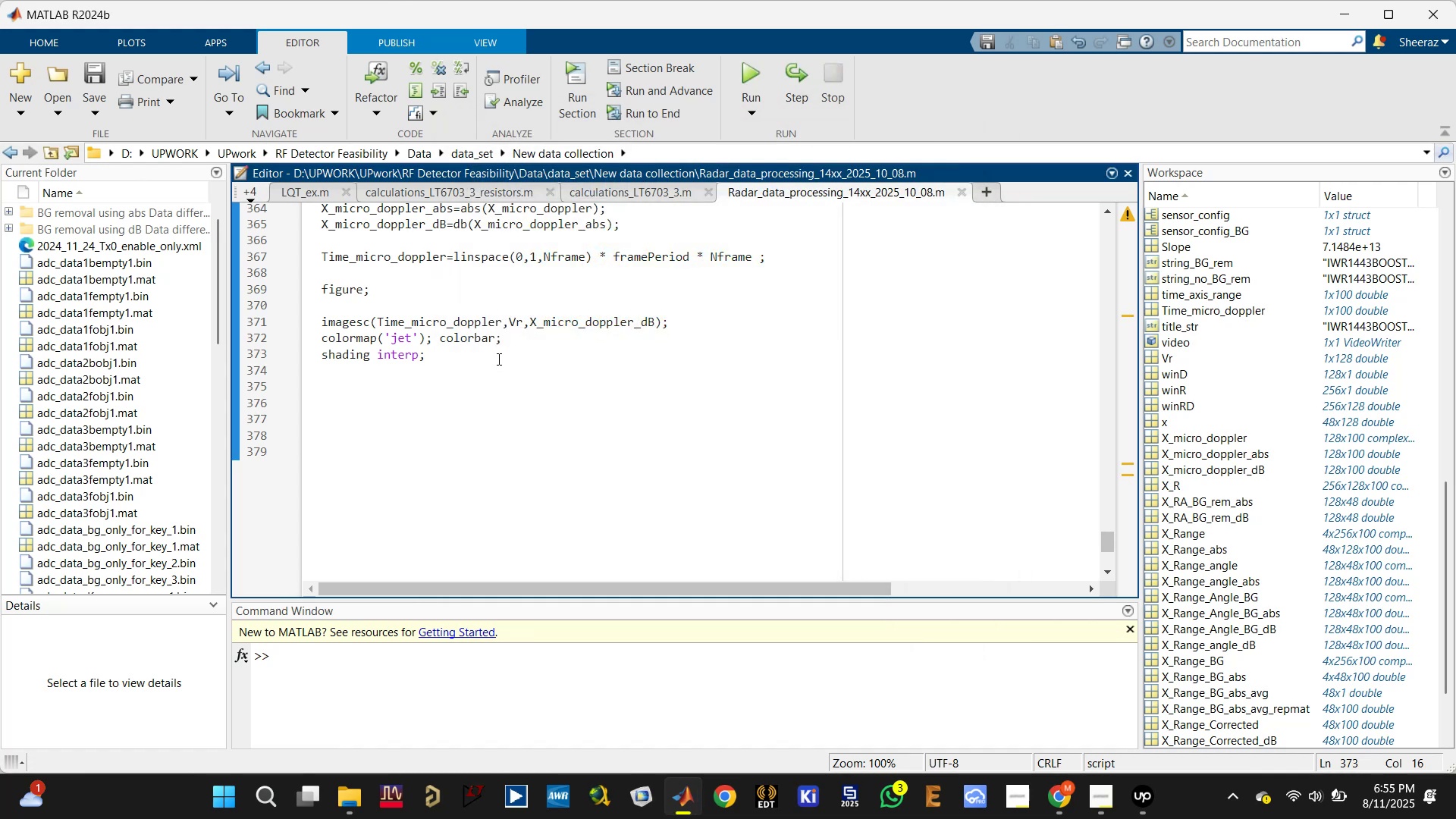 
key(Enter)
 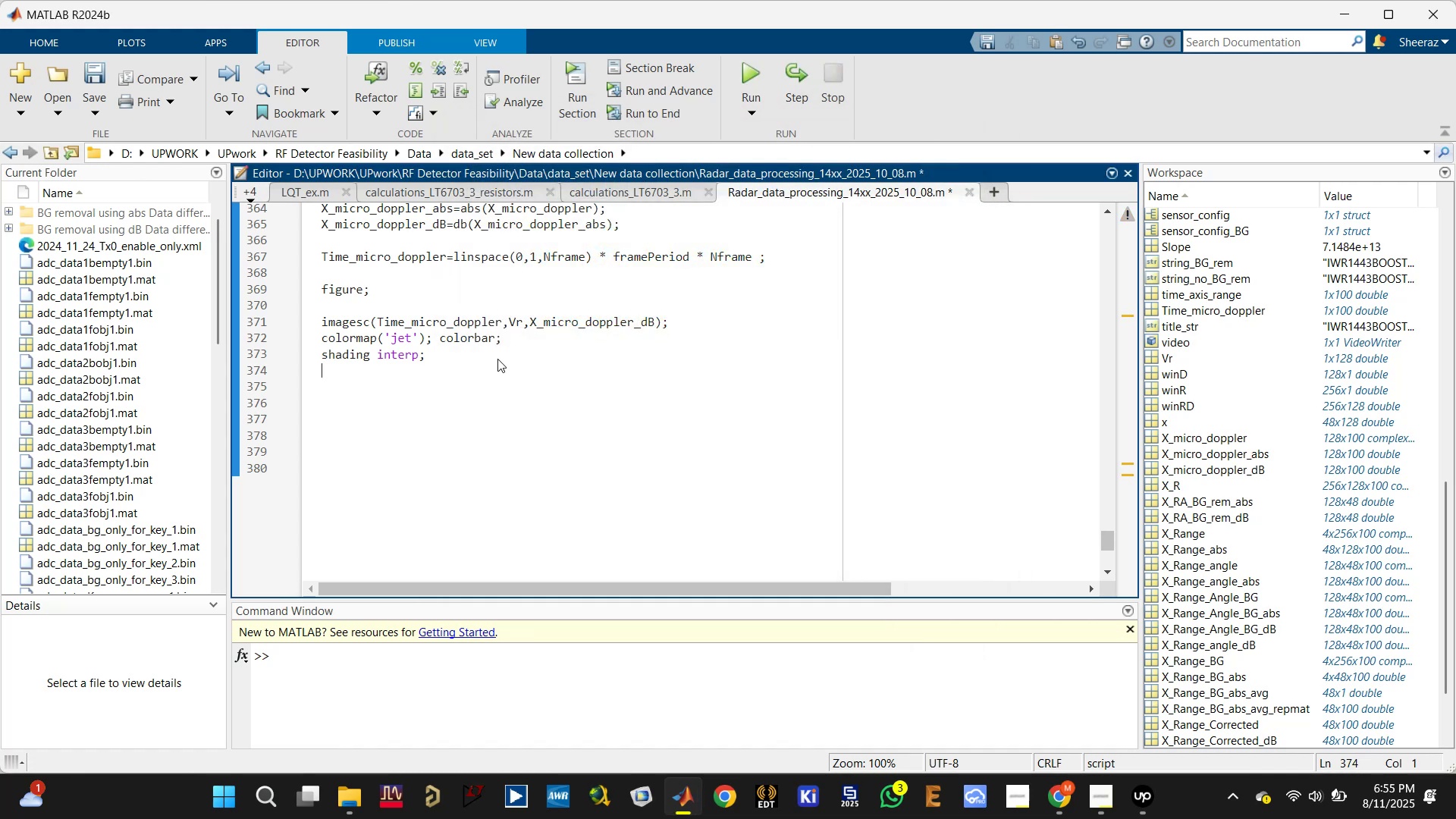 
key(Control+S)
 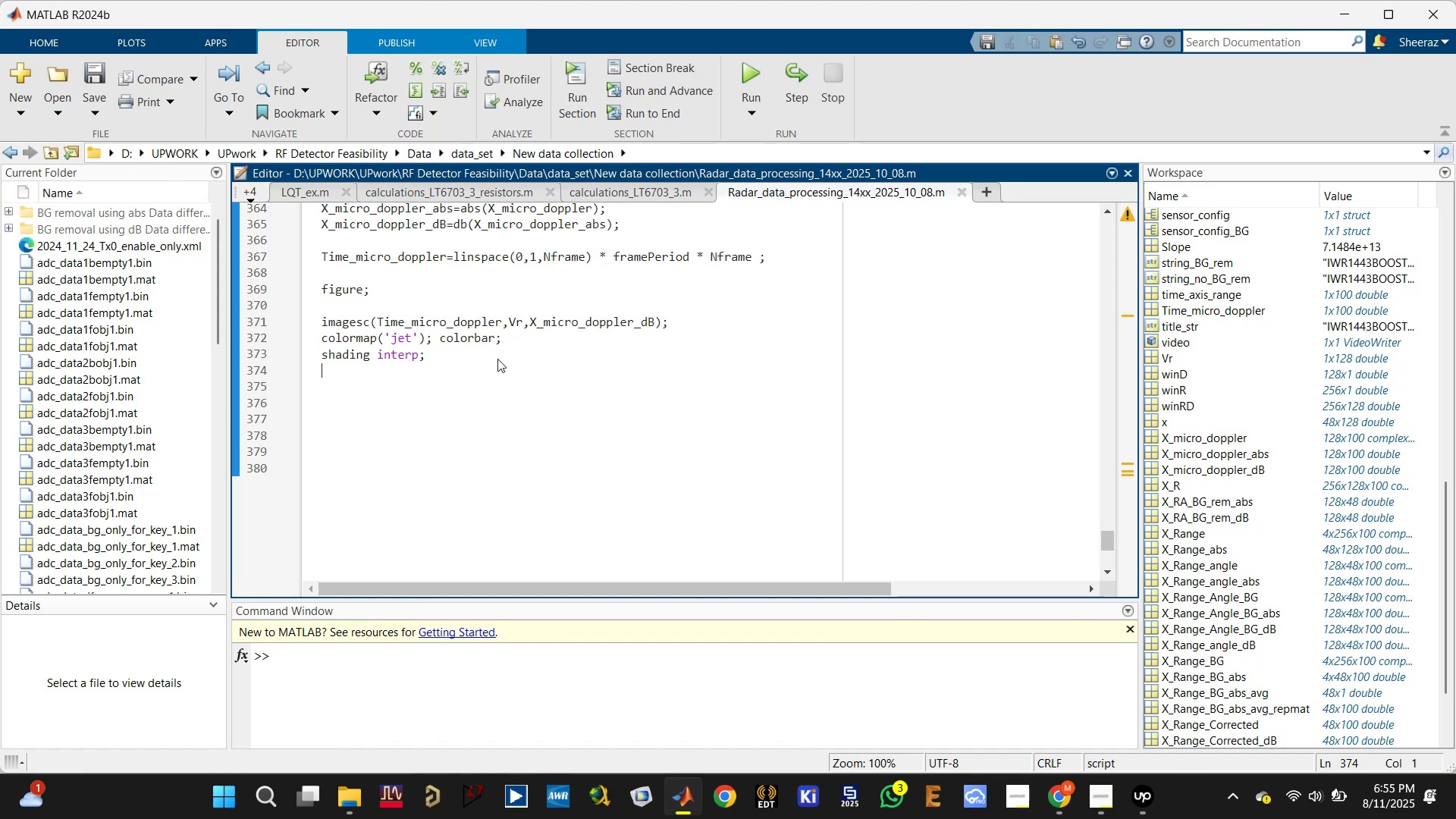 
type(axis  )
key(Backspace)
type(xyl)
key(Backspace)
type(;)
 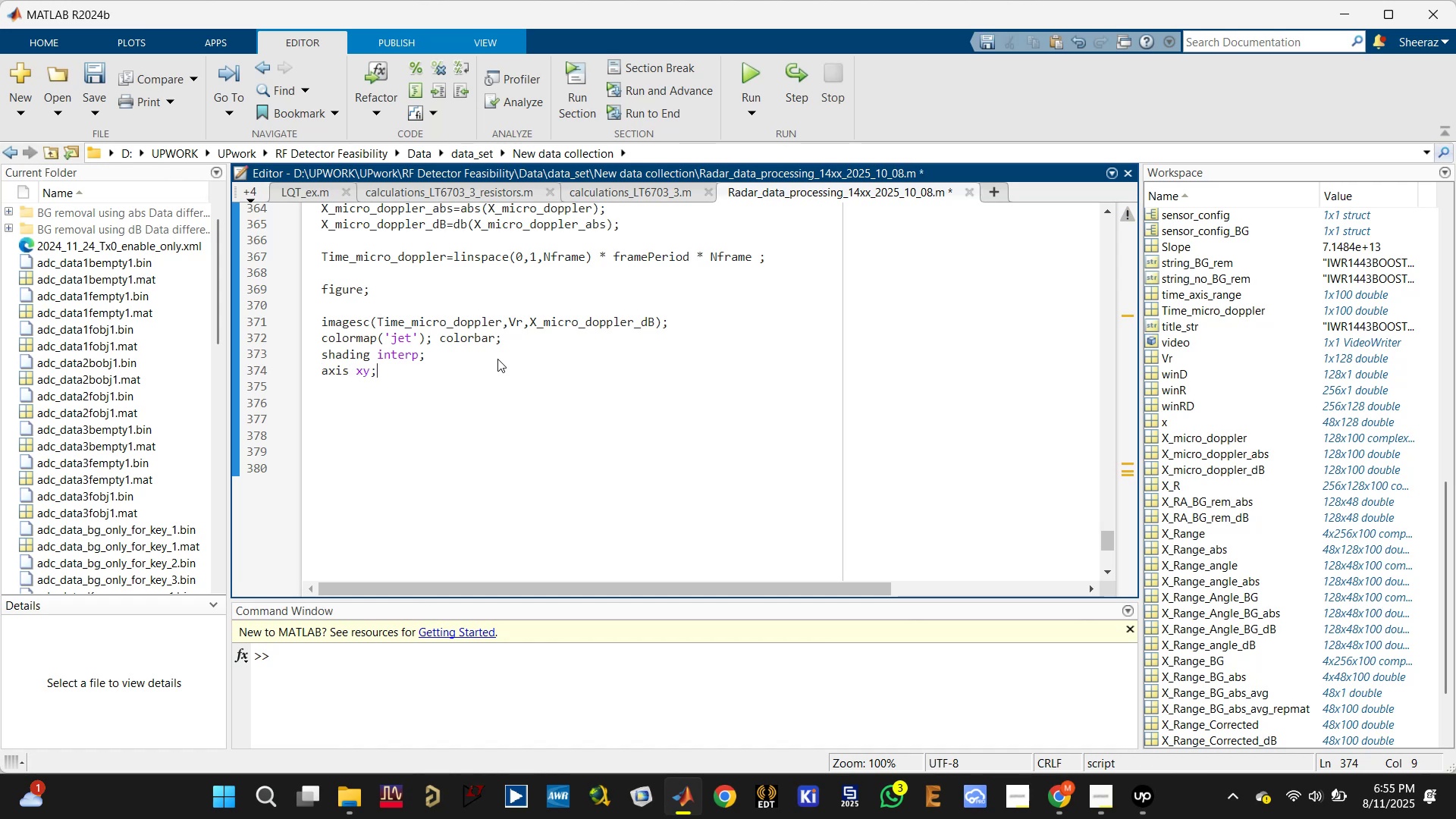 
key(Control+Enter)
 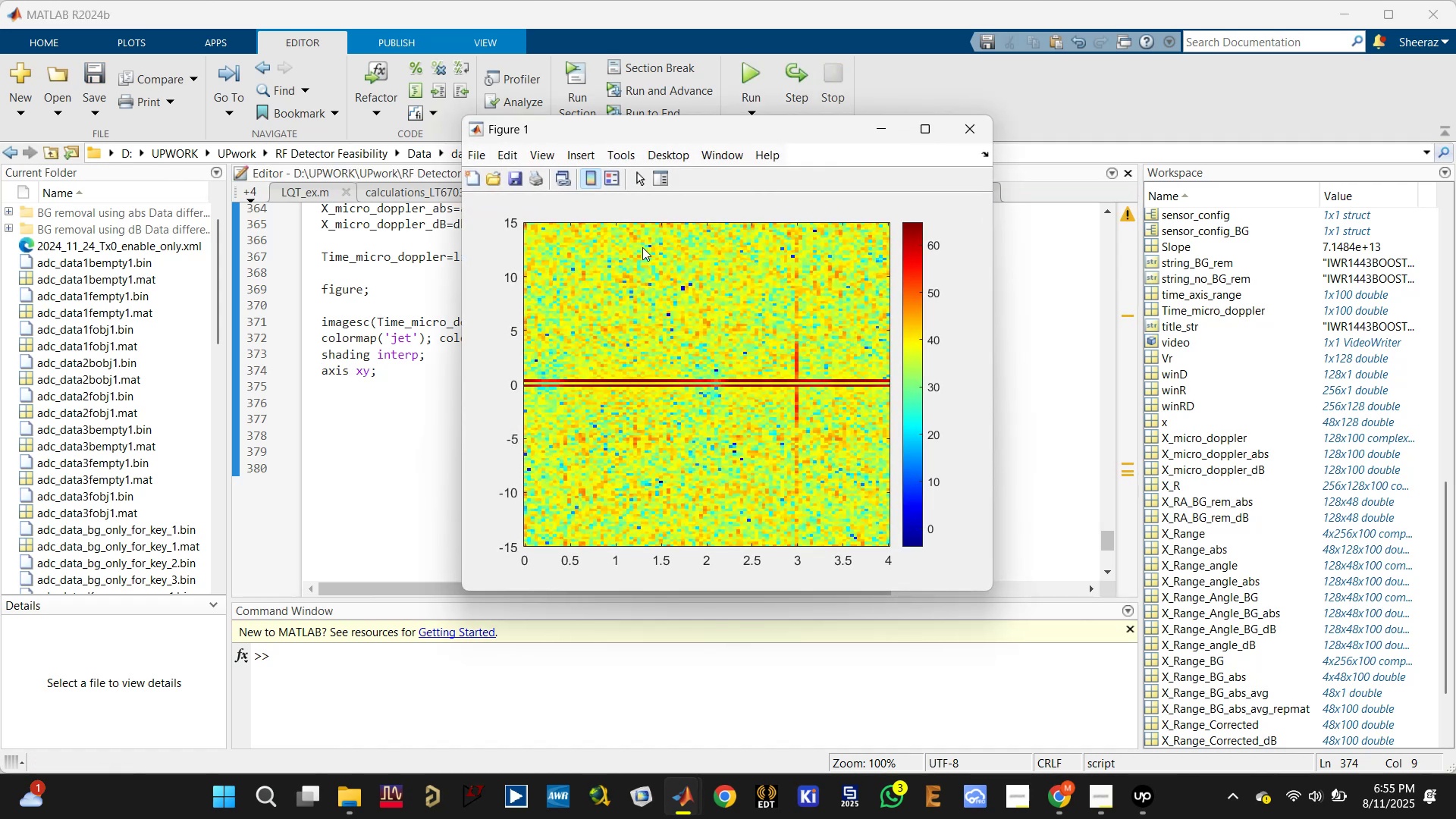 
left_click([971, 130])
 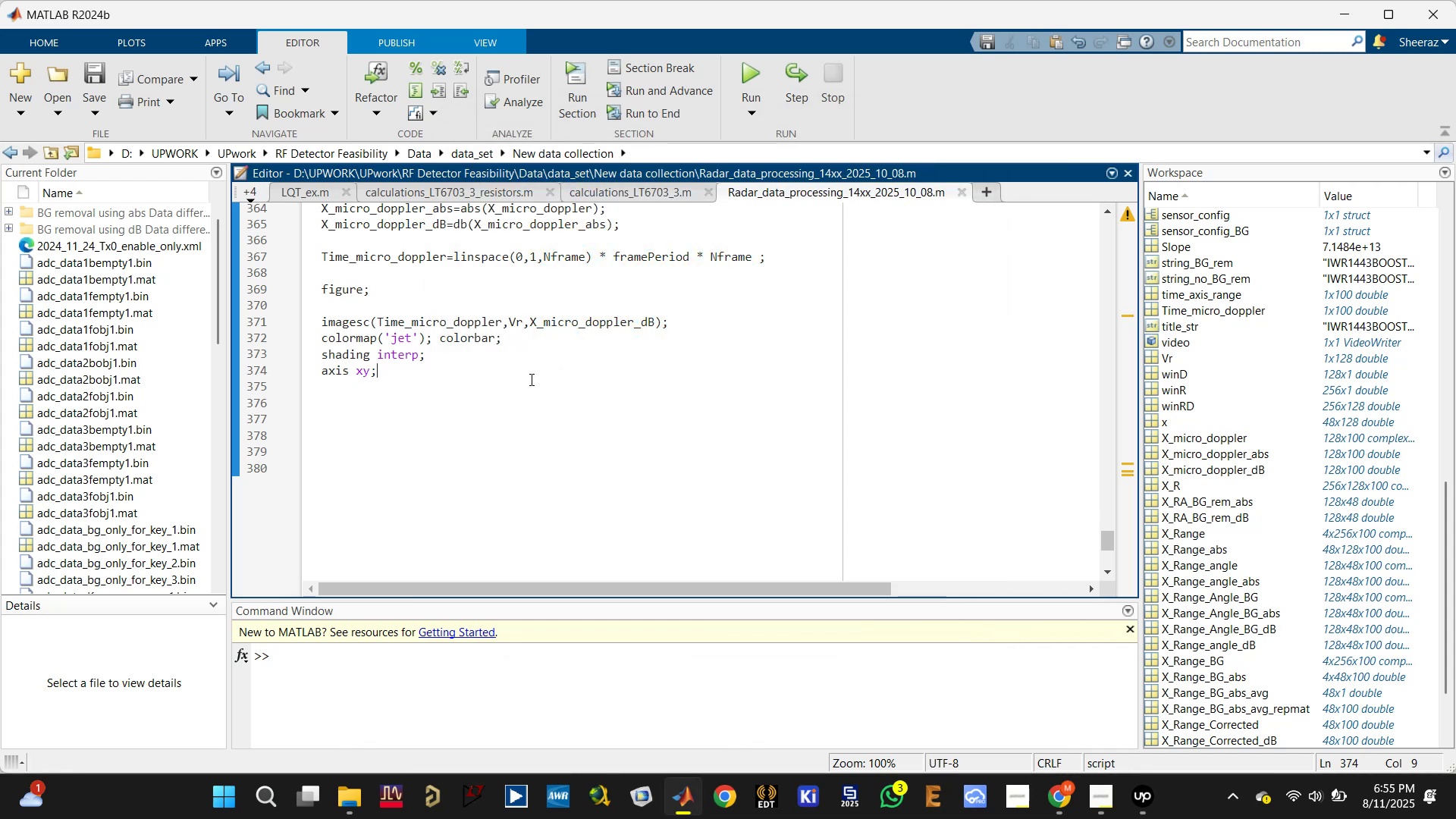 
left_click([520, 367])
 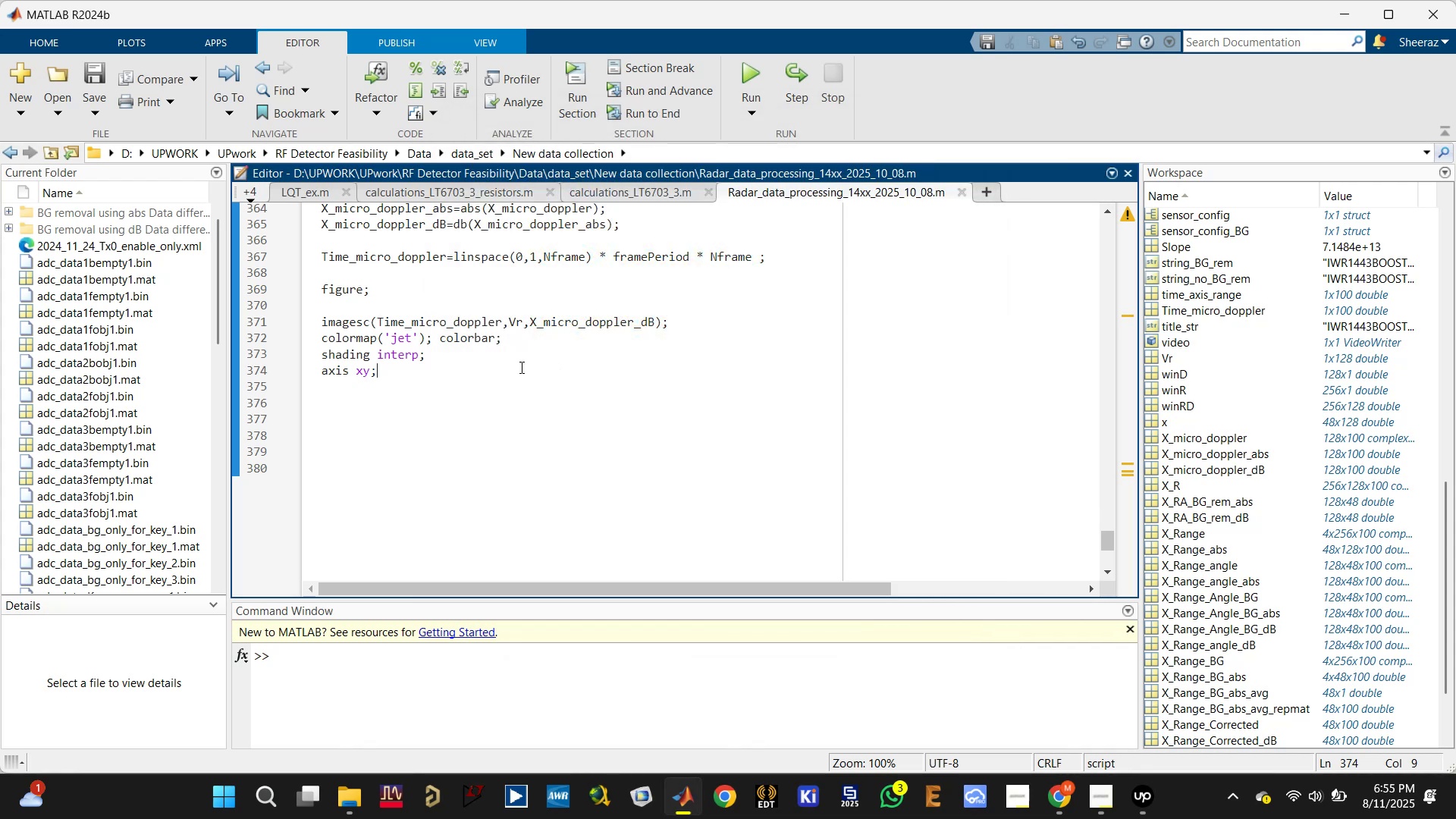 
key(Control+S)
 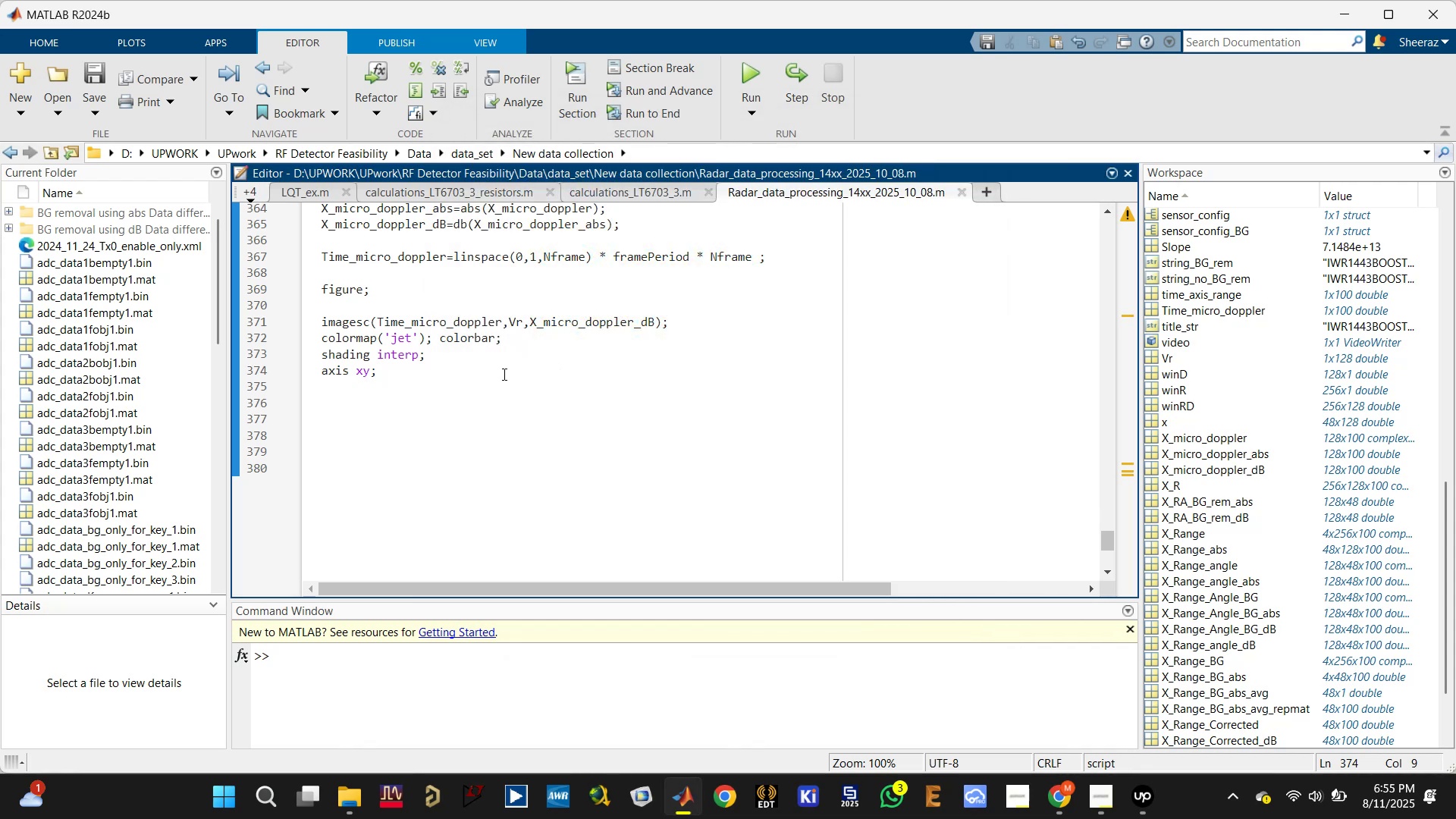 
key(Enter)
 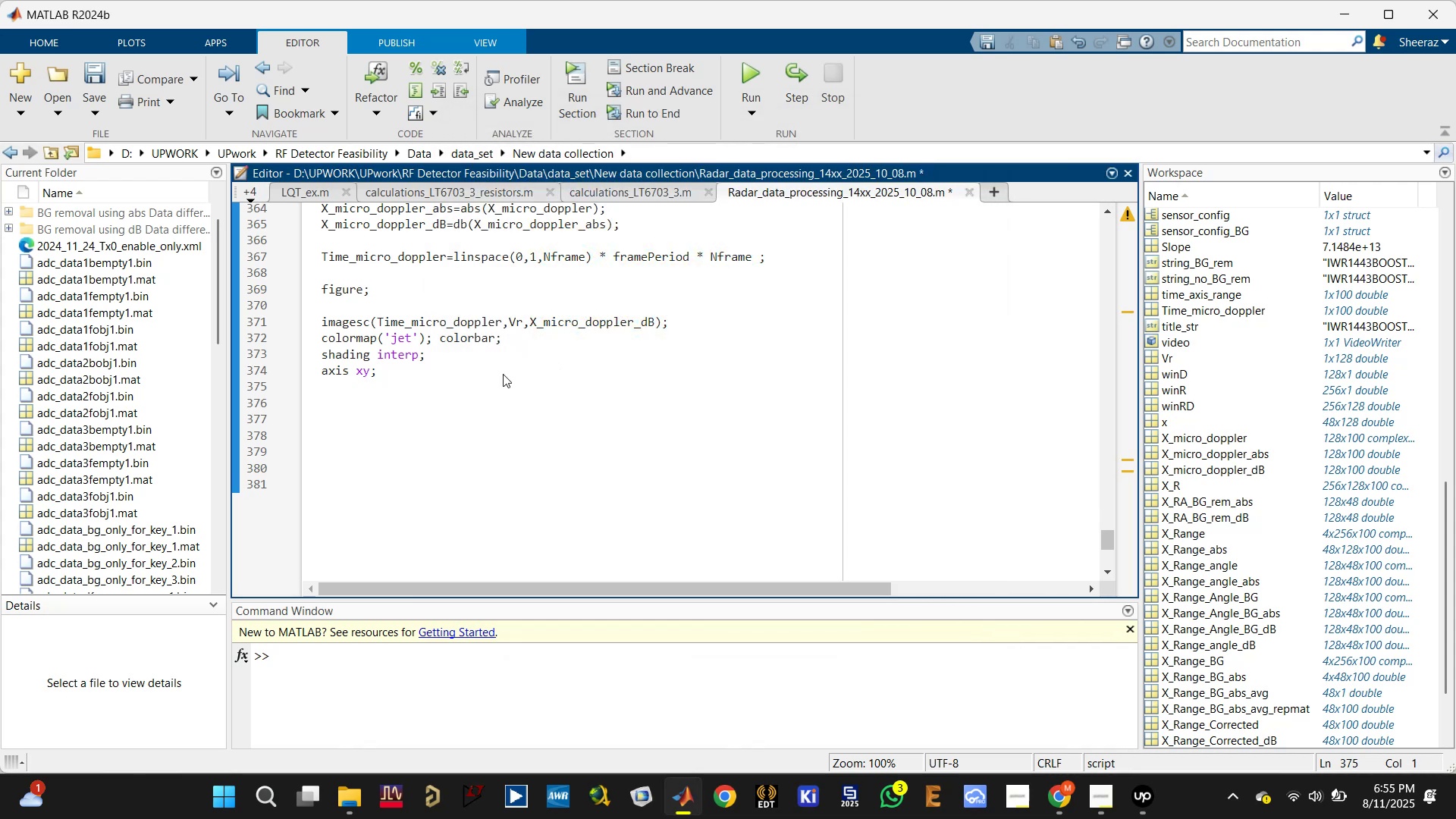 
type(xlabel())
 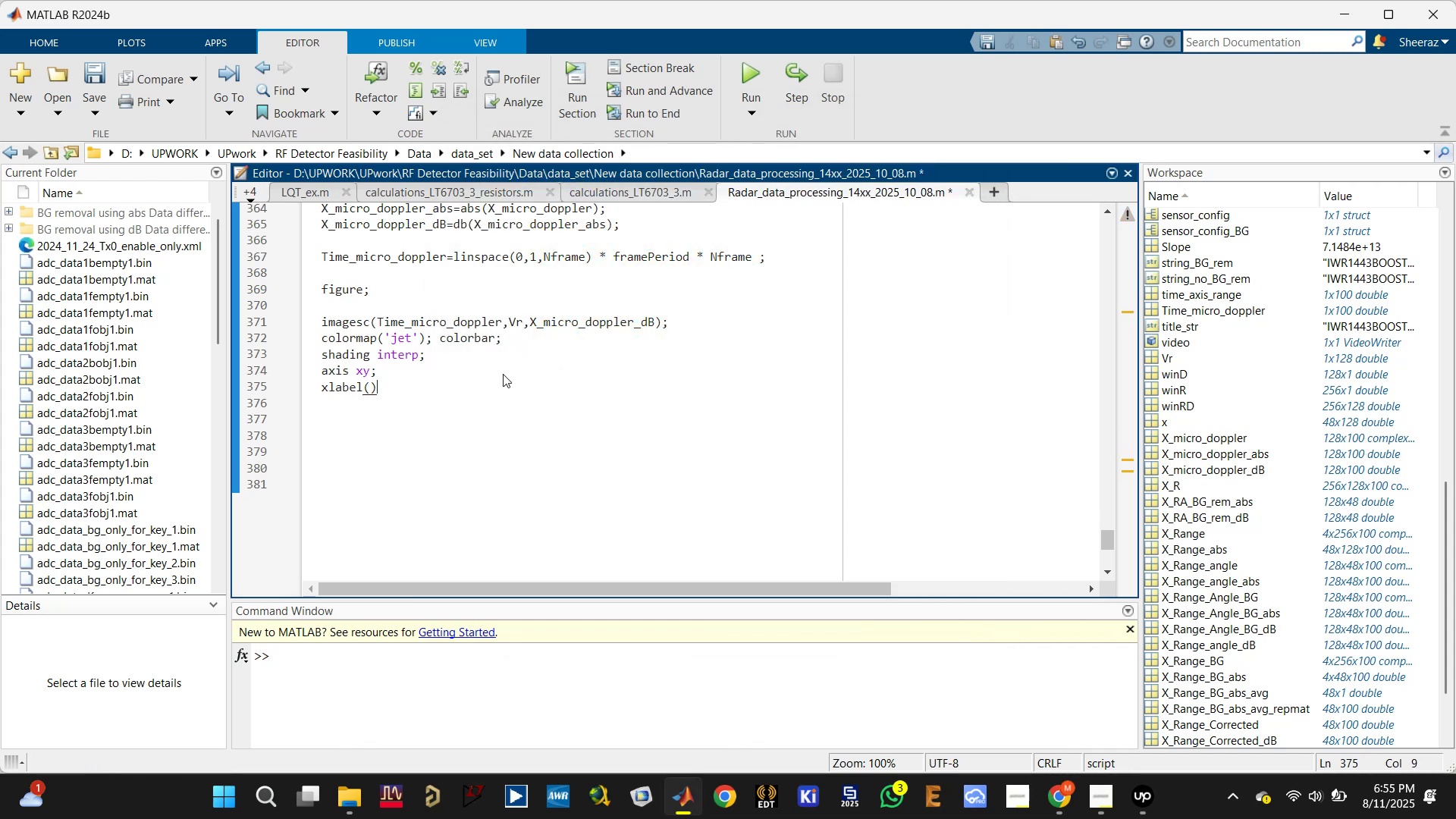 
key(ArrowLeft)
 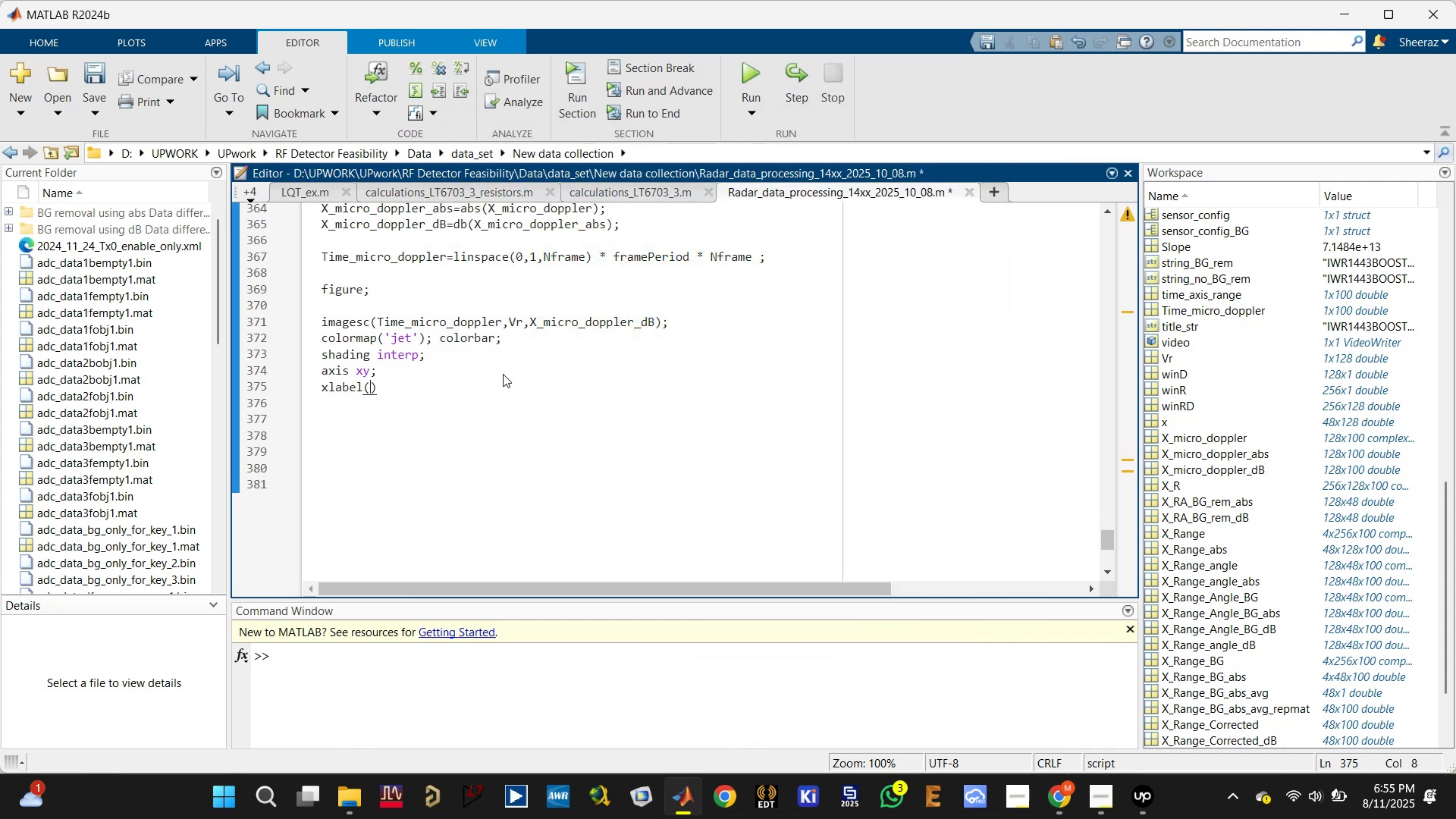 
type('Time 9)
key(Backspace)
type(())
 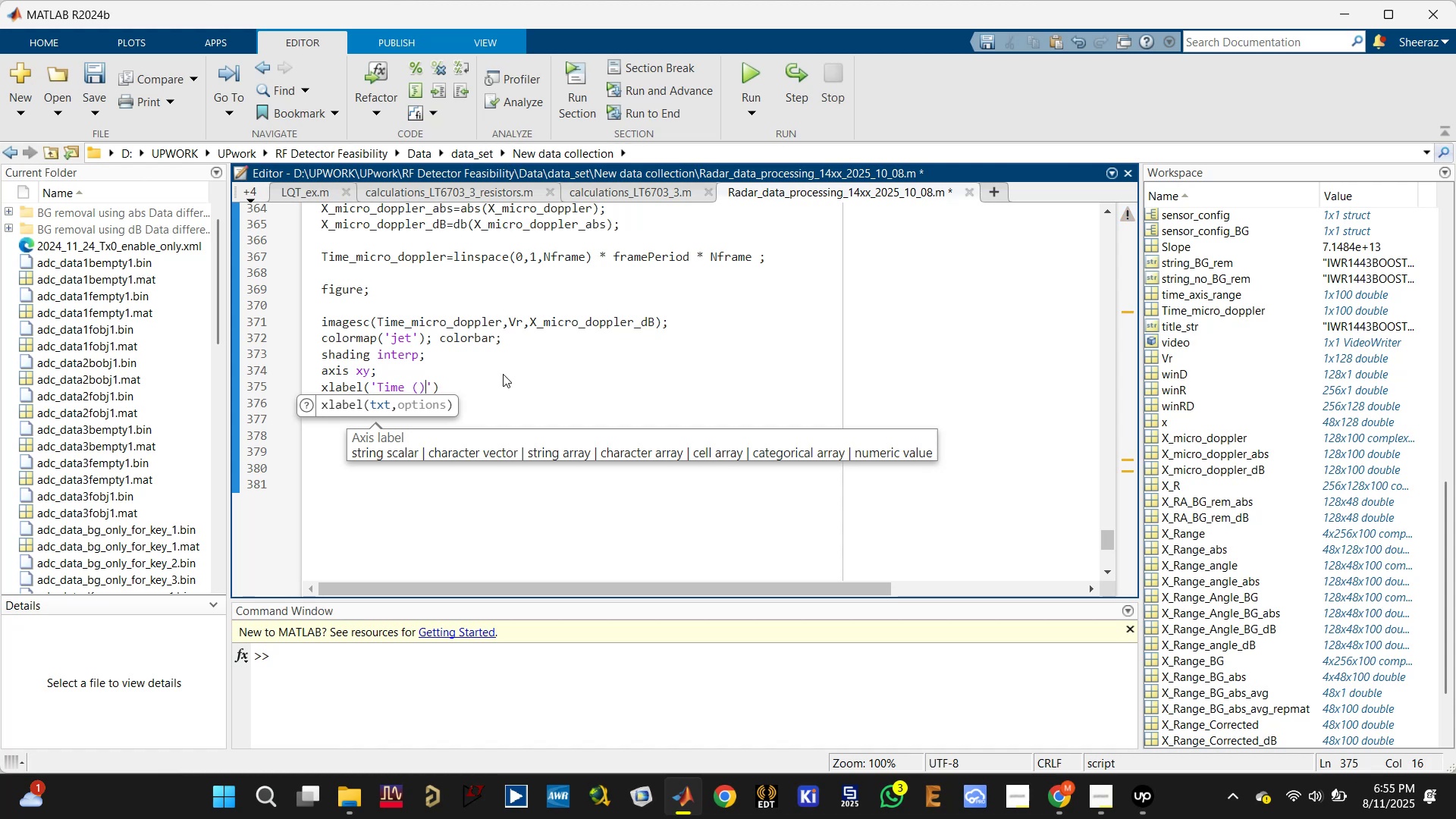 
 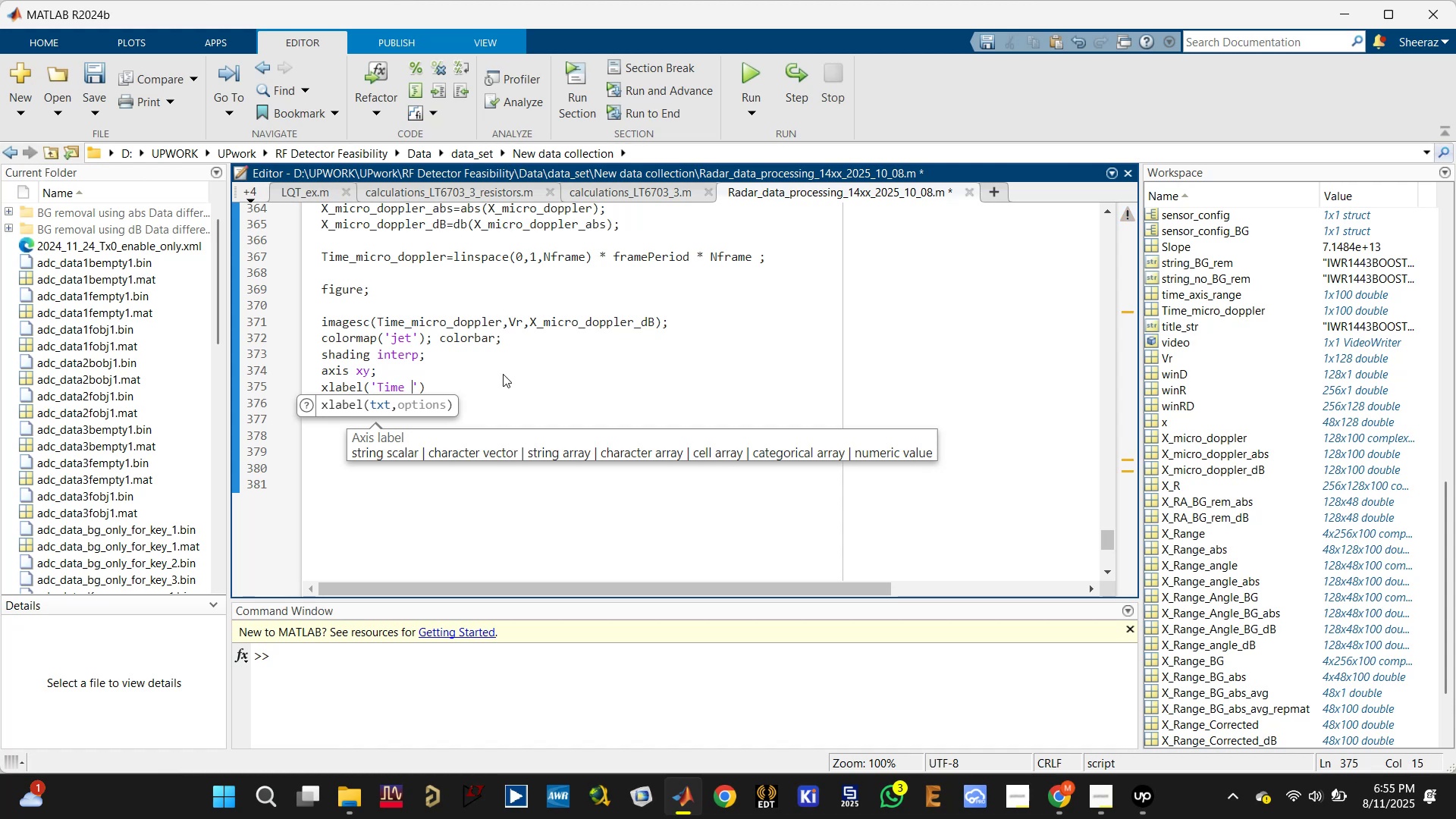 
key(ArrowLeft)
 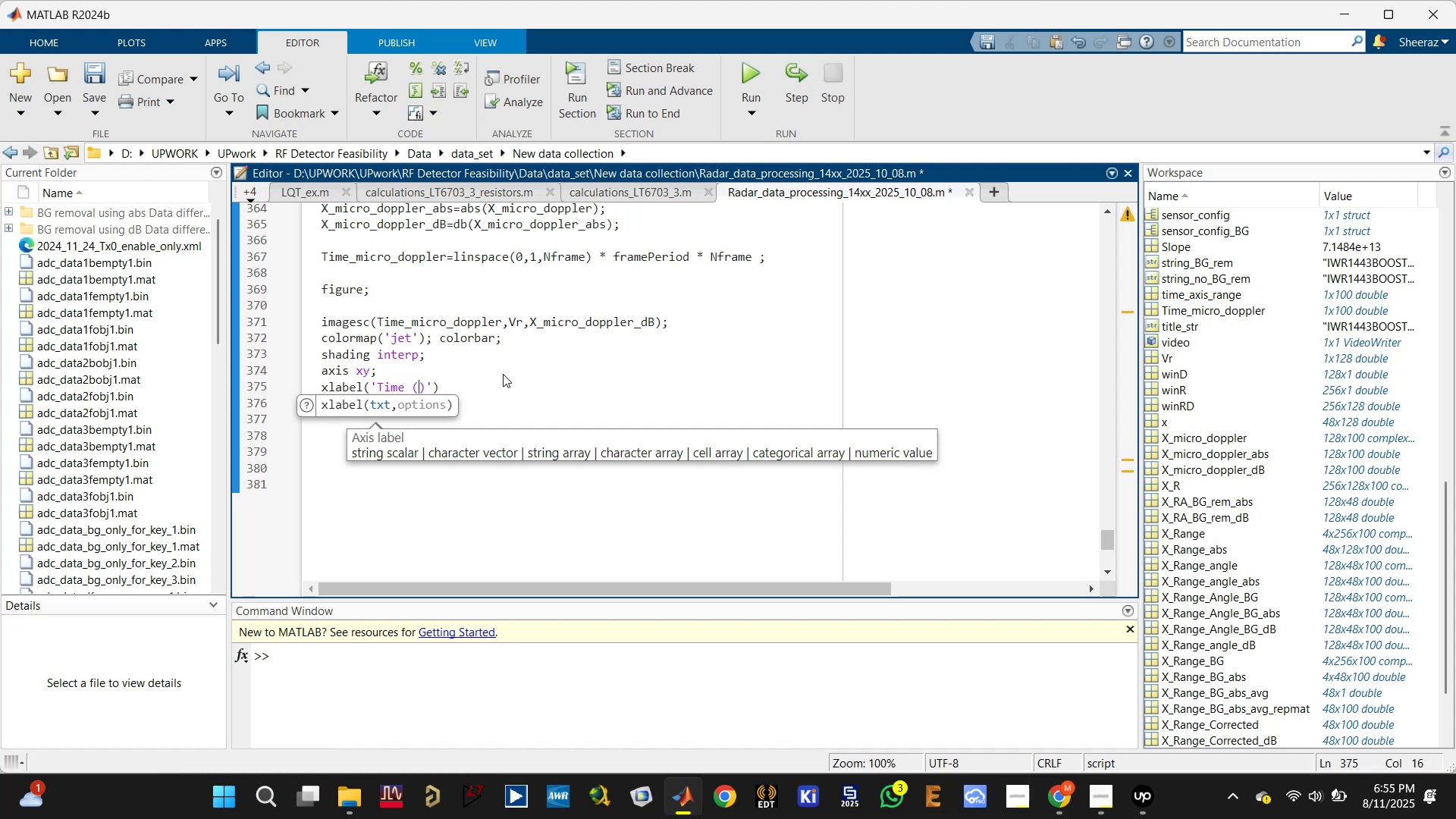 
key(S)
 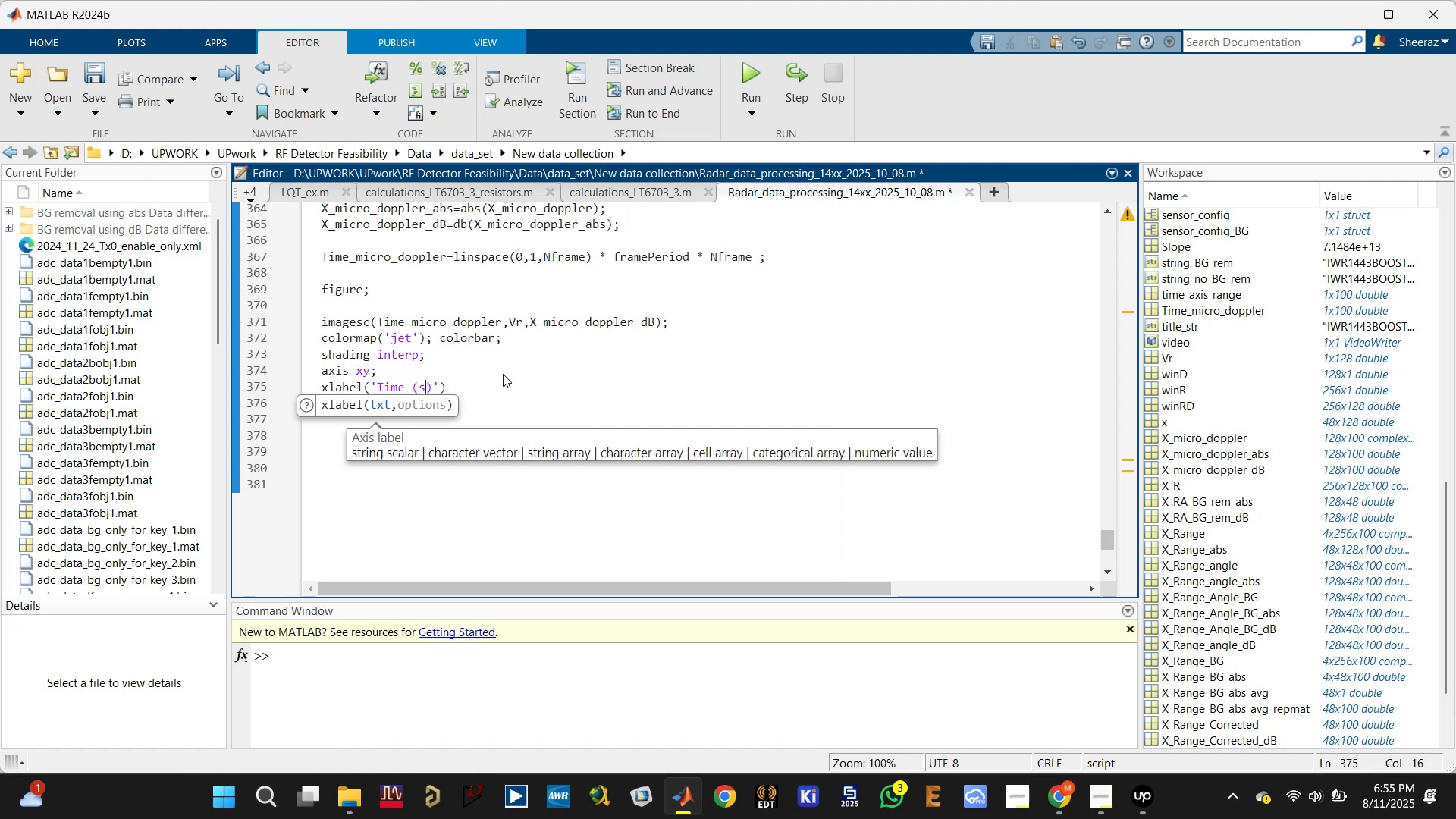 
key(ArrowRight)
 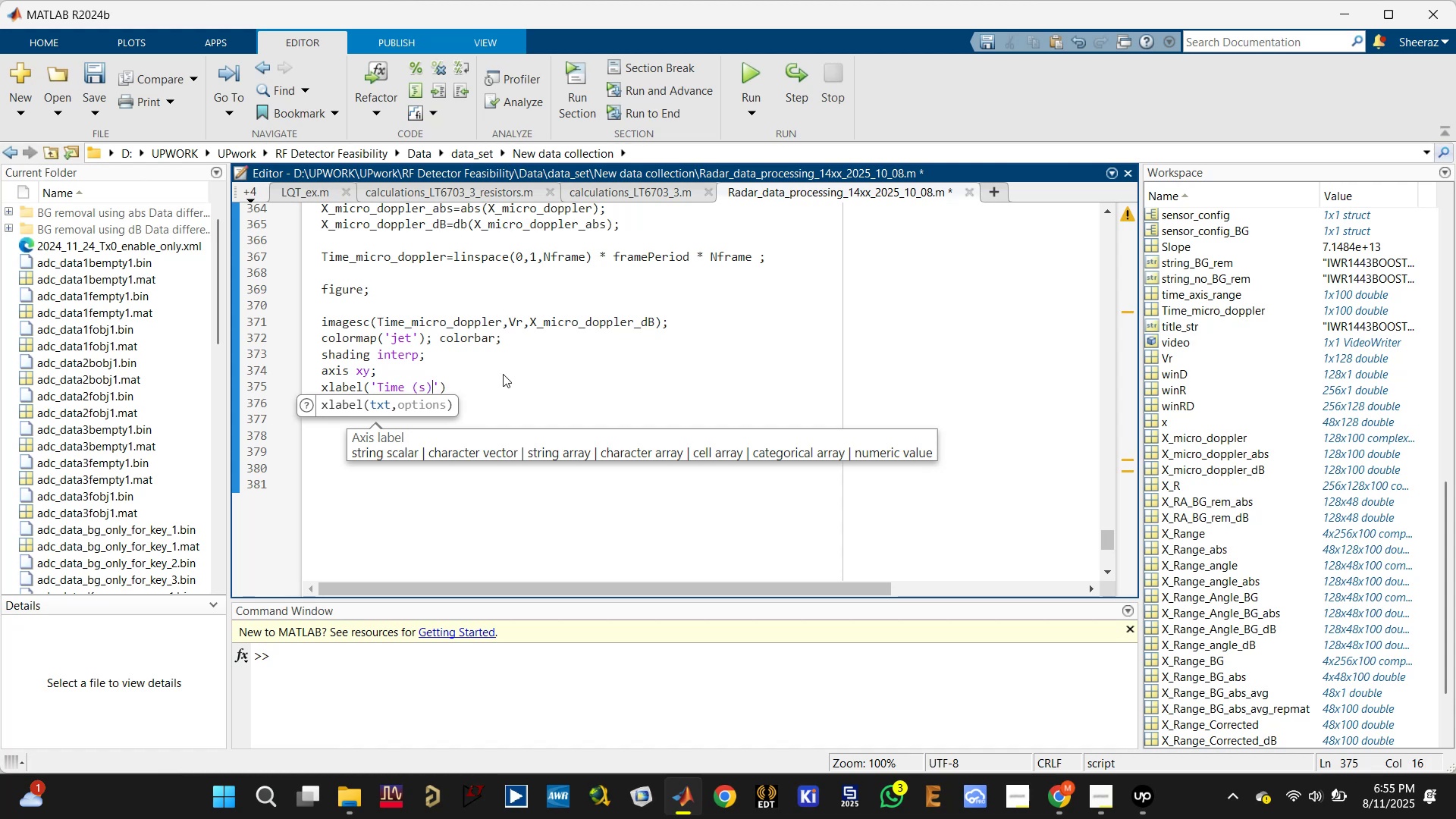 
key(ArrowRight)
 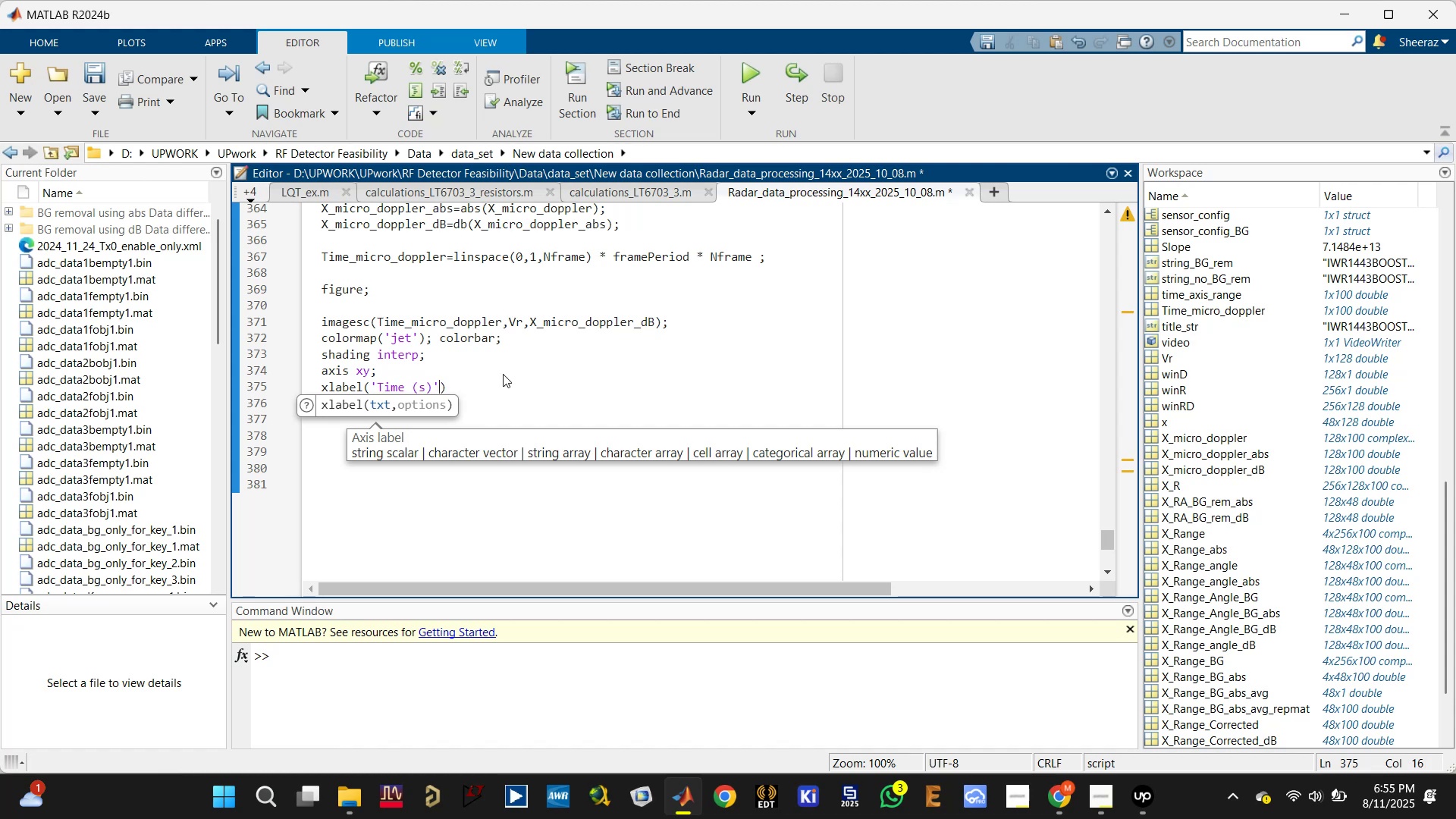 
key(ArrowRight)
 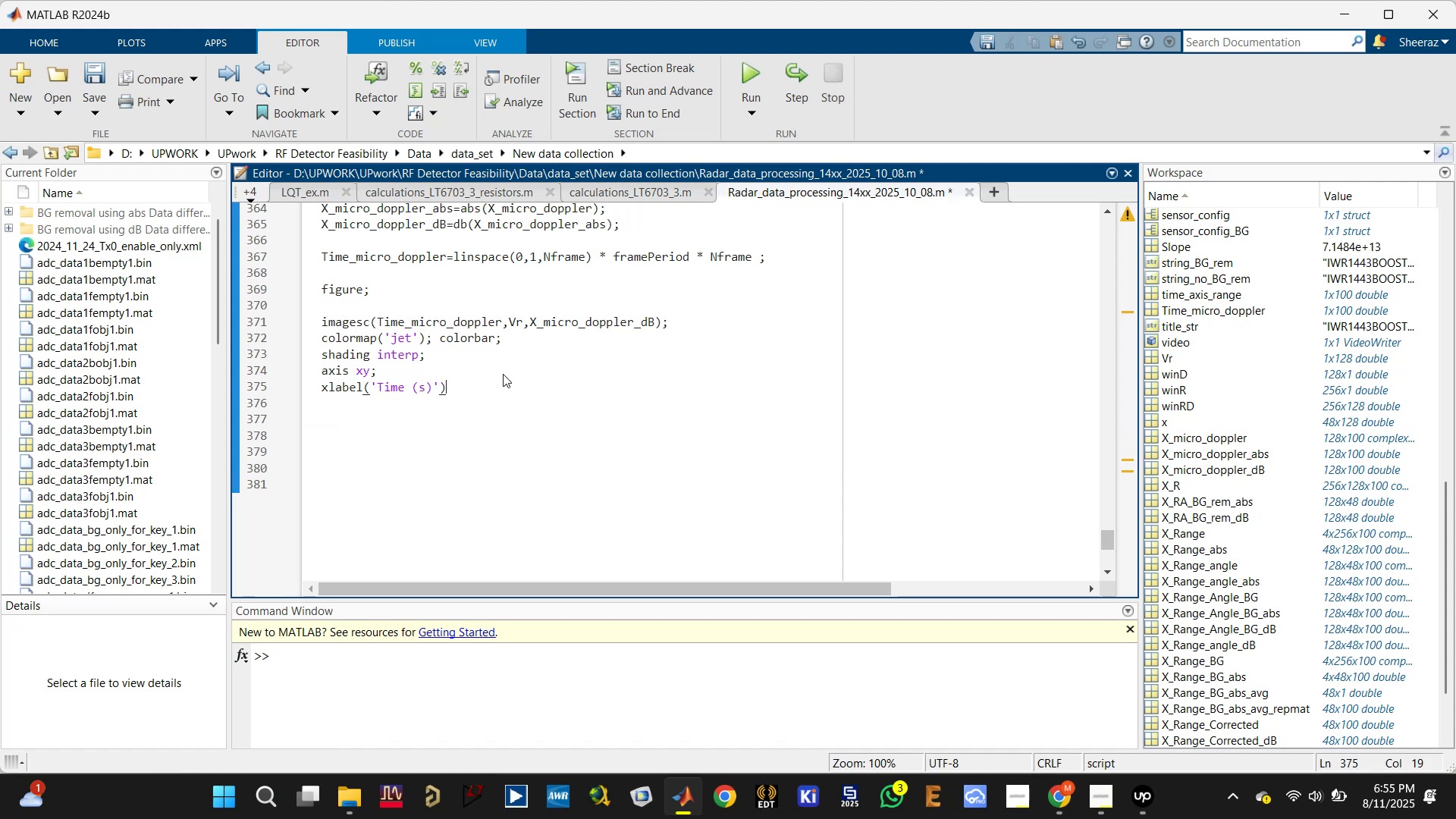 
key(Semicolon)
 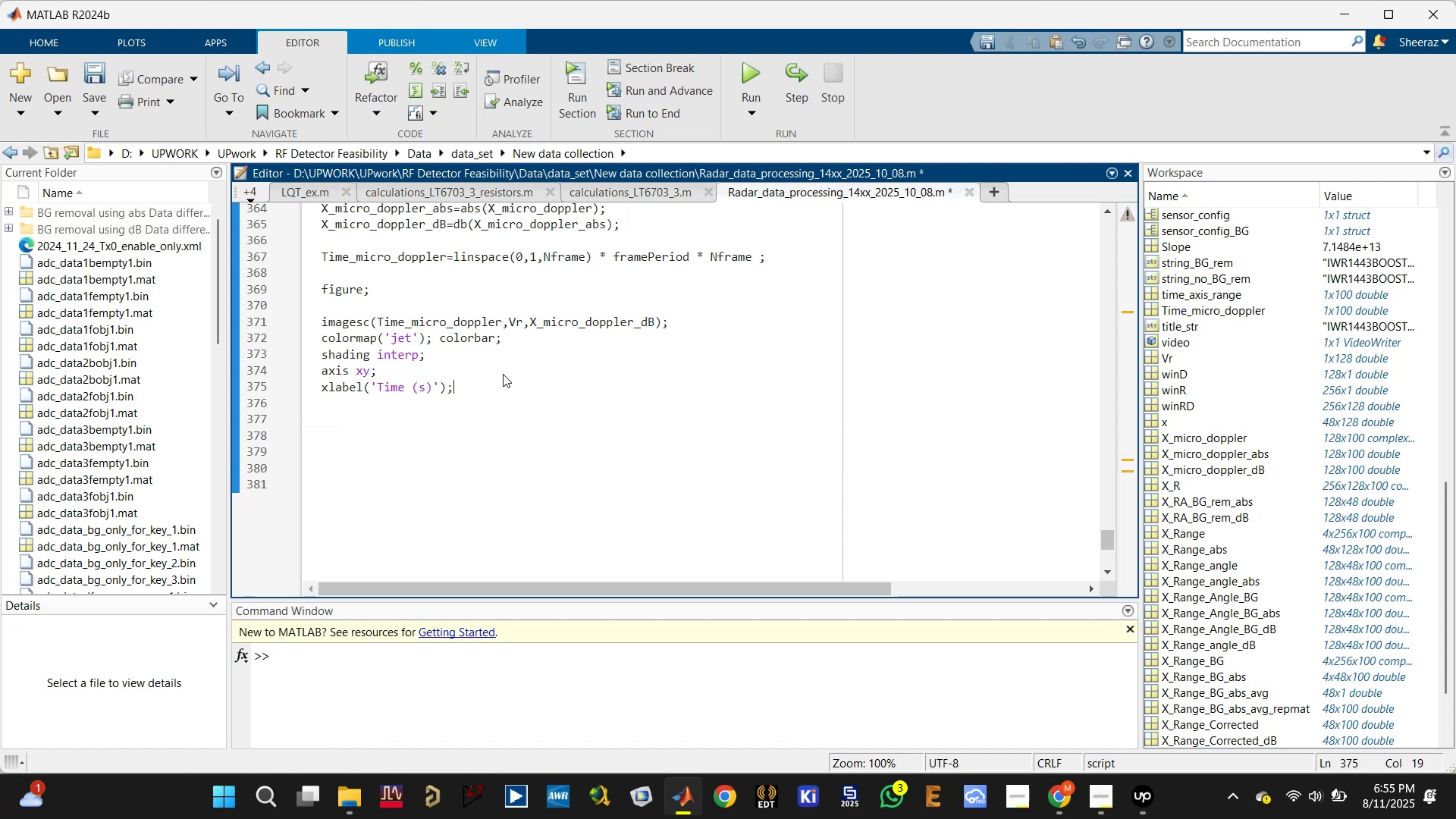 
key(Enter)
 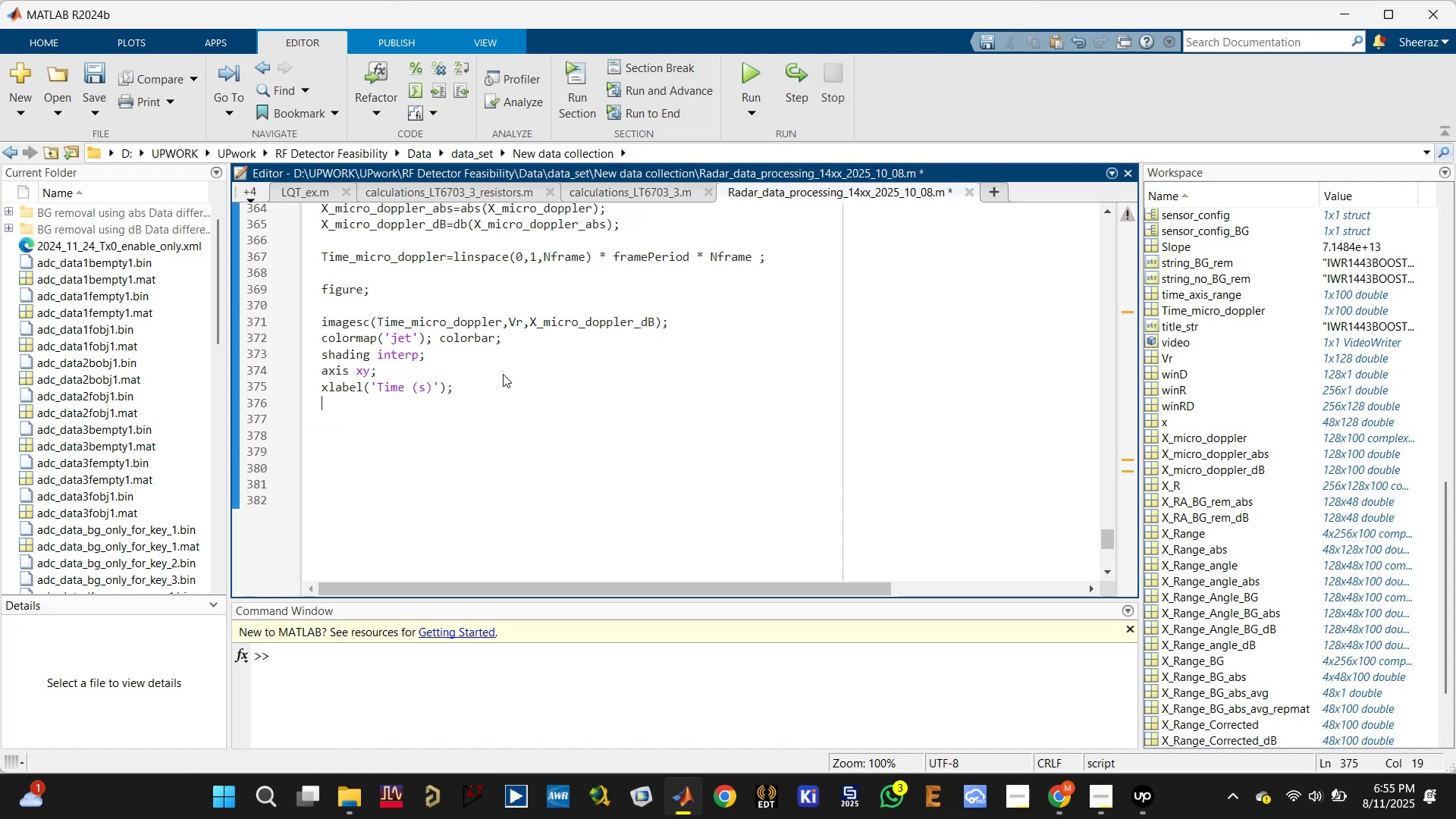 
key(Enter)
 